 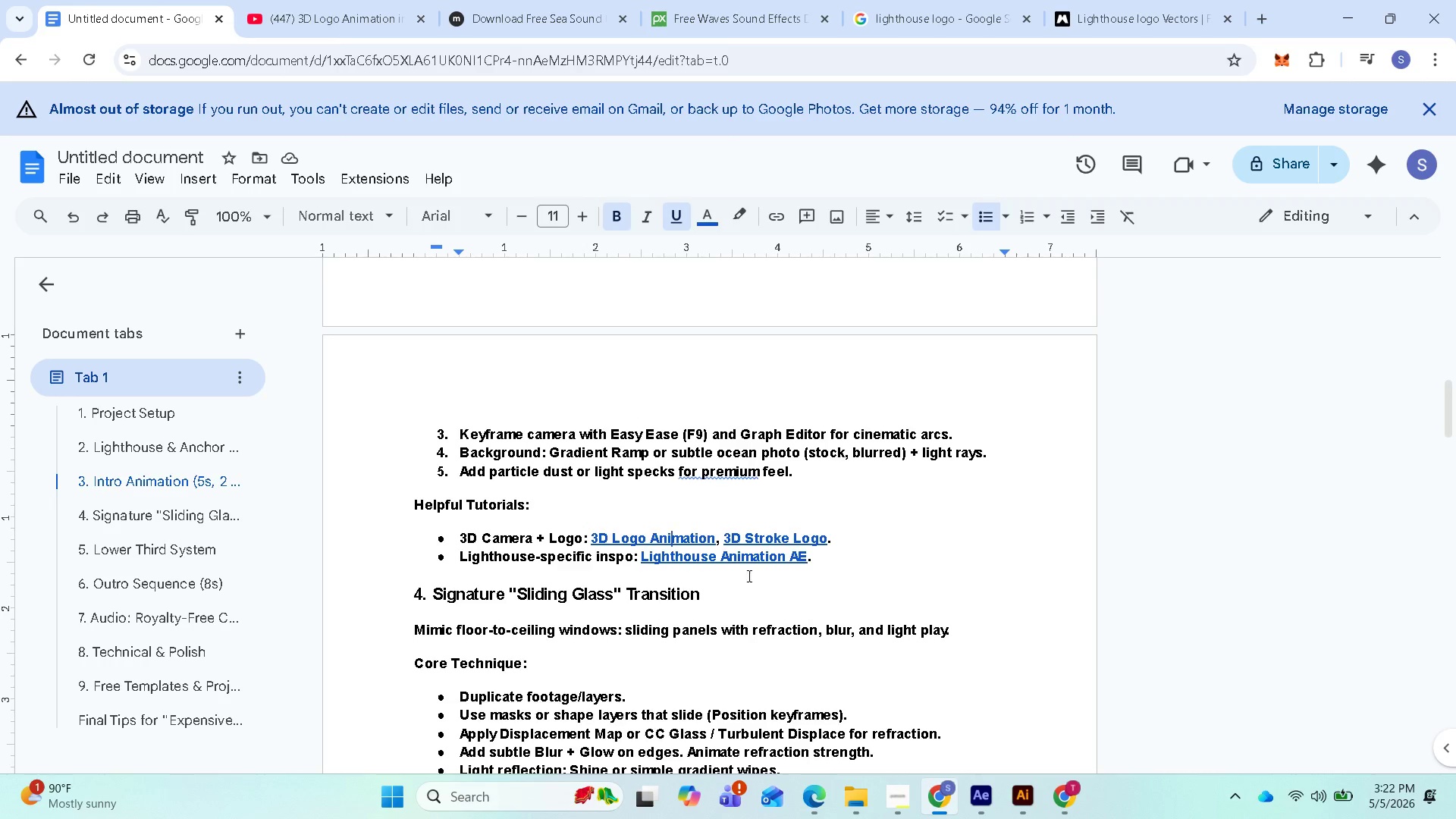 
scroll: coordinate [665, 516], scroll_direction: up, amount: 2.0
 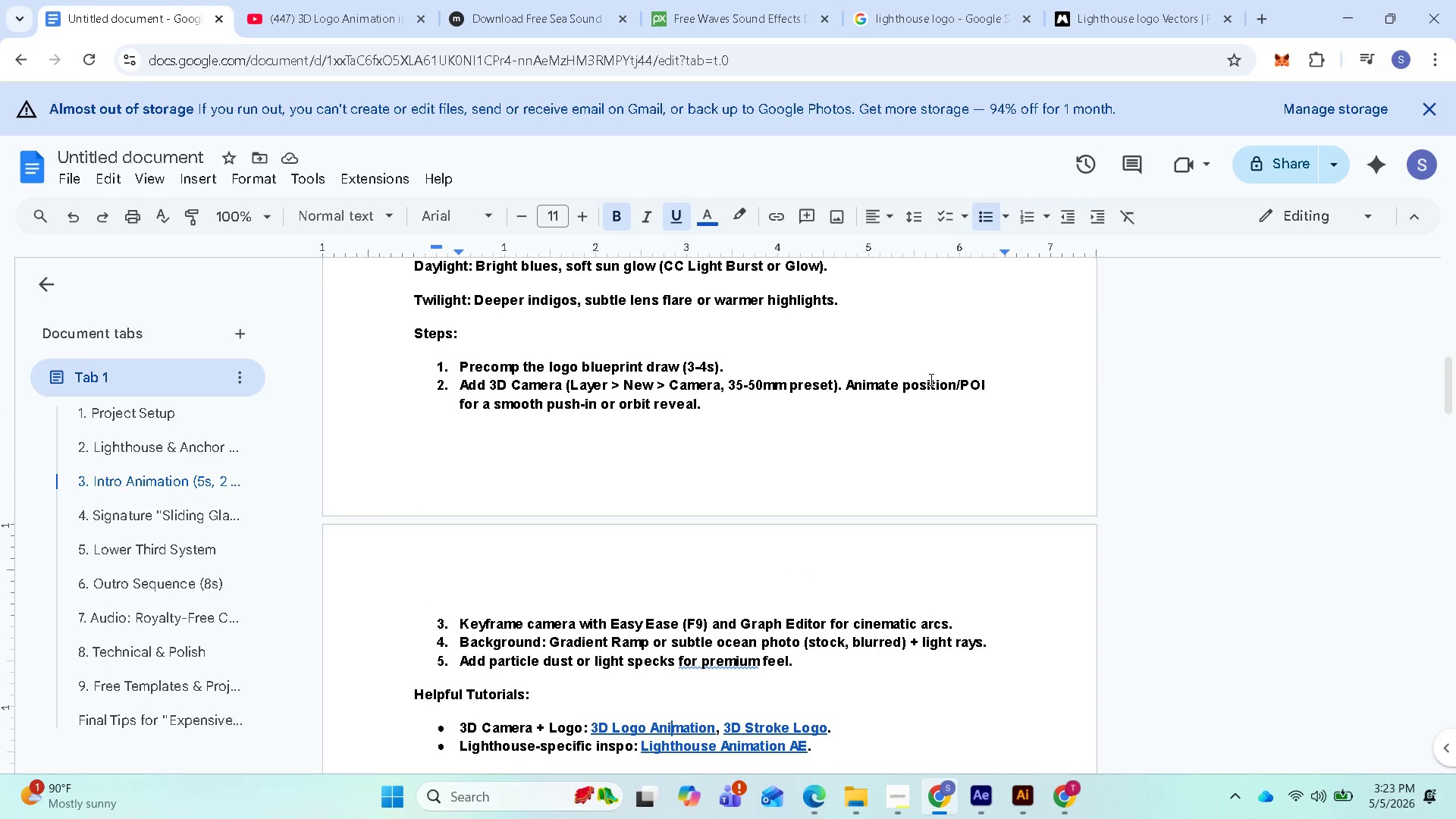 
wait(10.03)
 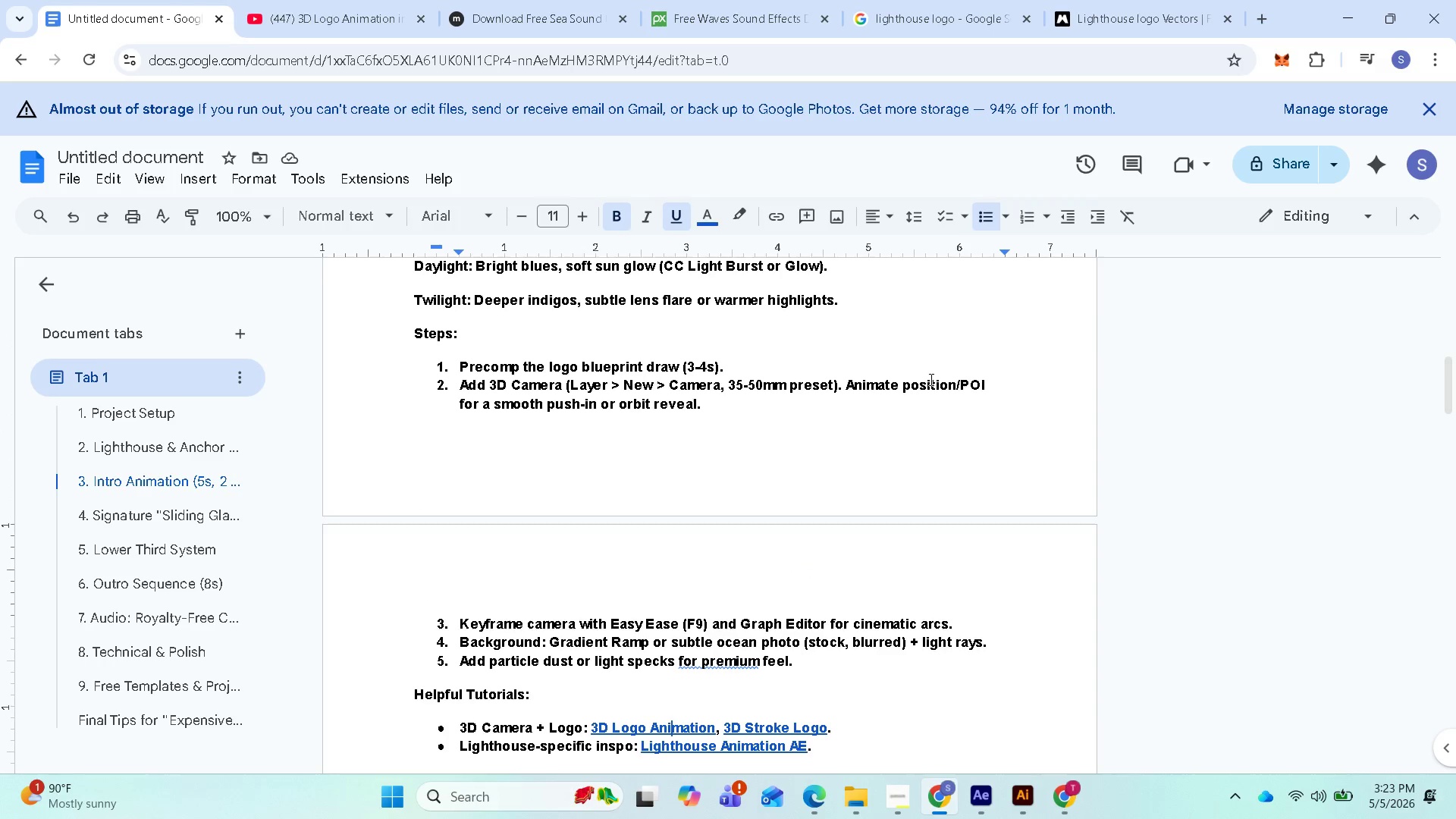 
left_click([1351, 16])
 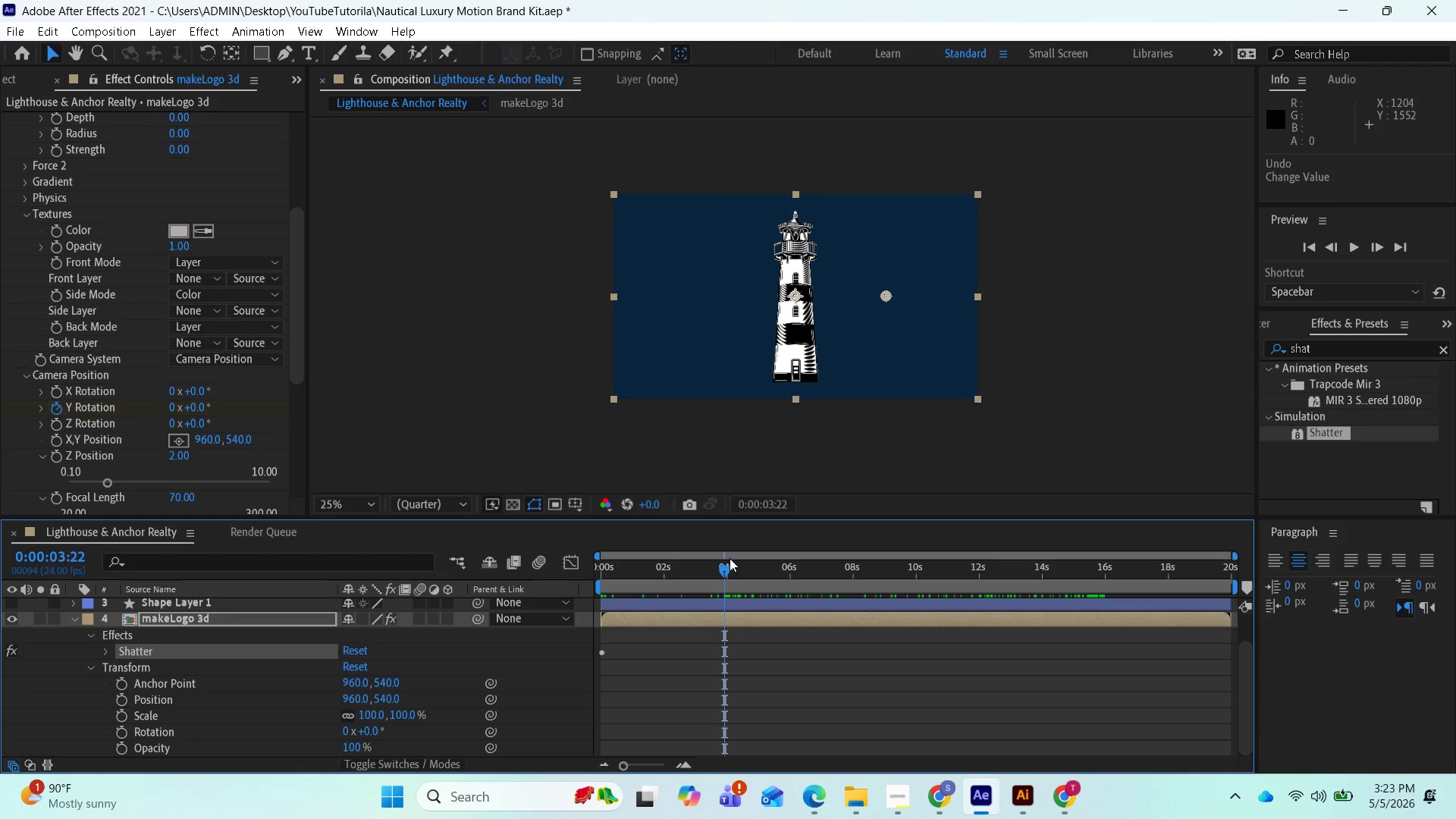 
left_click_drag(start_coordinate=[727, 563], to_coordinate=[728, 567])
 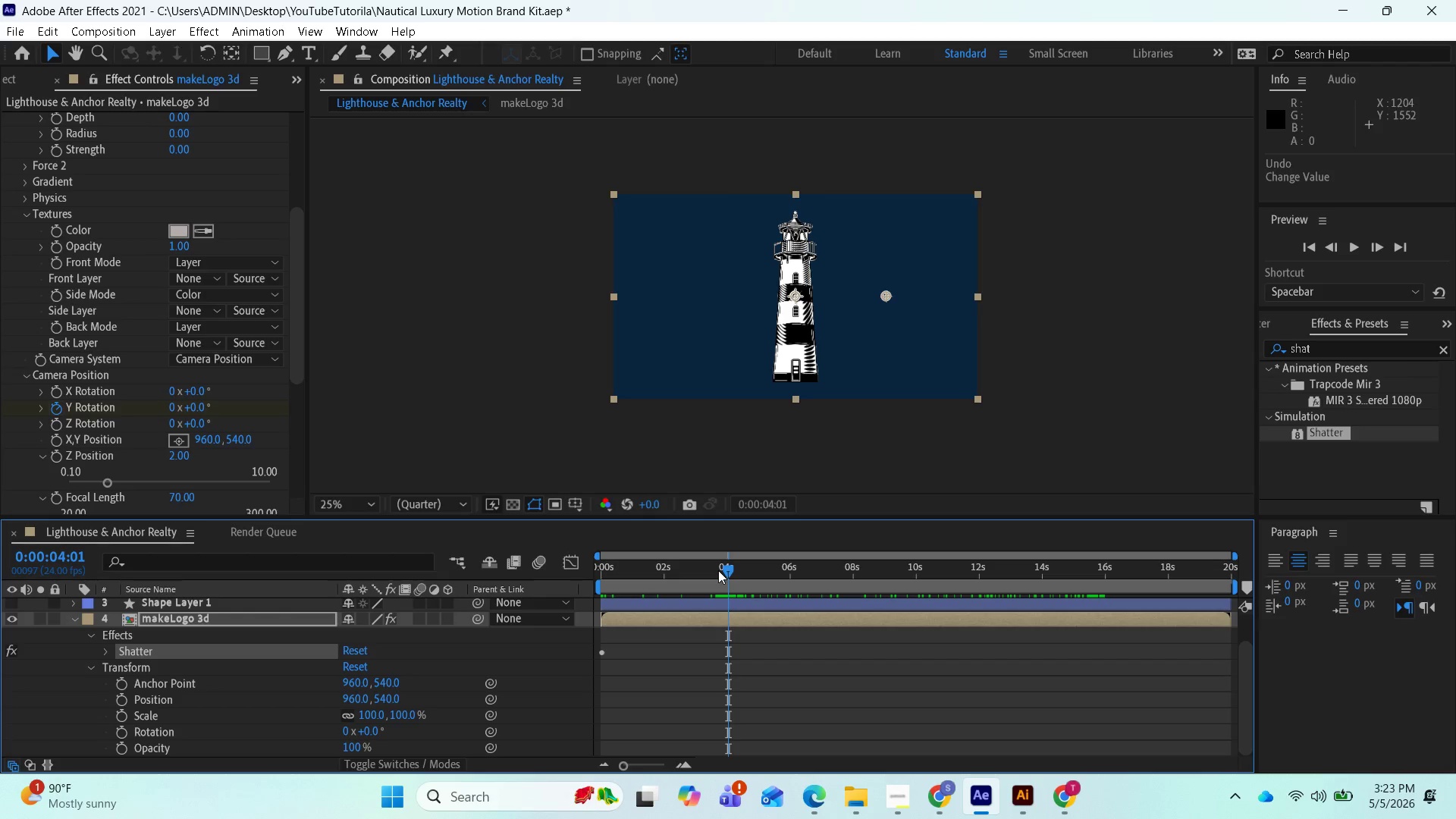 
left_click_drag(start_coordinate=[718, 570], to_coordinate=[726, 566])
 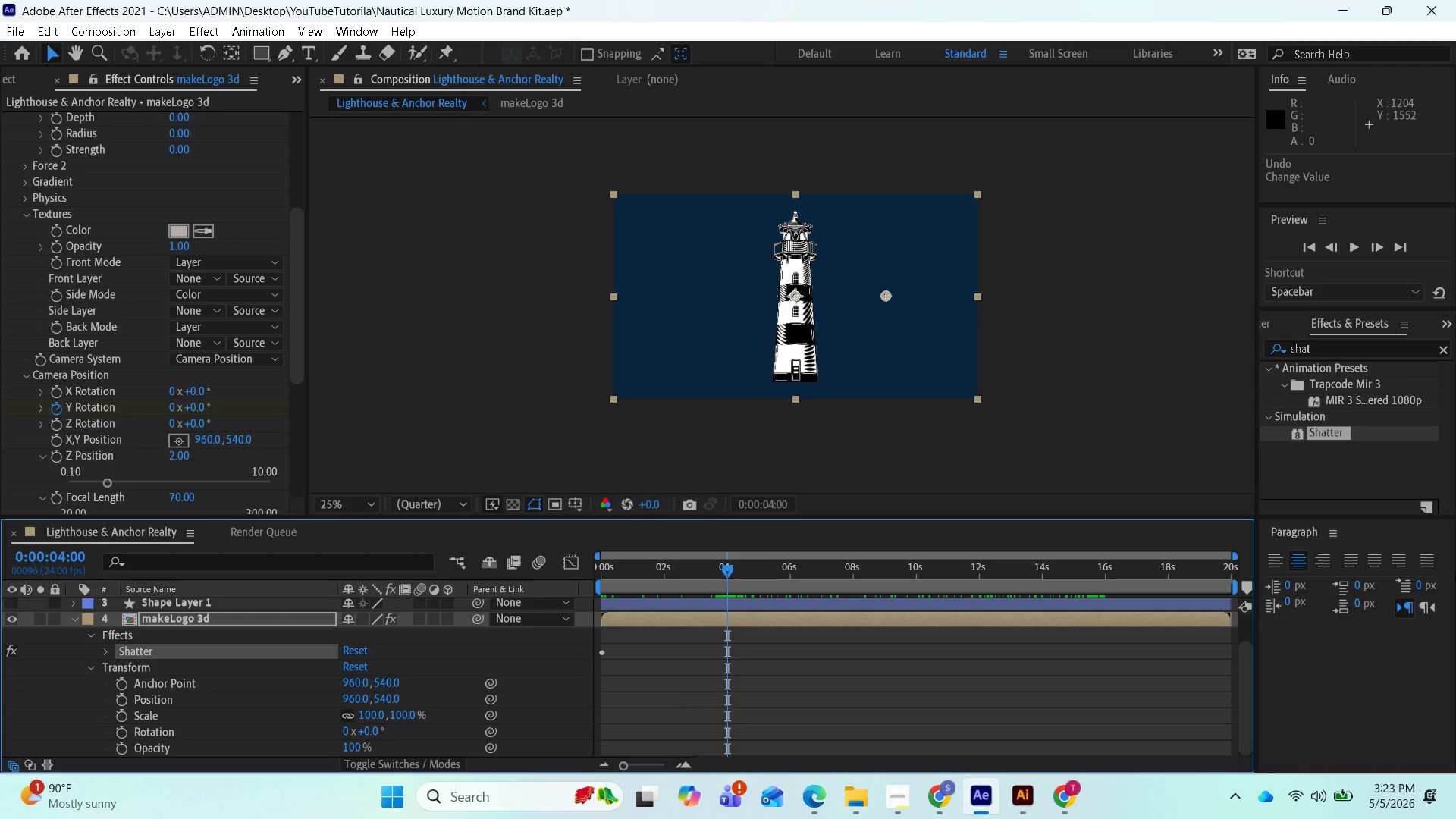 
wait(8.58)
 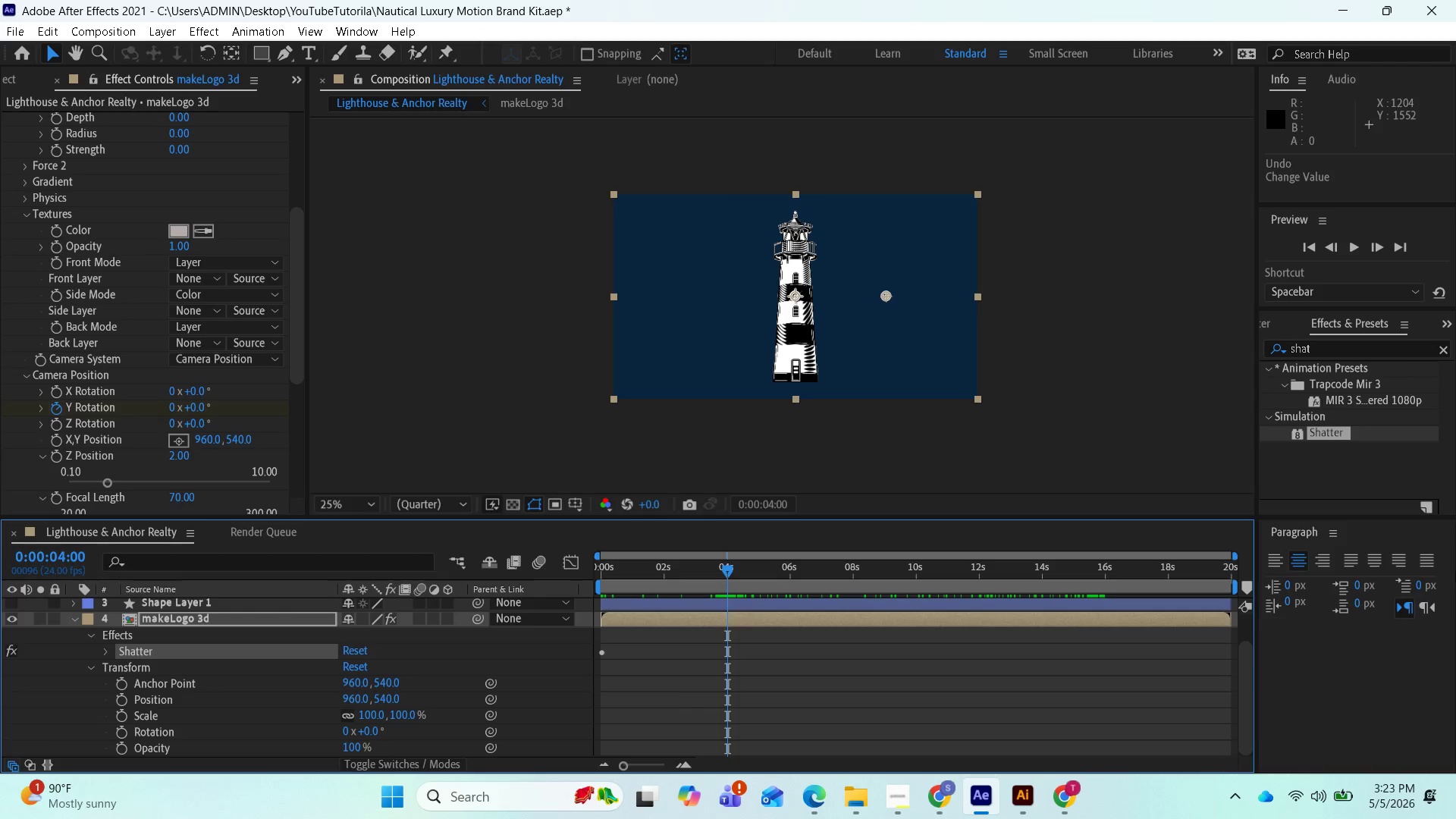 
left_click_drag(start_coordinate=[197, 410], to_coordinate=[428, 419])
 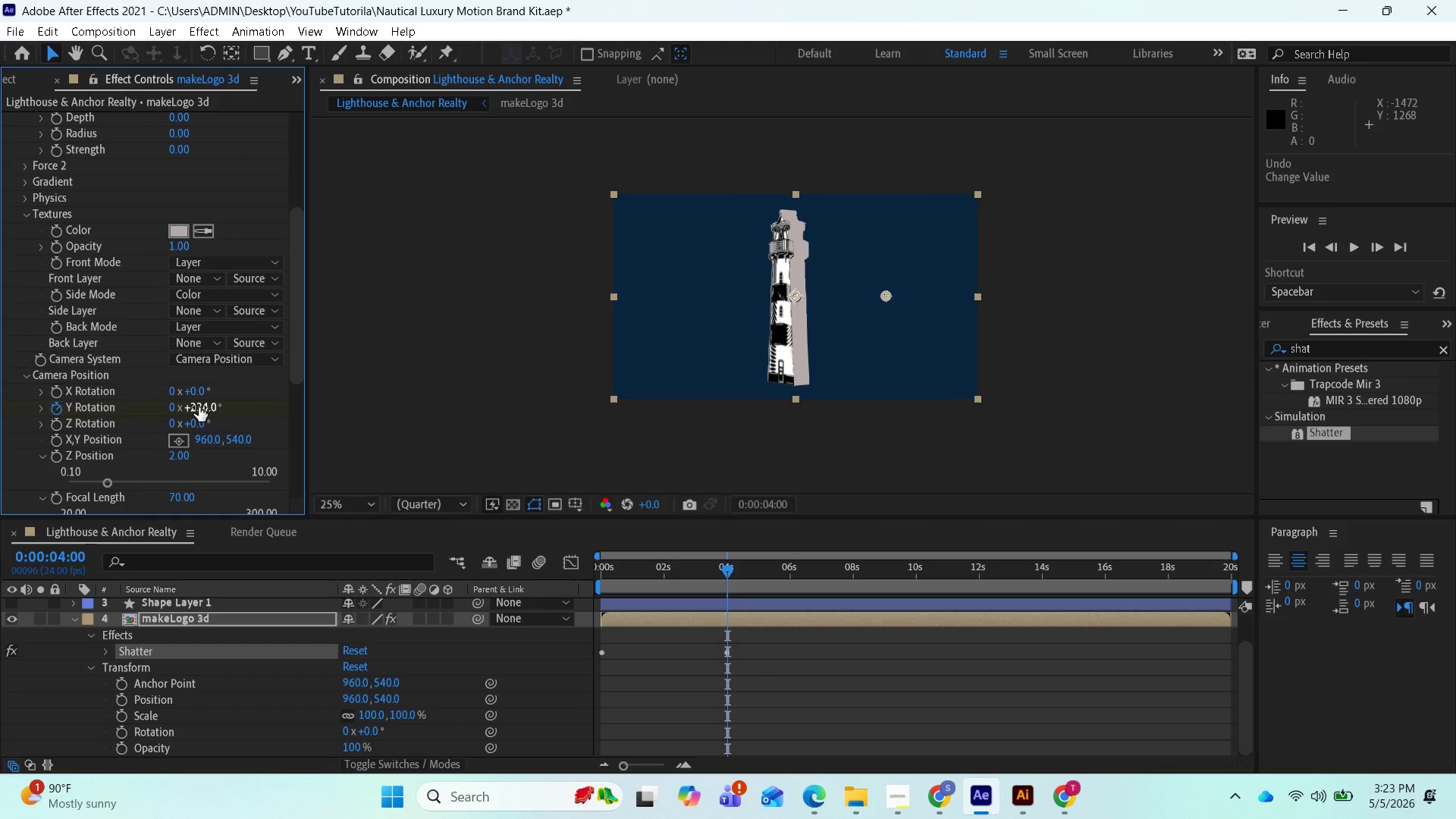 
left_click([199, 407])
 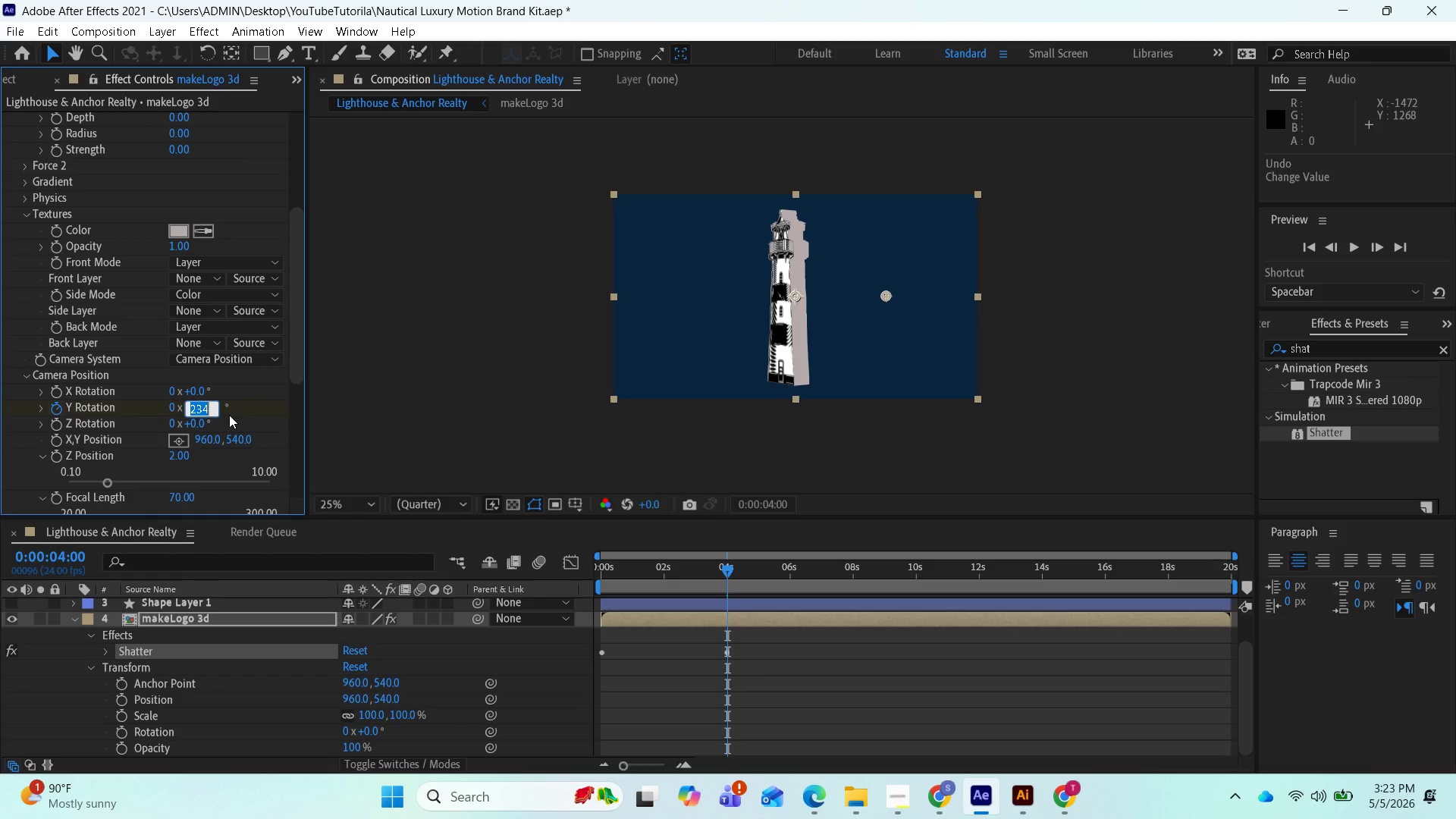 
type(360)
 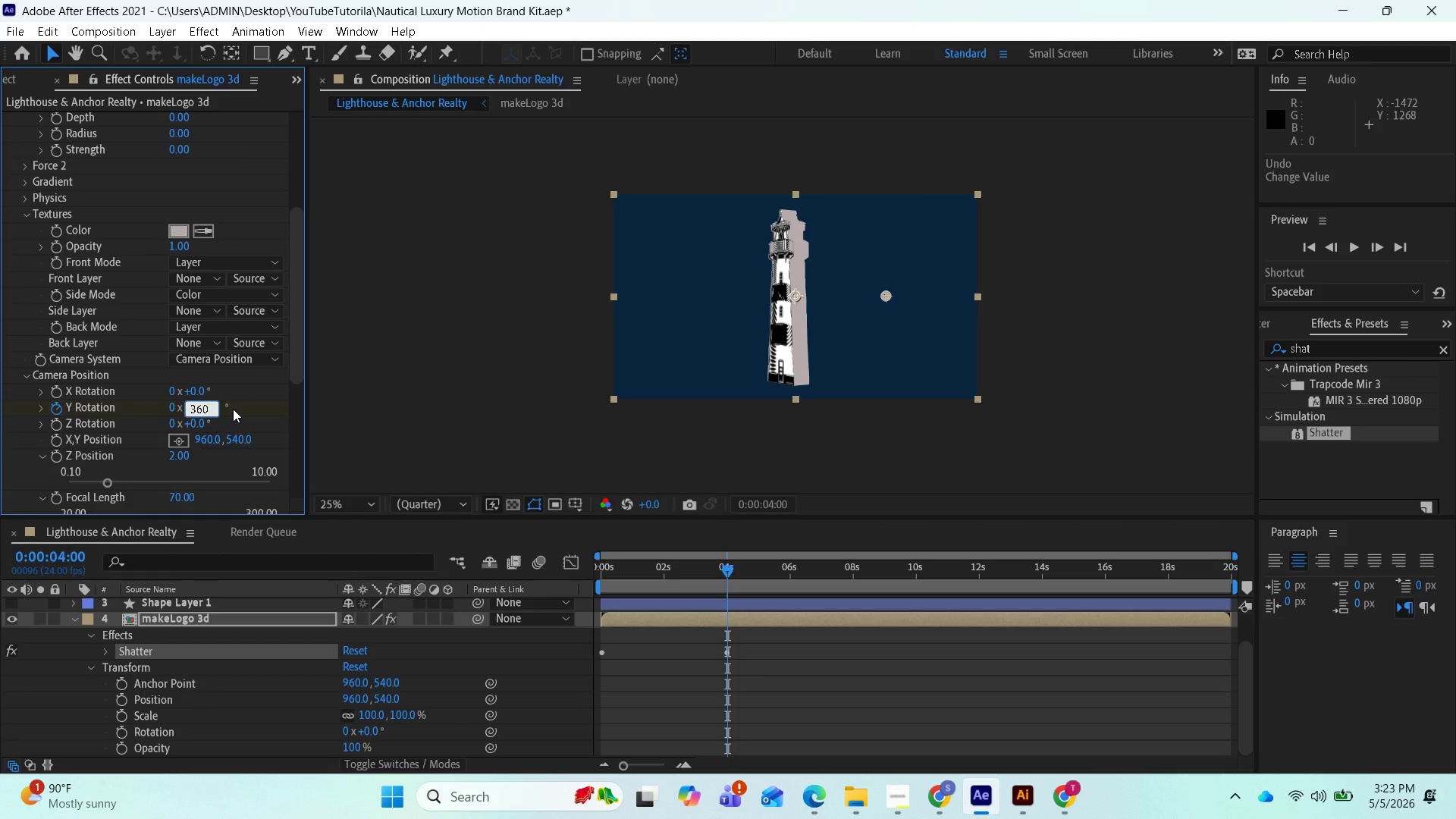 
key(Enter)
 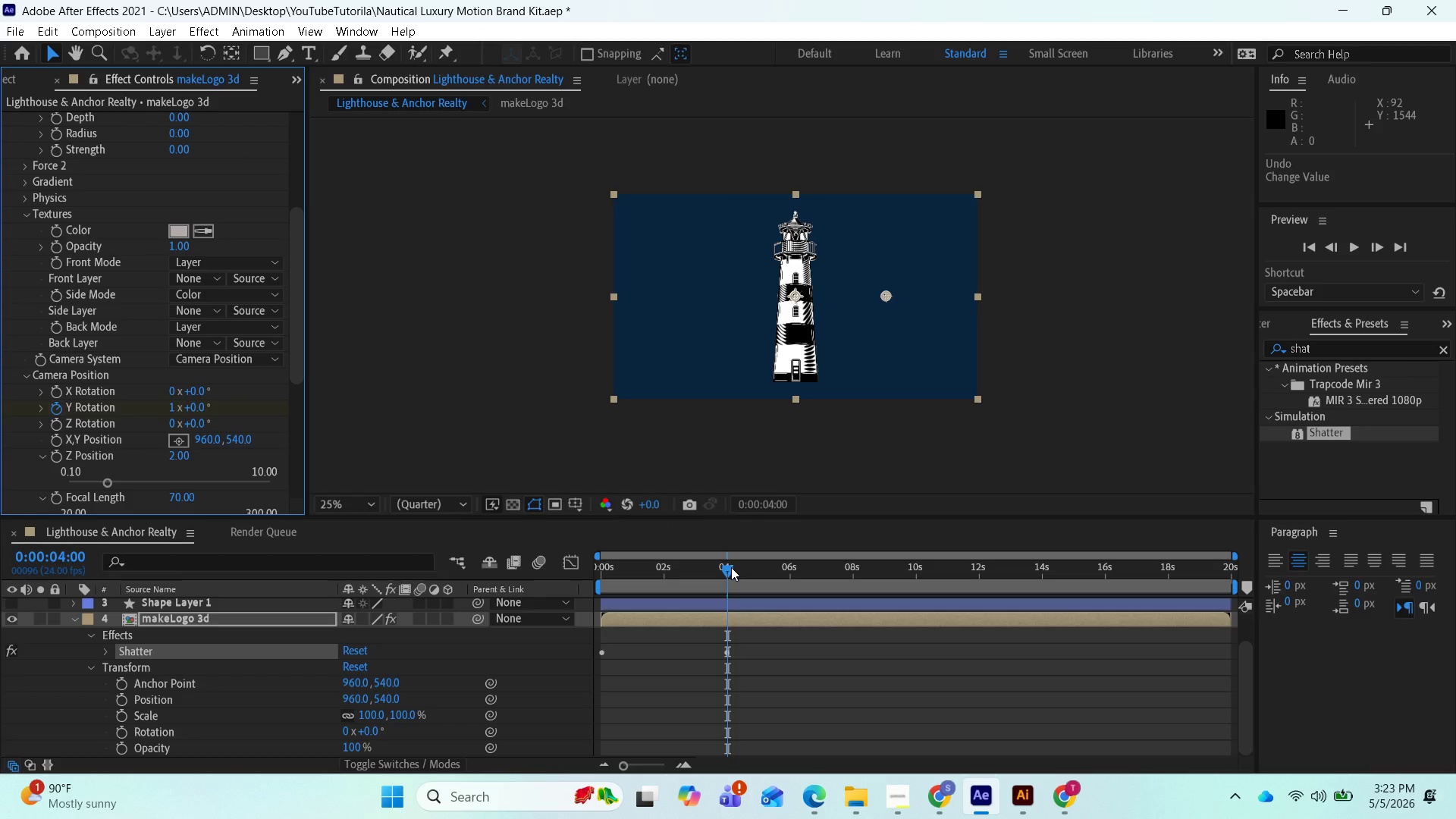 
left_click_drag(start_coordinate=[726, 567], to_coordinate=[592, 595])
 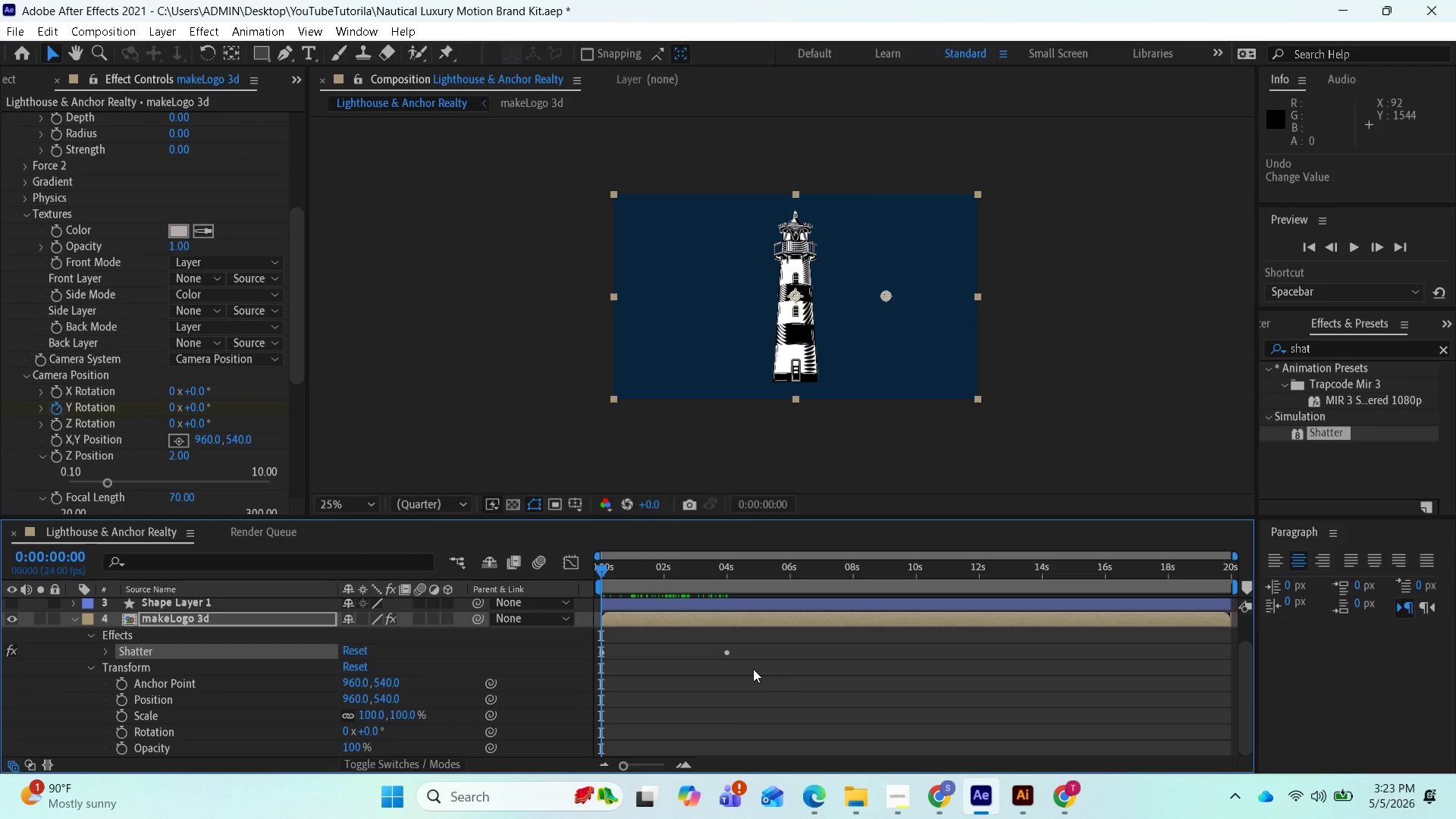 
key(Space)
 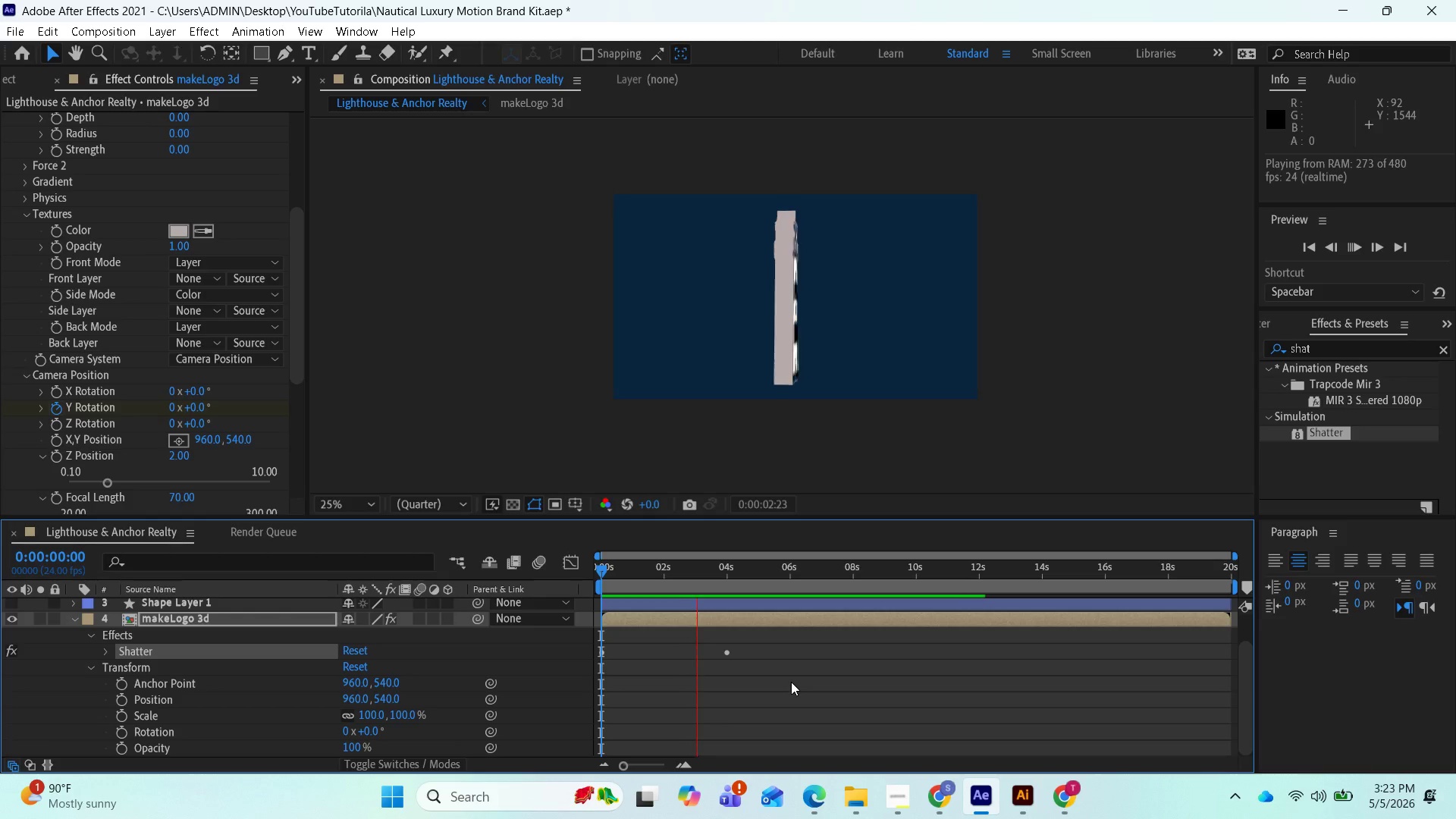 
key(Space)
 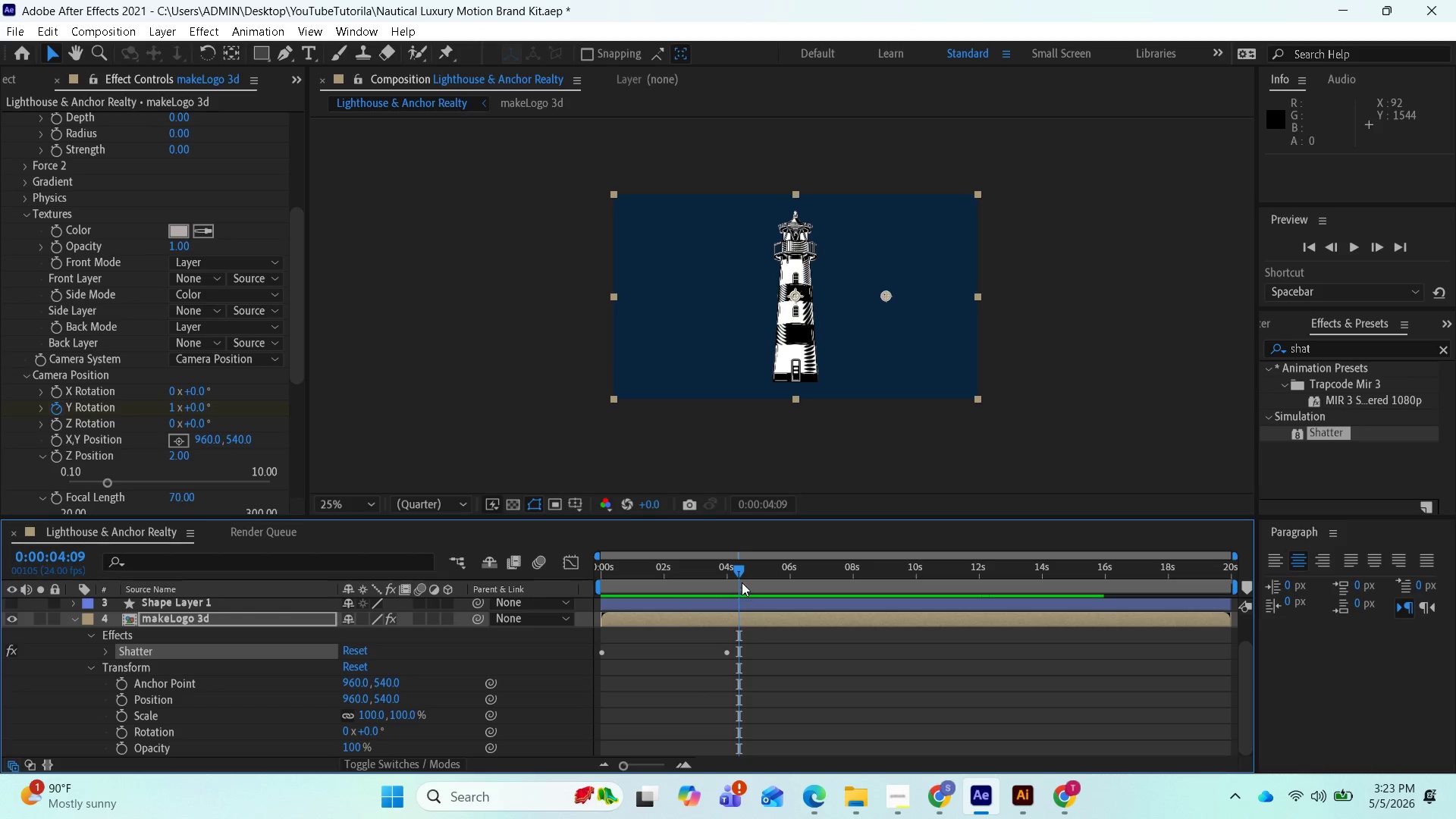 
left_click_drag(start_coordinate=[739, 573], to_coordinate=[715, 563])
 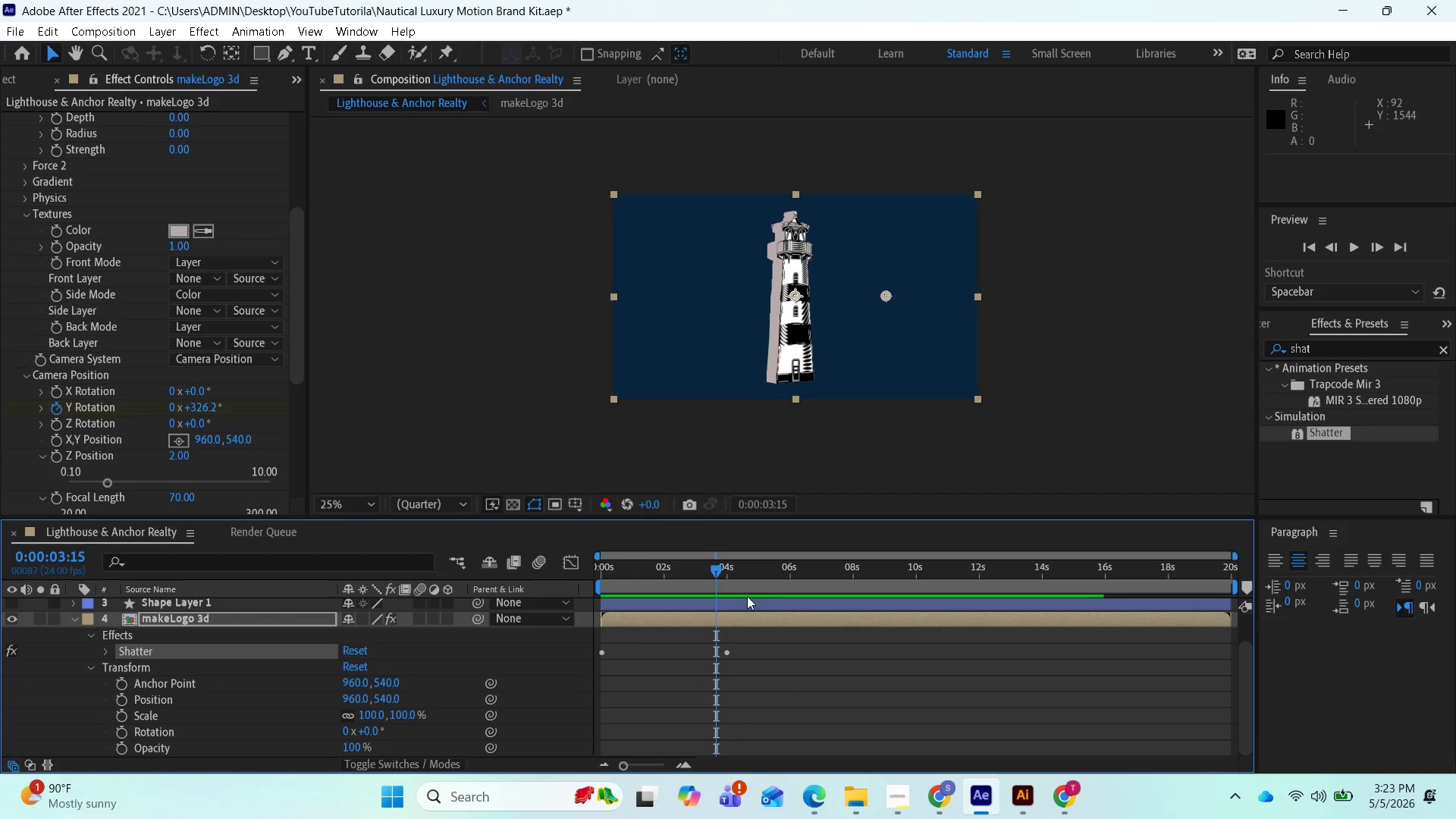 
left_click_drag(start_coordinate=[718, 570], to_coordinate=[736, 579])
 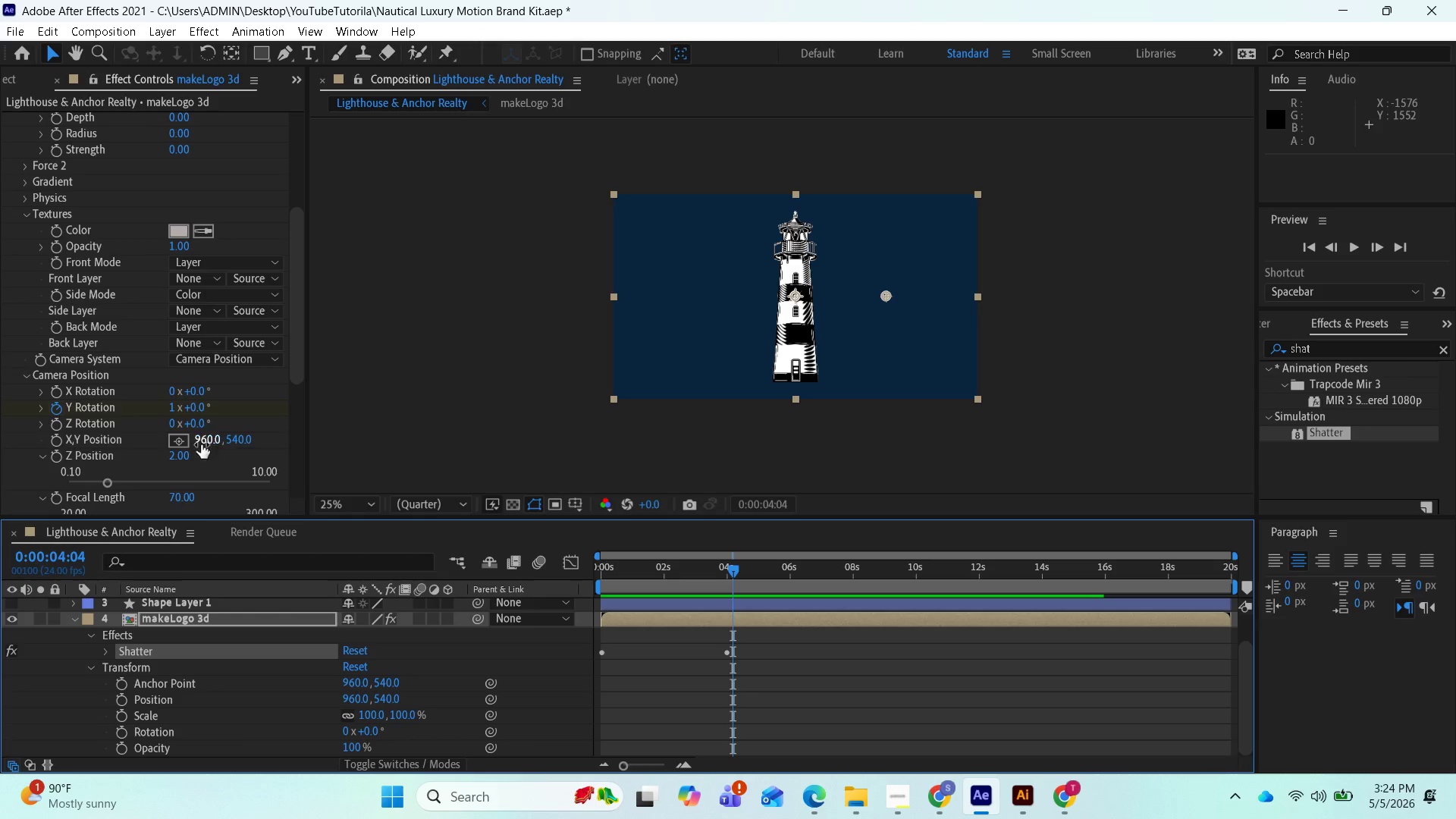 
wait(10.25)
 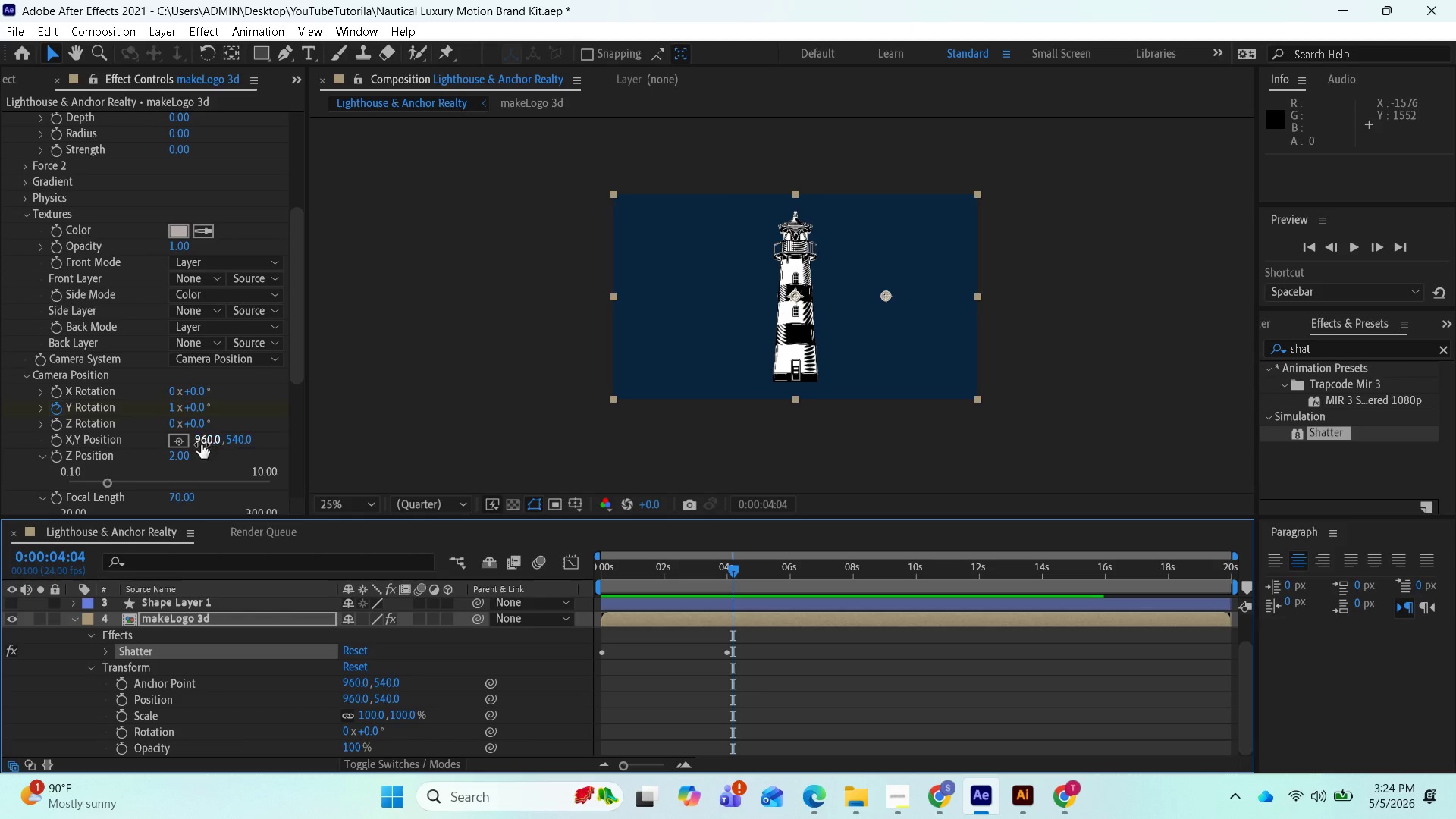 
left_click_drag(start_coordinate=[731, 571], to_coordinate=[649, 570])
 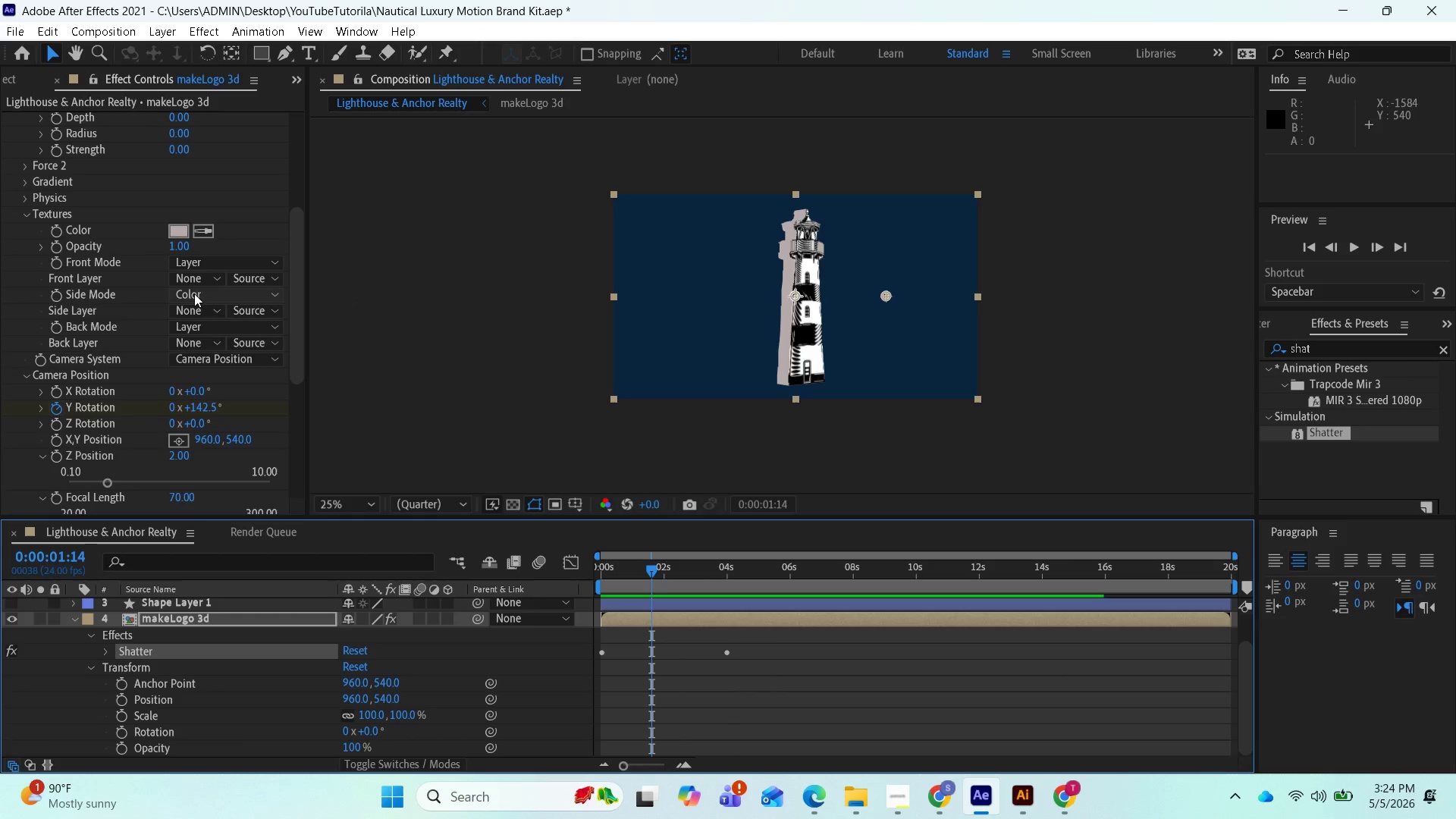 
left_click([194, 296])
 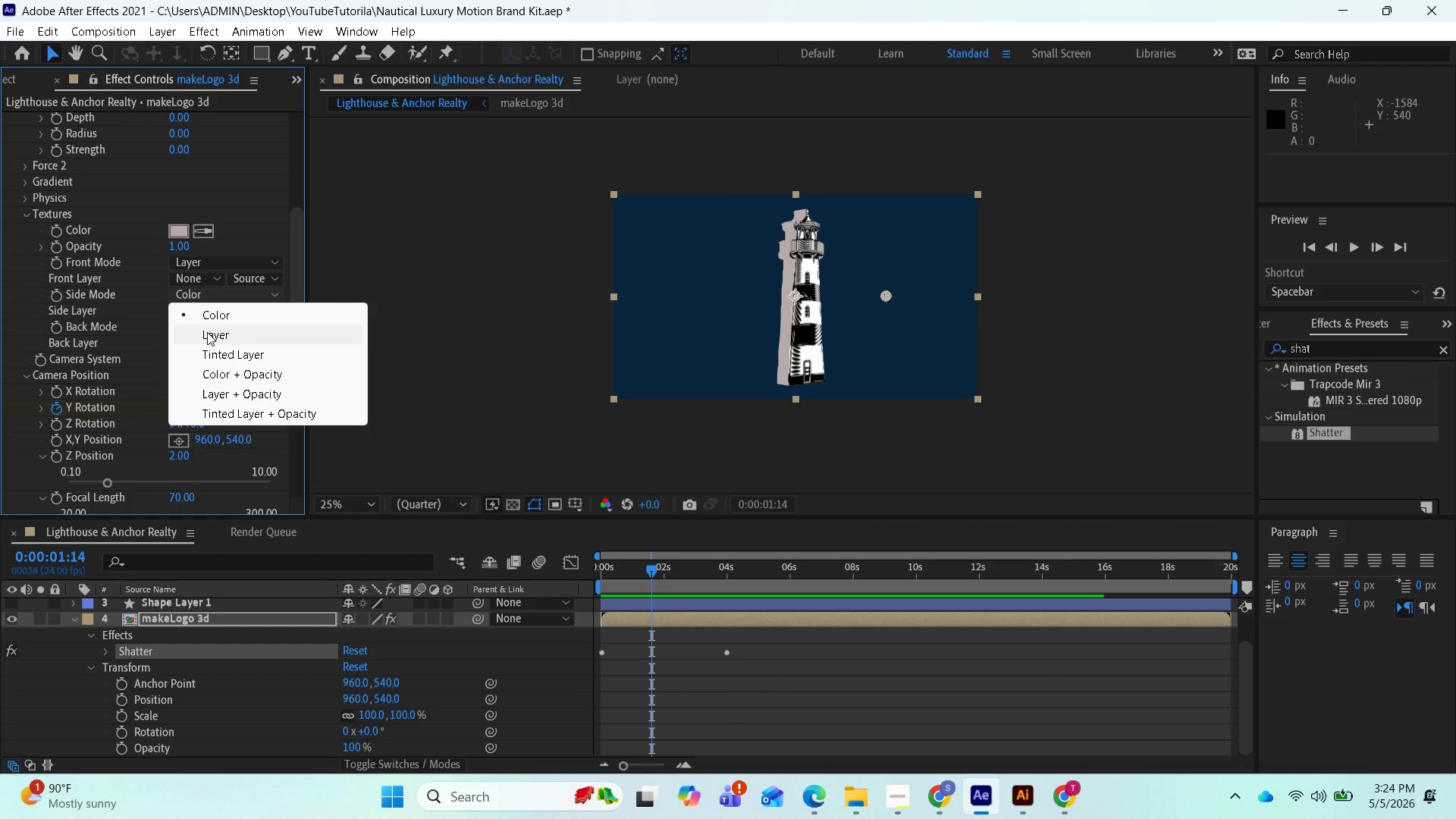 
left_click([207, 332])
 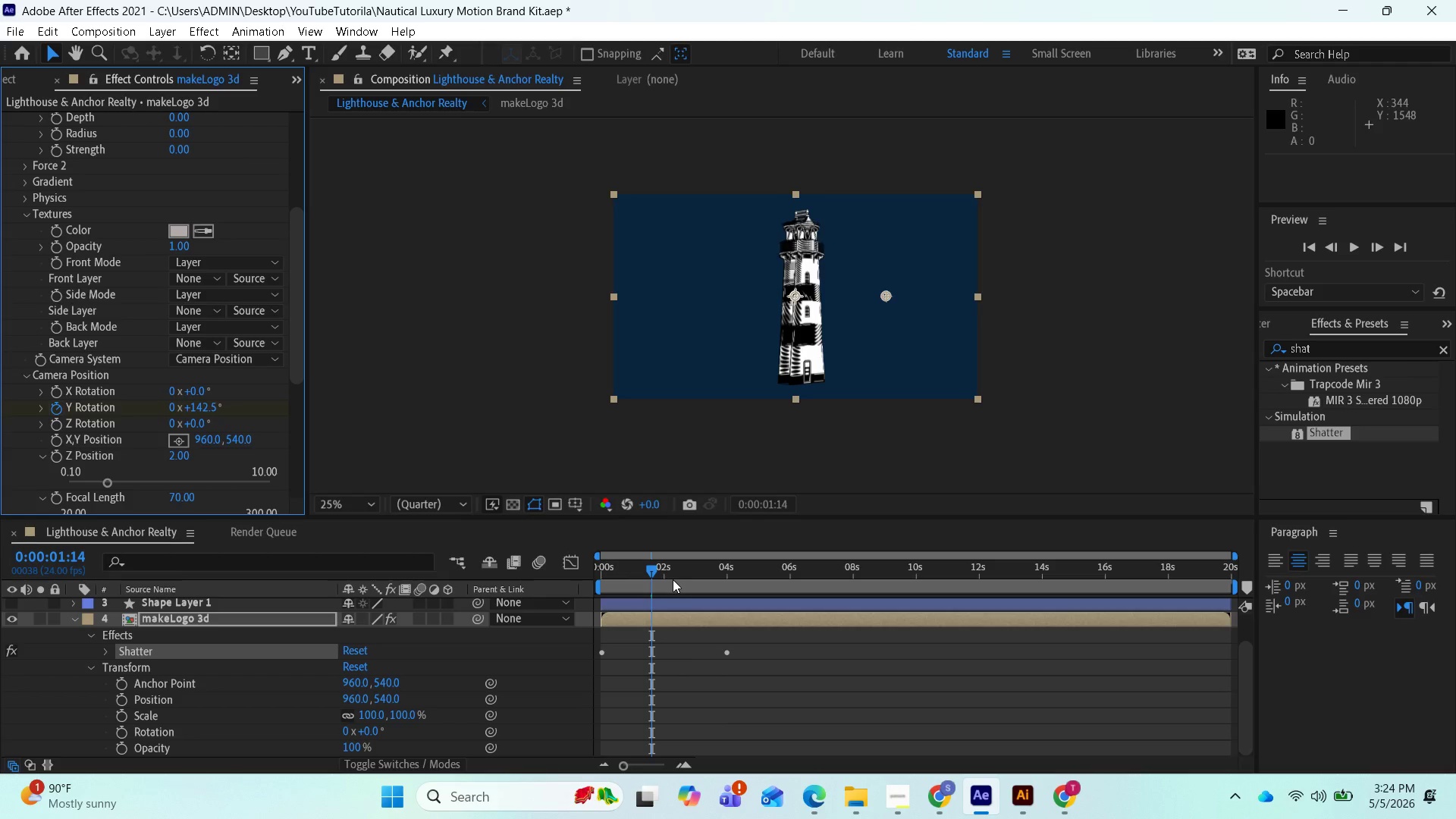 
left_click_drag(start_coordinate=[651, 573], to_coordinate=[646, 582])
 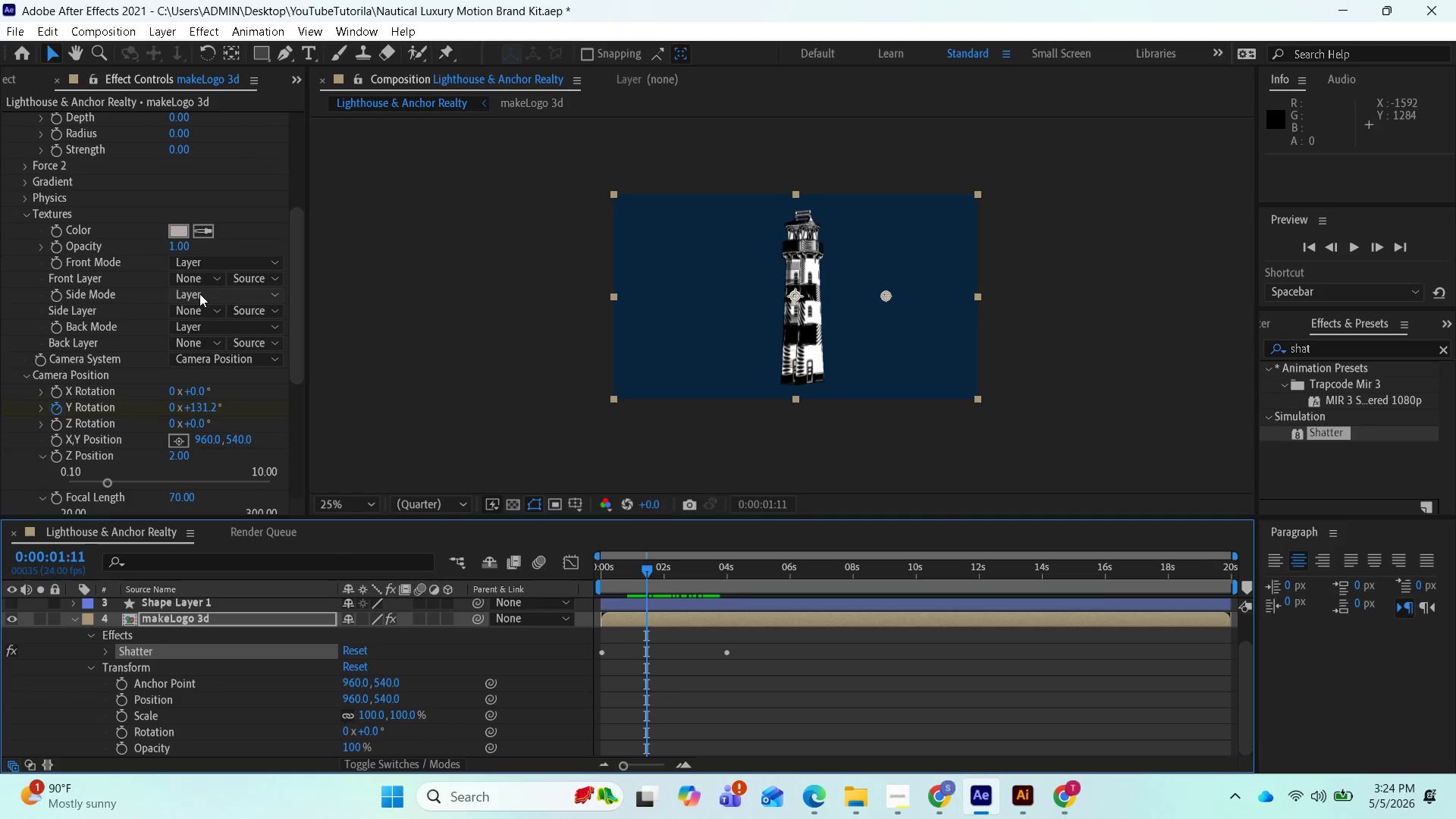 
left_click([199, 293])
 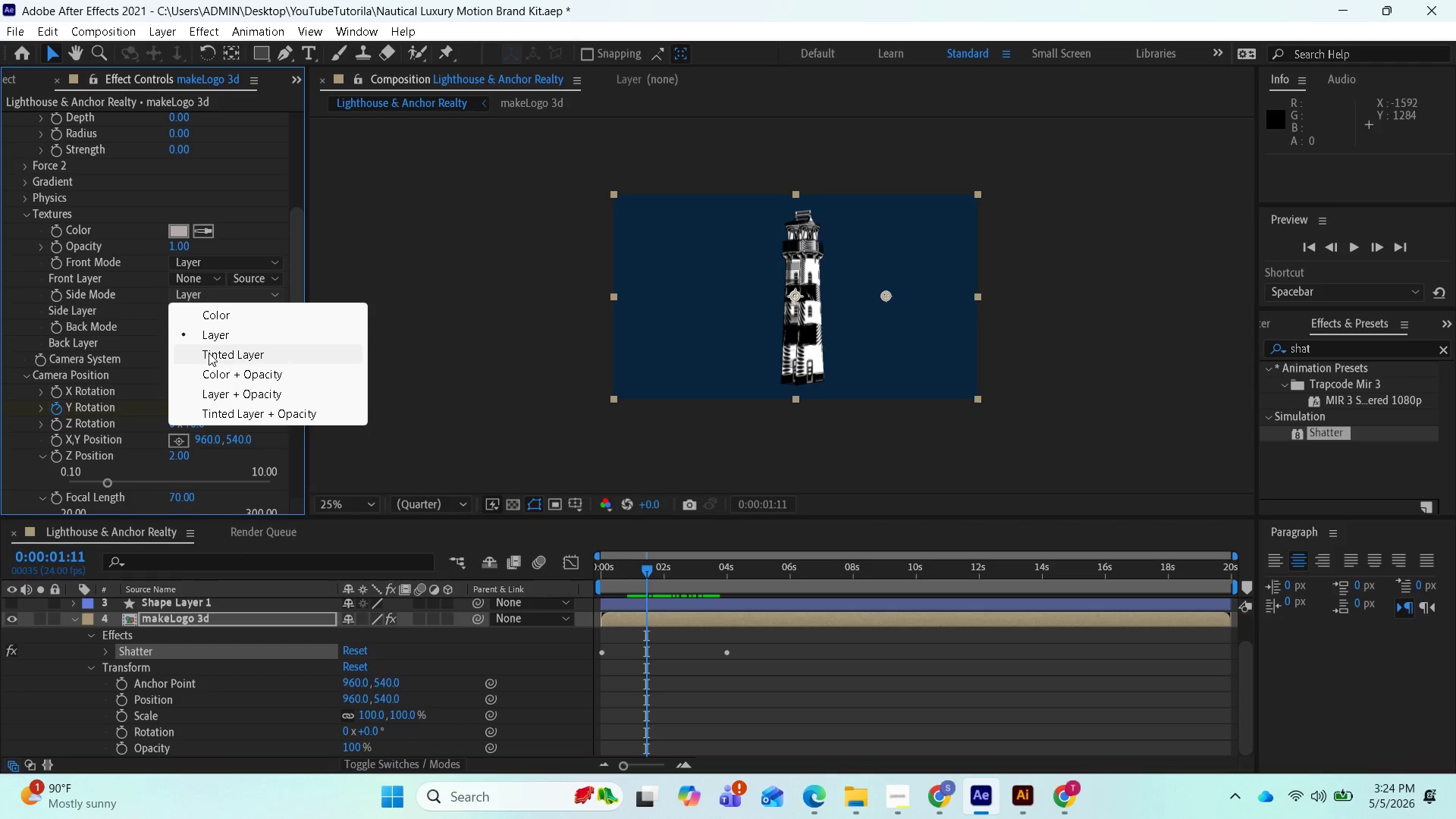 
left_click([209, 353])
 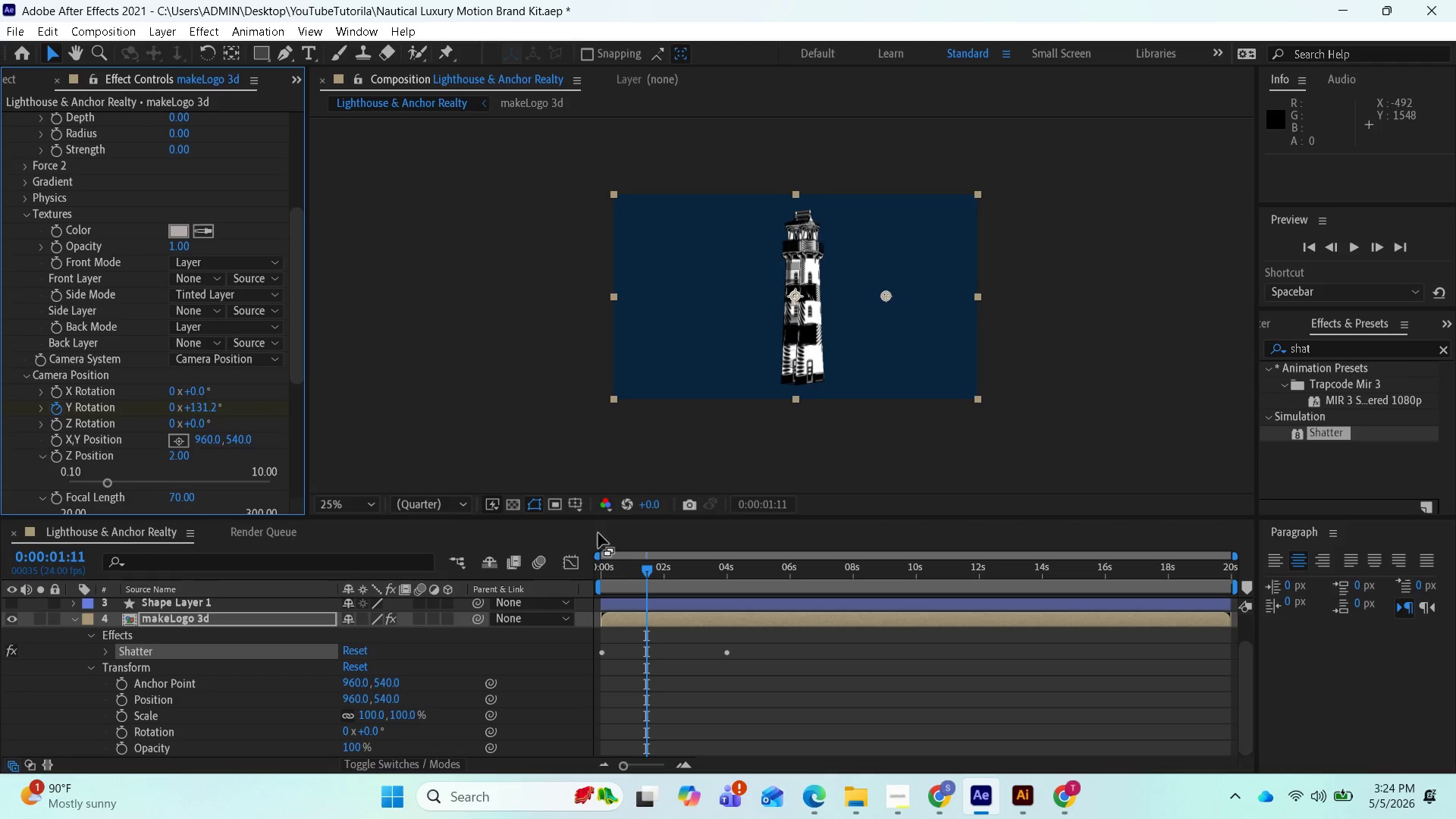 
left_click_drag(start_coordinate=[644, 570], to_coordinate=[662, 595])
 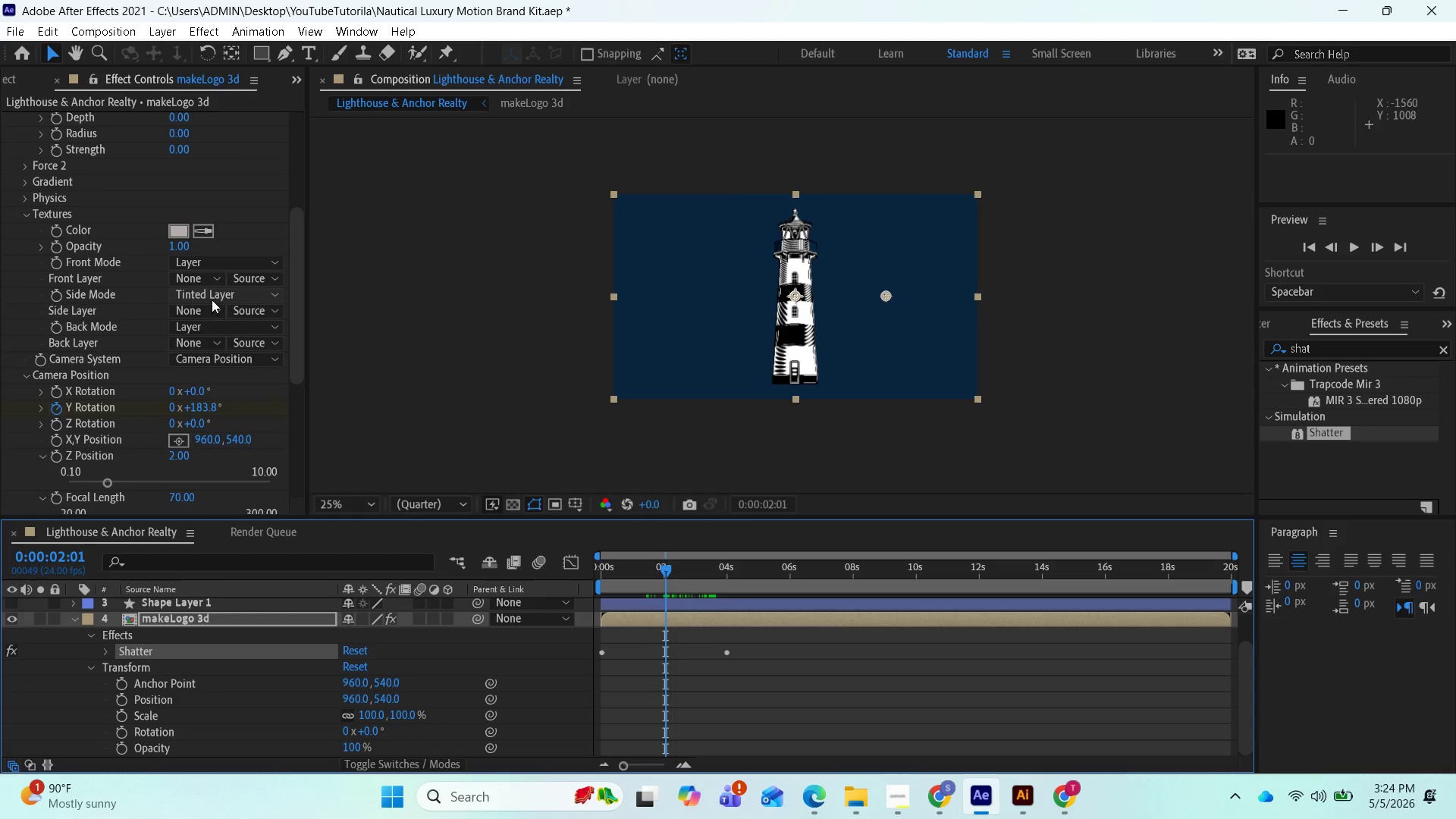 
left_click([212, 300])
 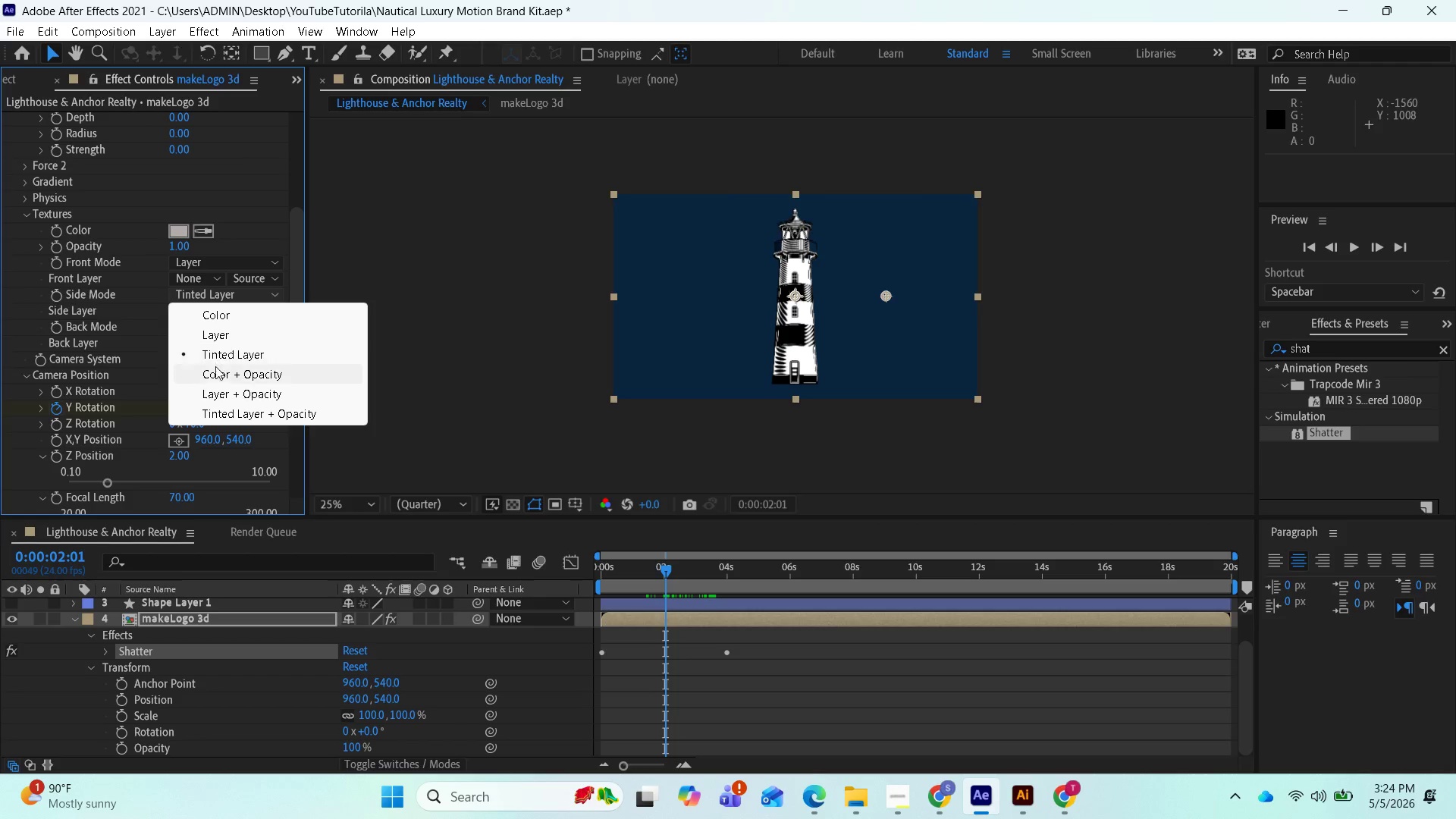 
left_click([215, 370])
 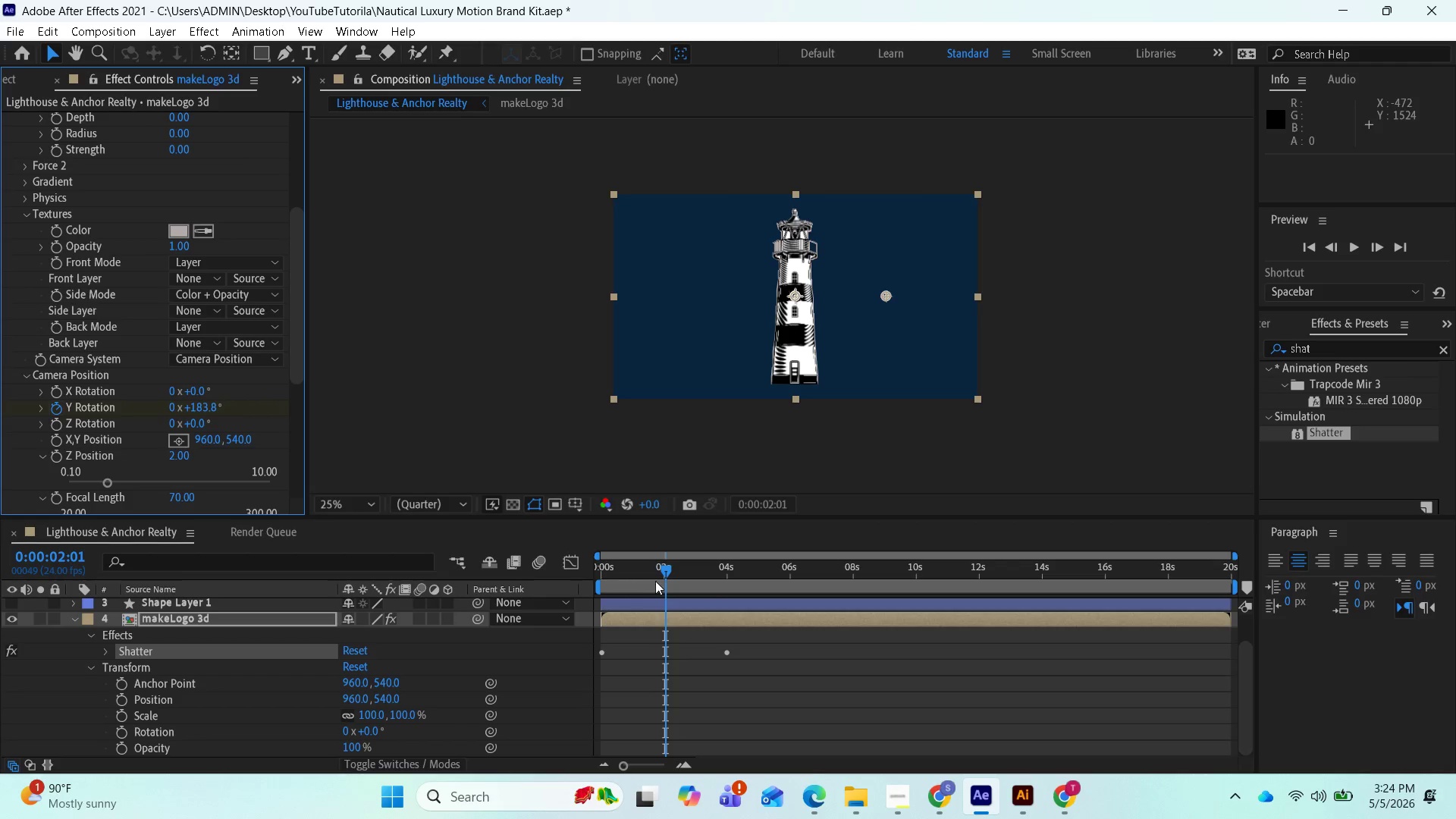 
left_click_drag(start_coordinate=[667, 576], to_coordinate=[657, 592])
 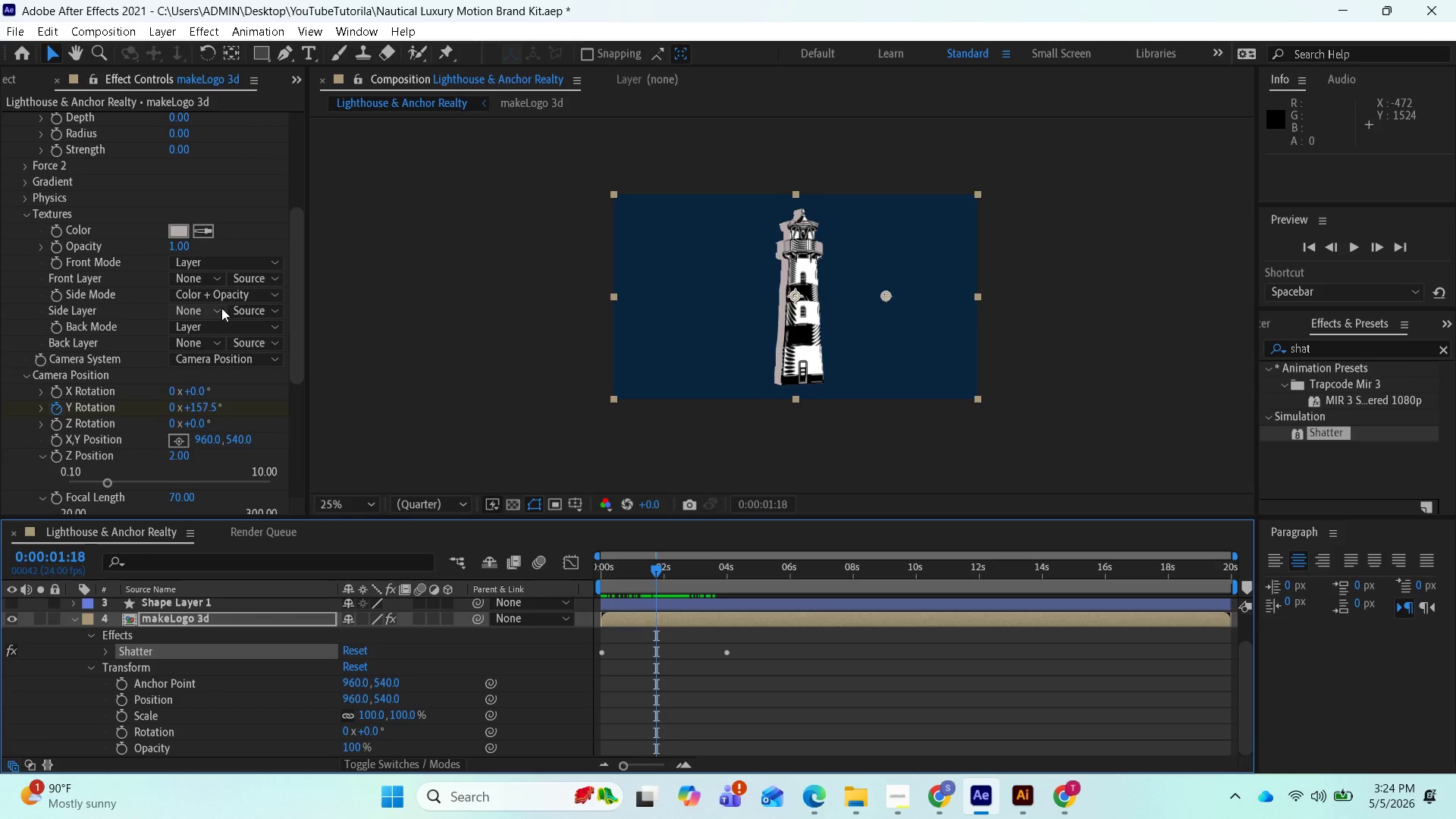 
left_click([228, 297])
 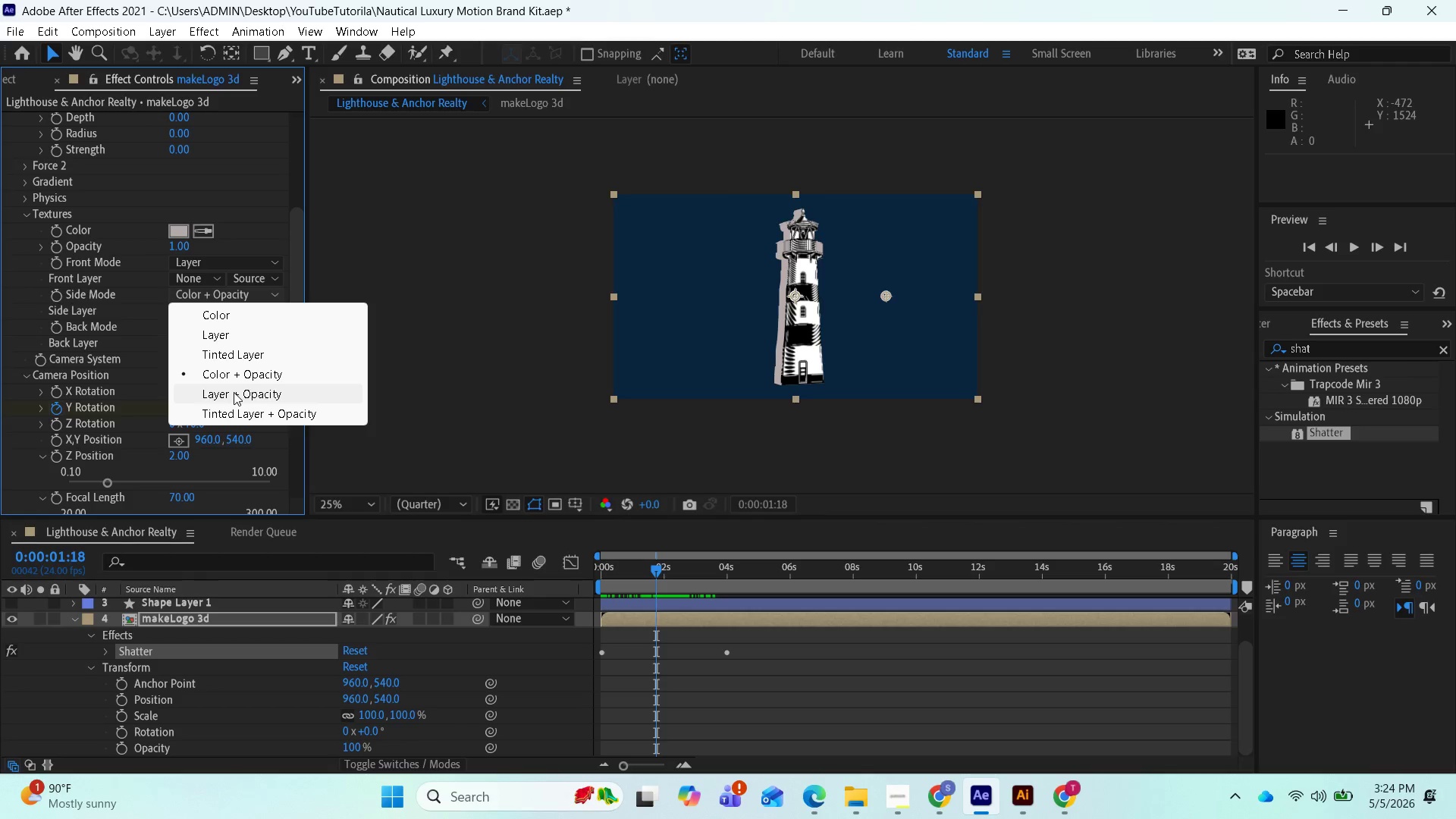 
left_click([234, 393])
 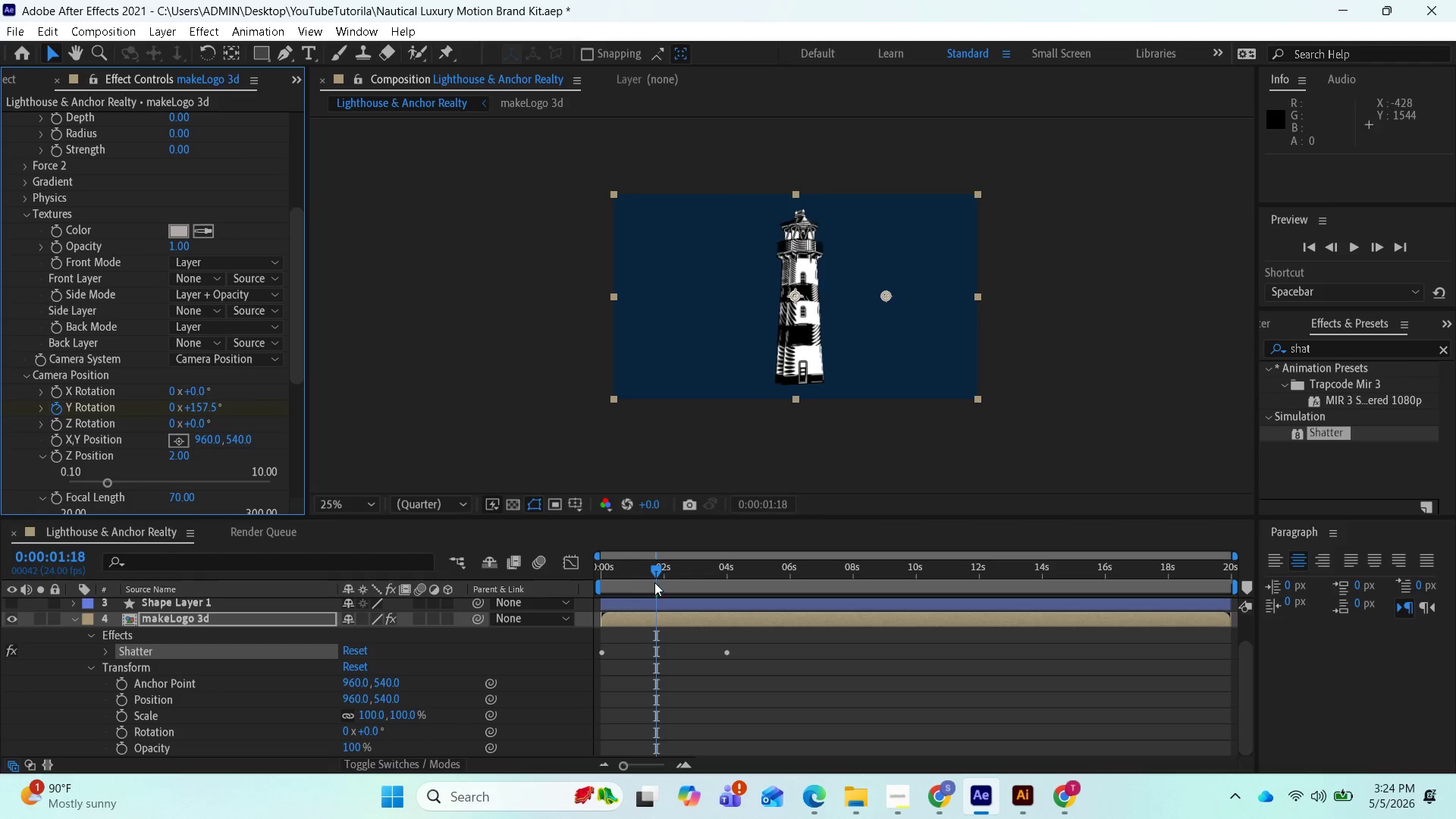 
left_click_drag(start_coordinate=[654, 566], to_coordinate=[641, 573])
 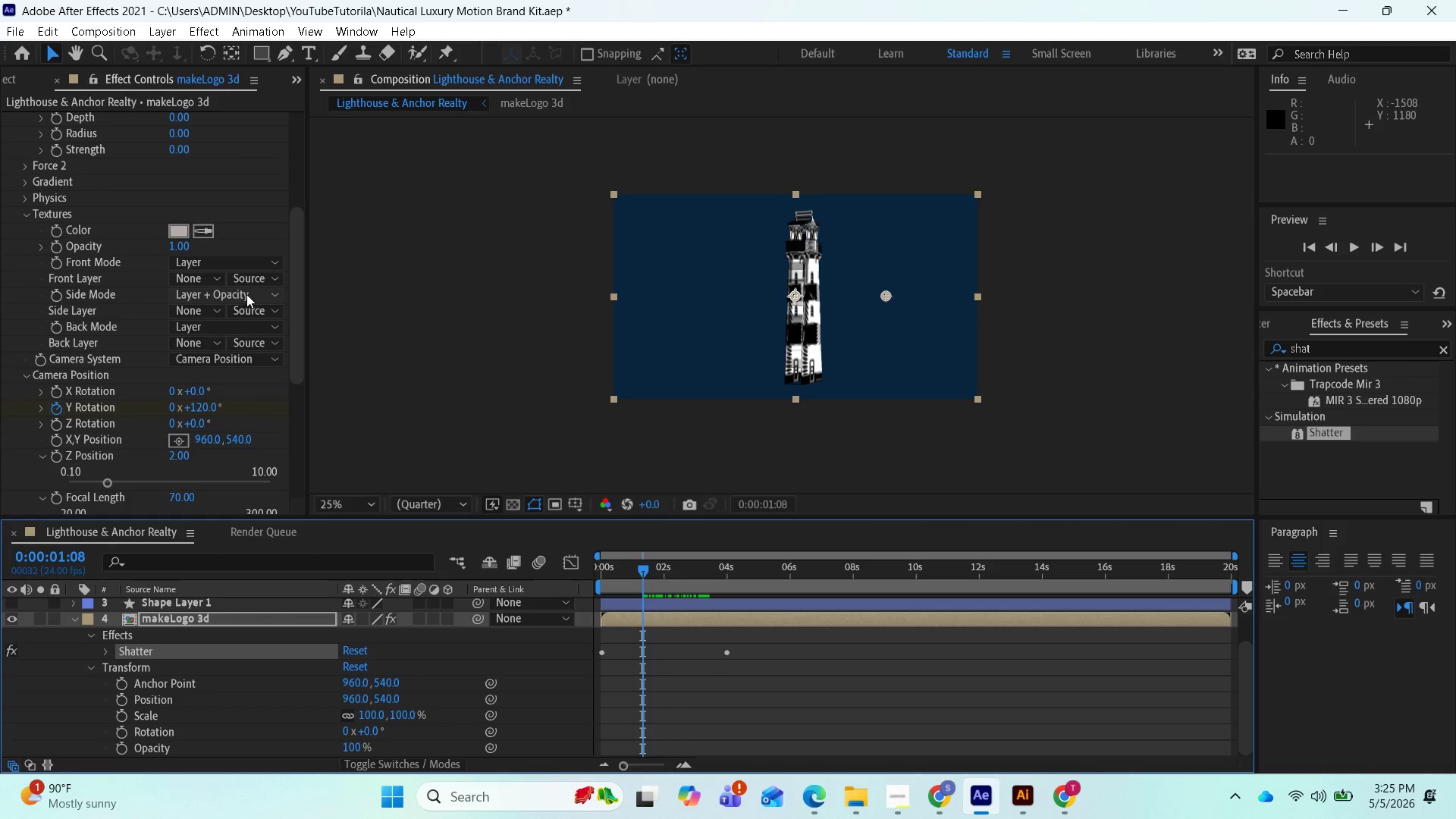 
left_click([246, 294])
 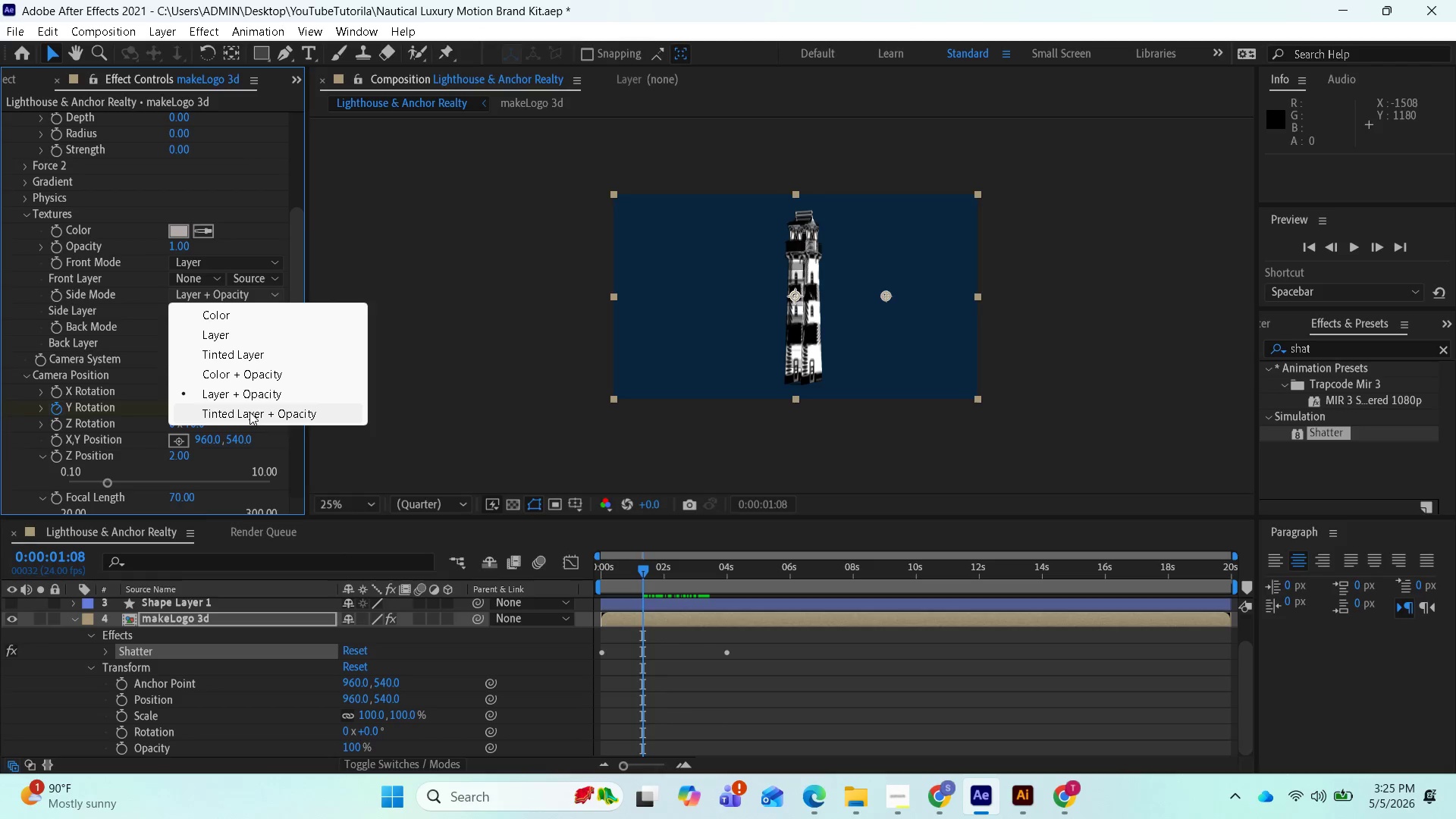 
left_click([249, 412])
 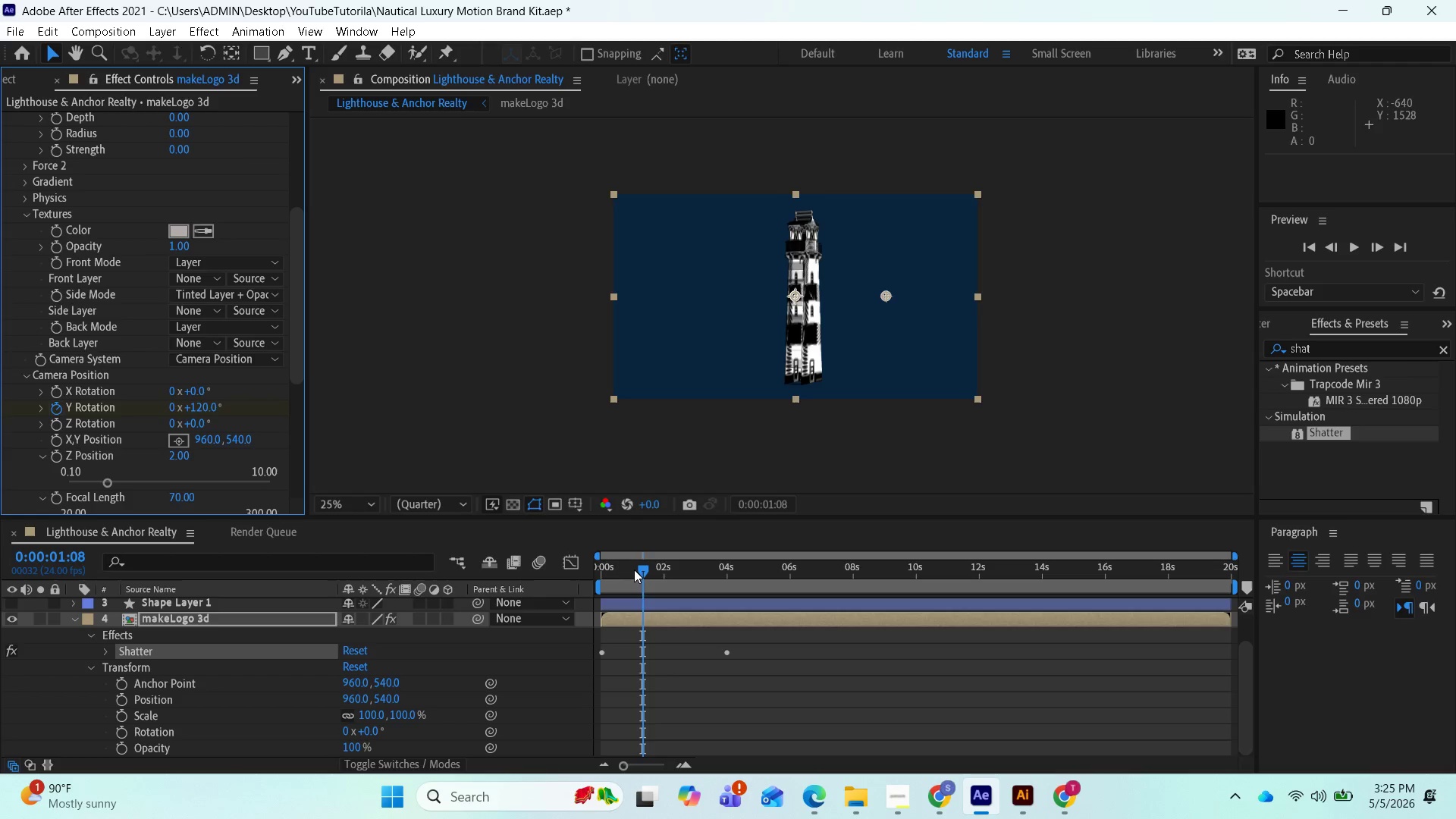 
left_click_drag(start_coordinate=[636, 567], to_coordinate=[609, 587])
 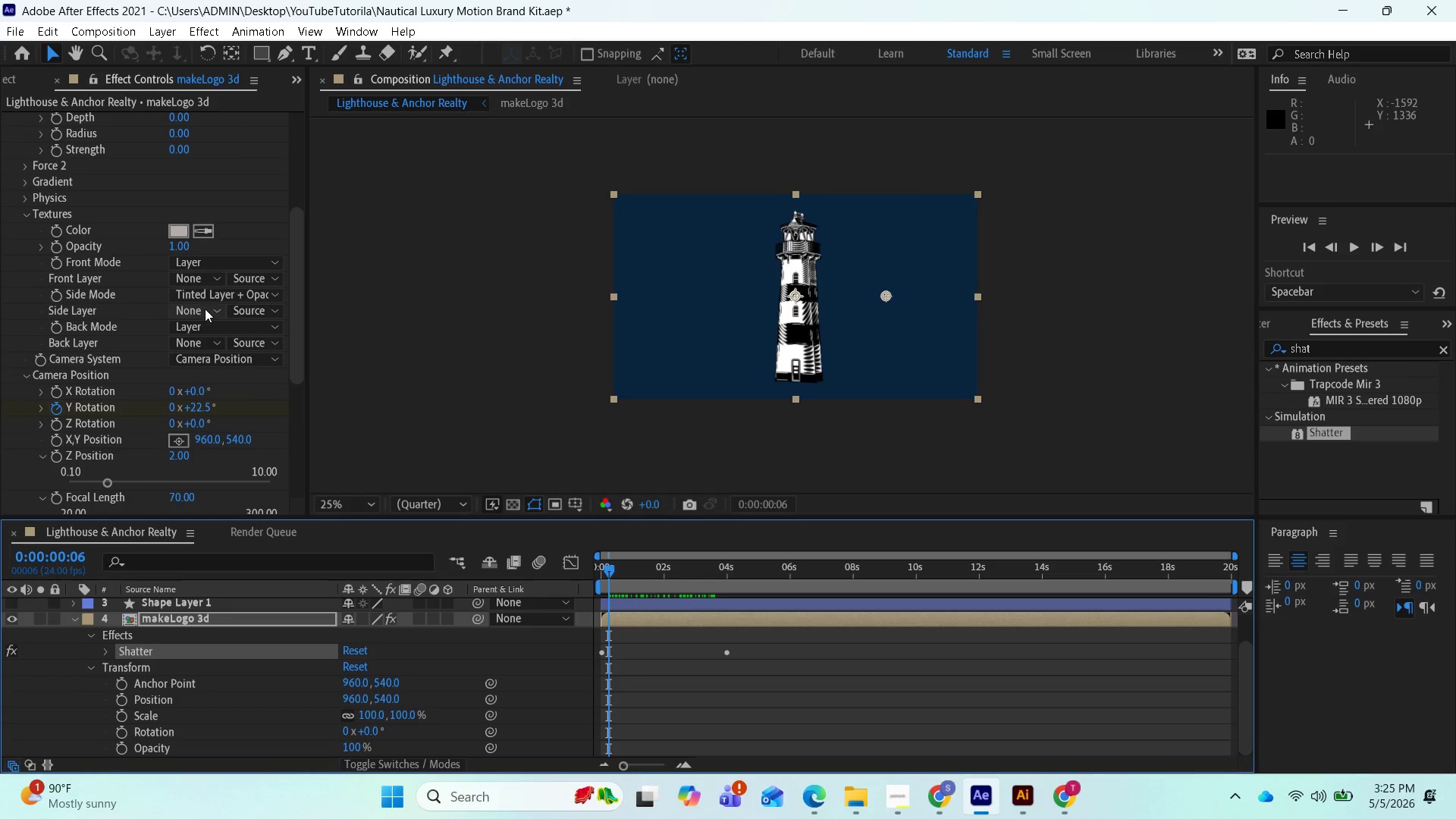 
left_click([203, 312])
 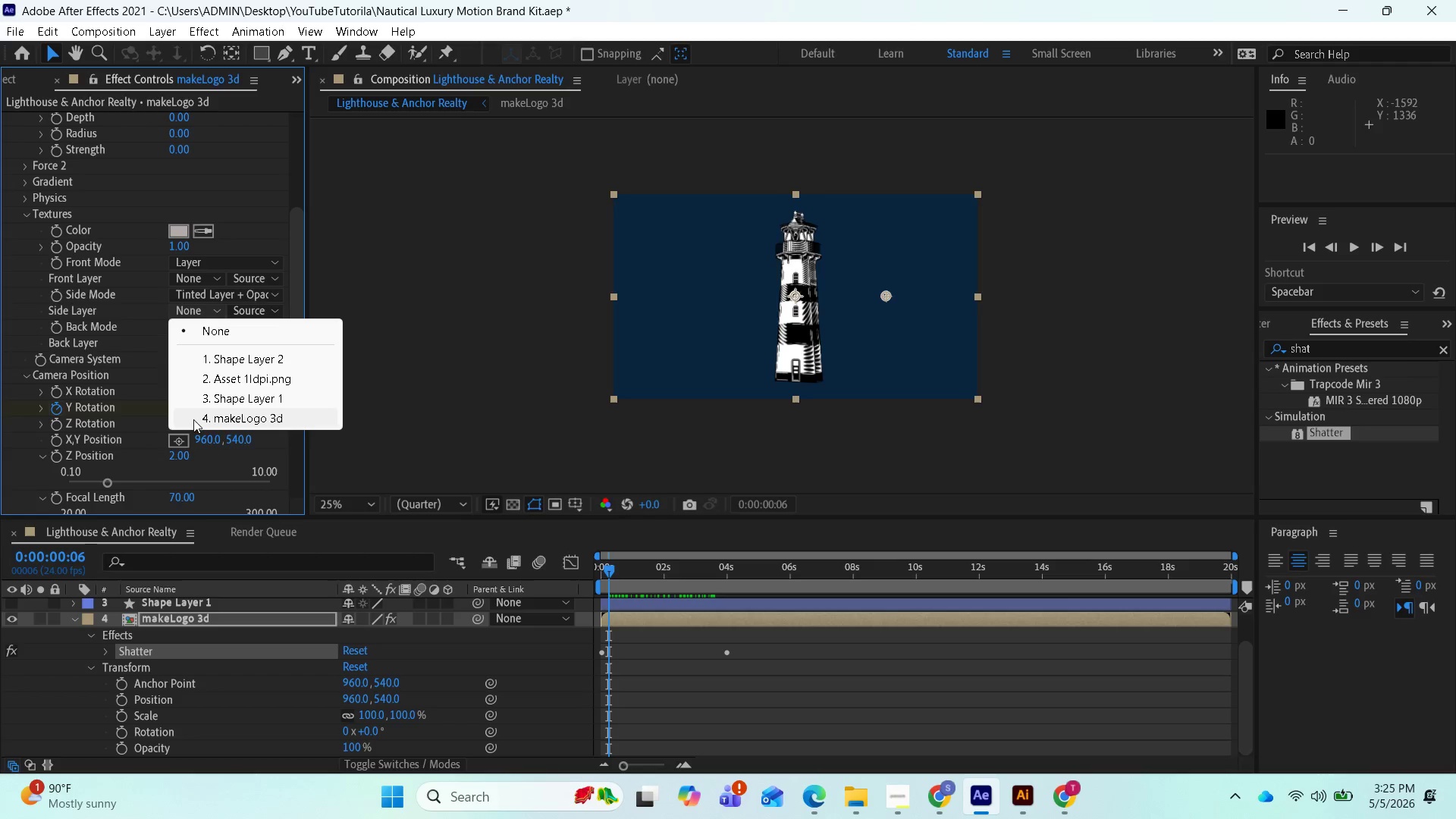 
left_click([224, 422])
 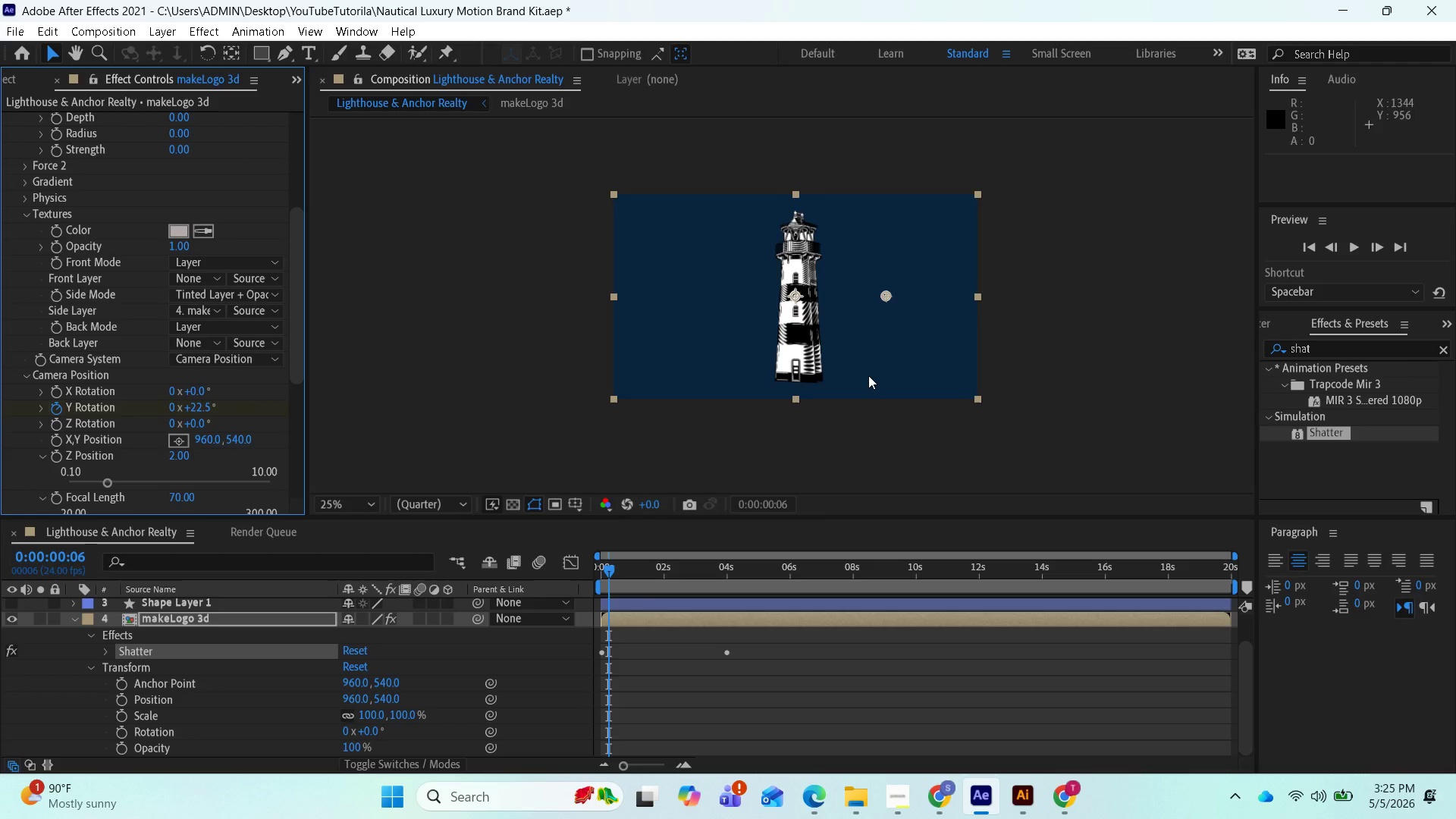 
scroll: coordinate [868, 375], scroll_direction: down, amount: 1.0
 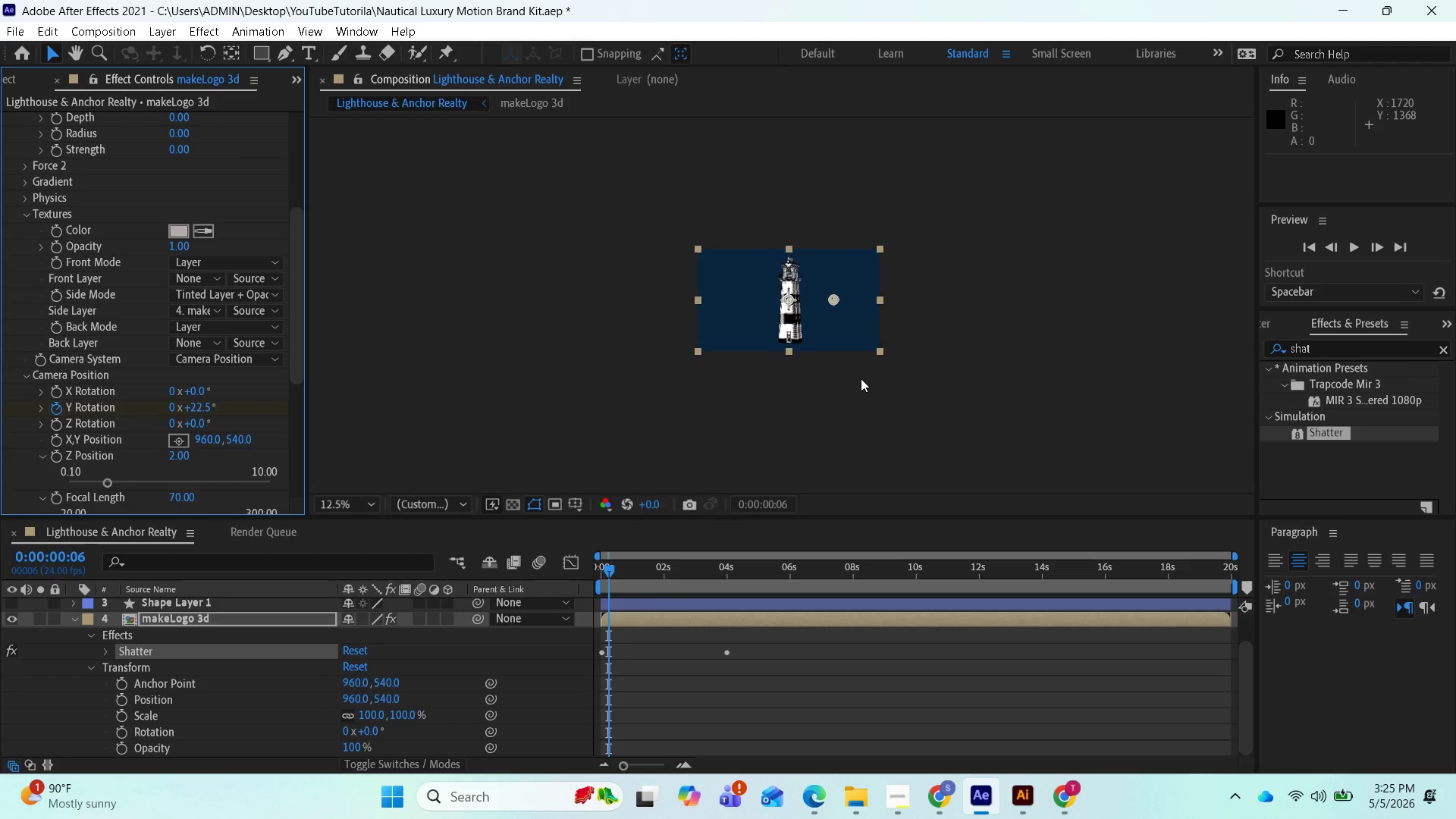 
scroll: coordinate [861, 379], scroll_direction: up, amount: 2.0
 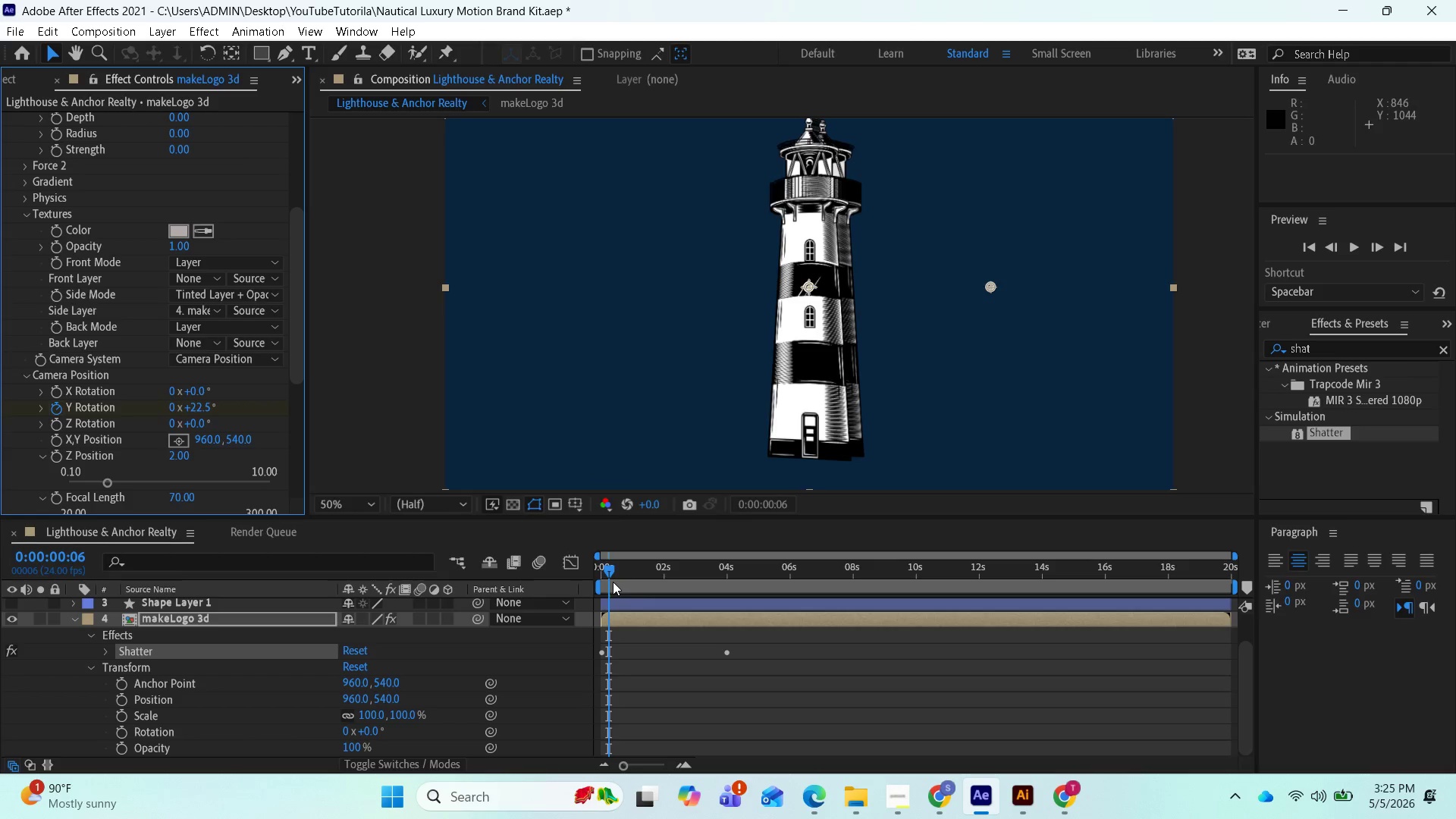 
left_click_drag(start_coordinate=[609, 573], to_coordinate=[628, 588])
 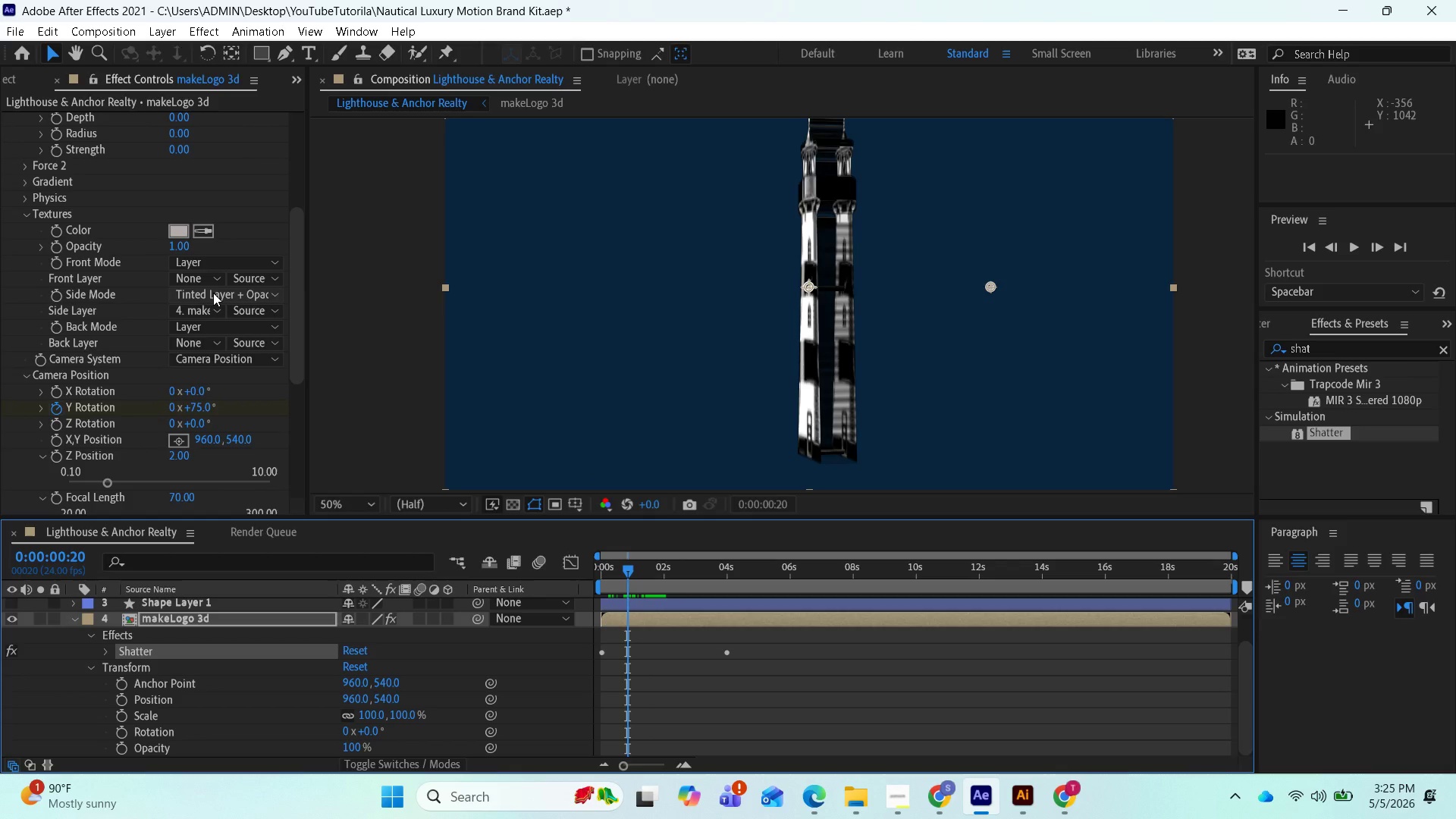 
wait(5.7)
 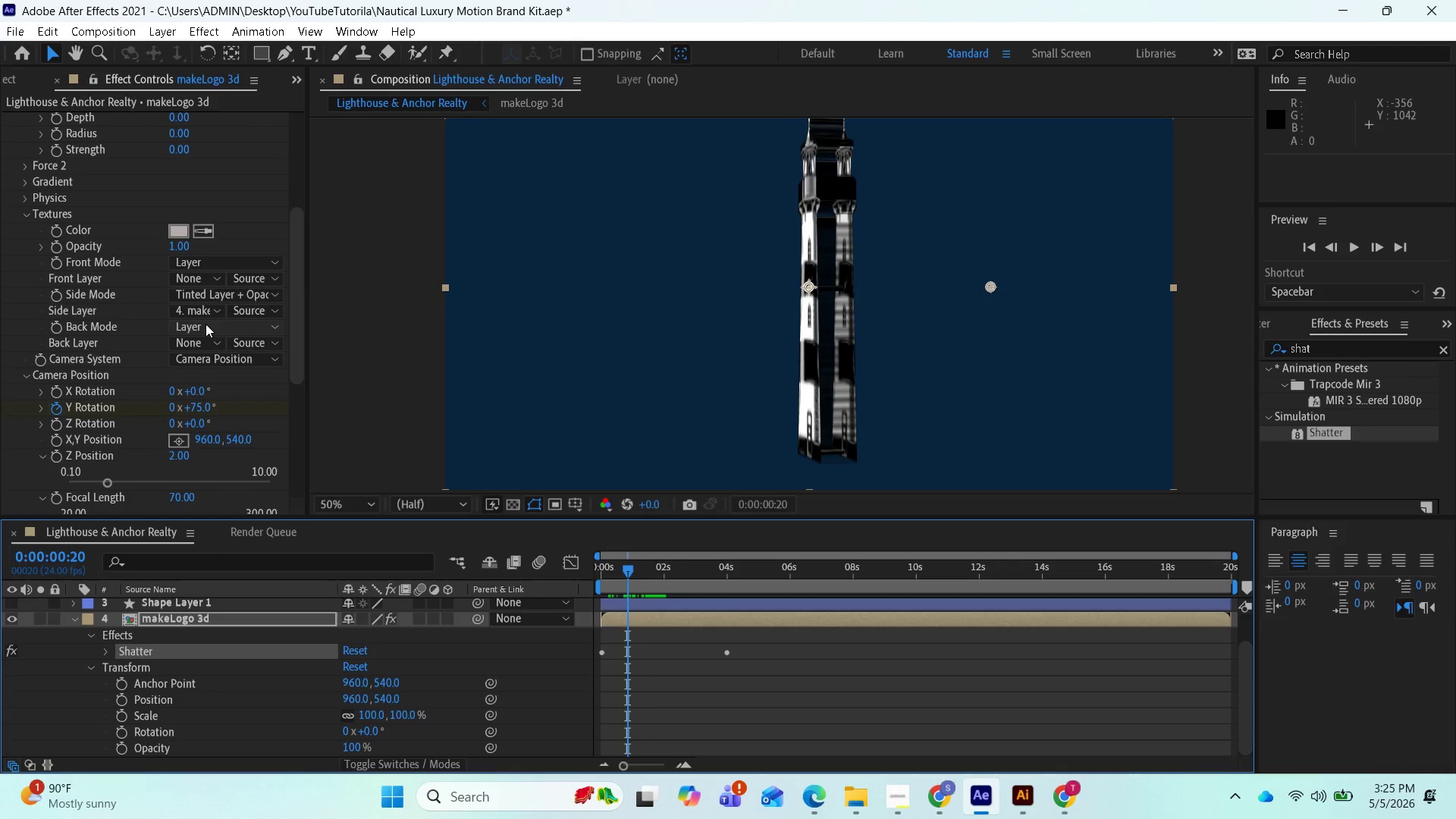 
left_click([213, 293])
 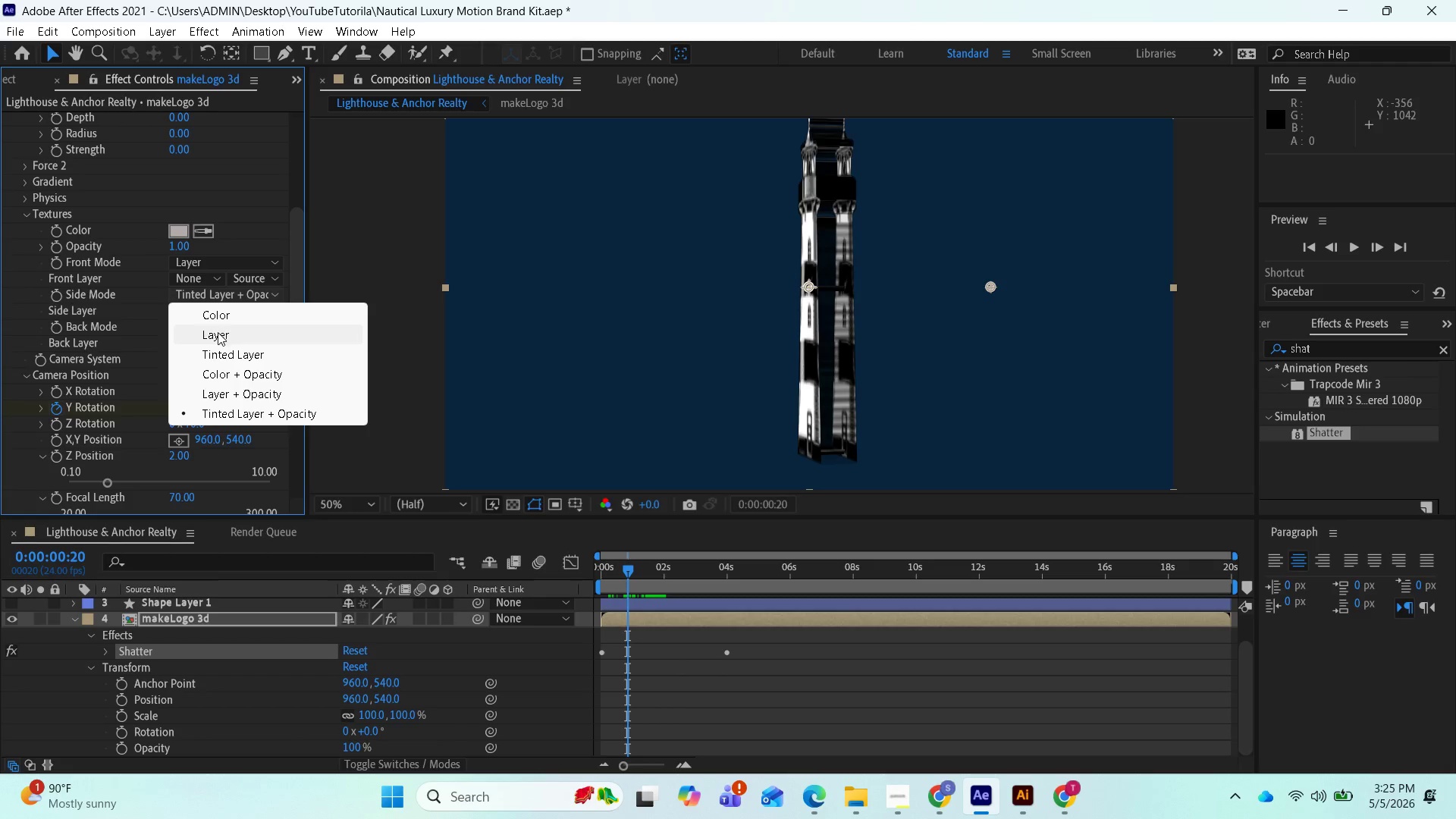 
left_click([215, 337])
 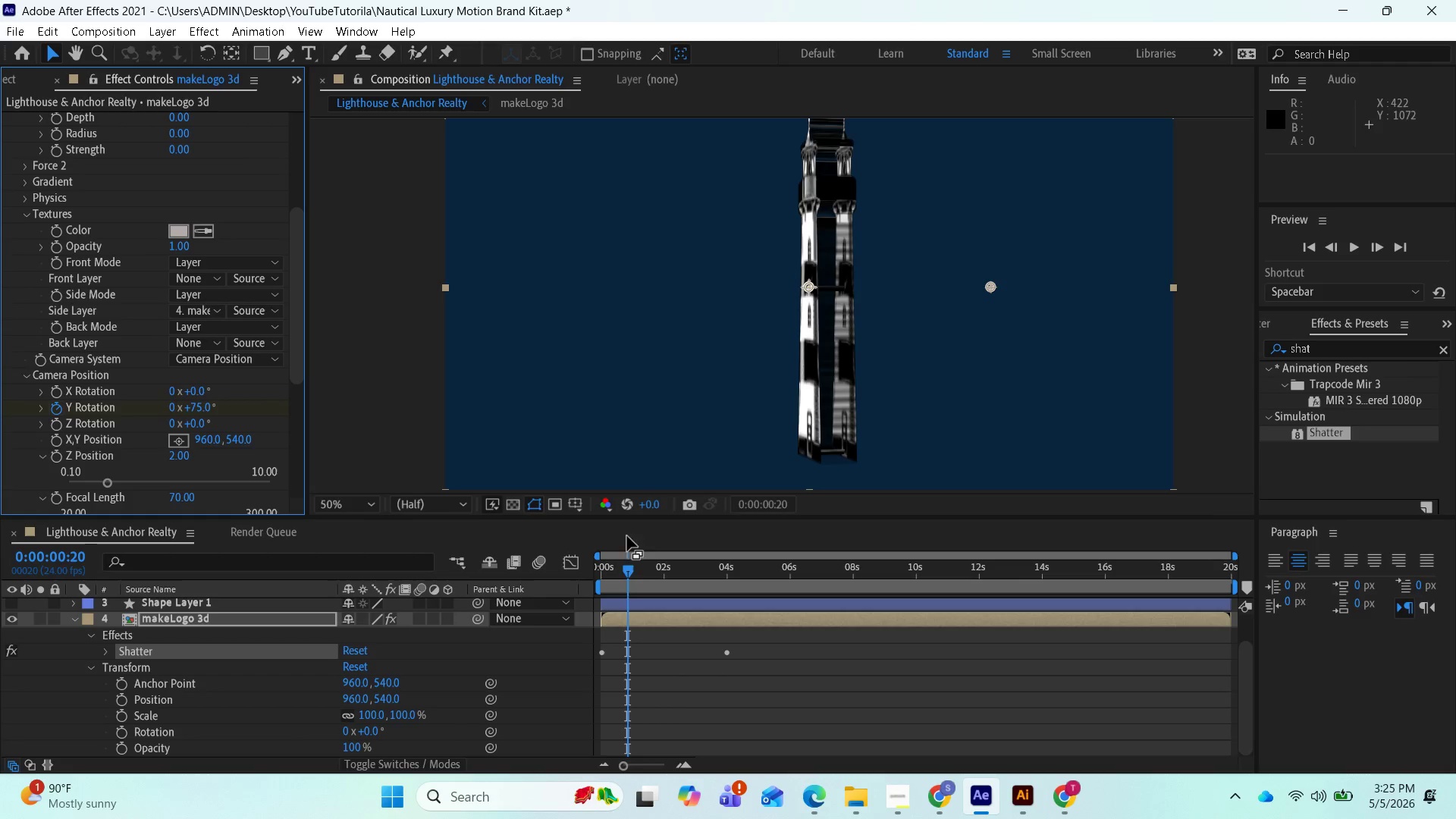 
left_click_drag(start_coordinate=[626, 567], to_coordinate=[621, 575])
 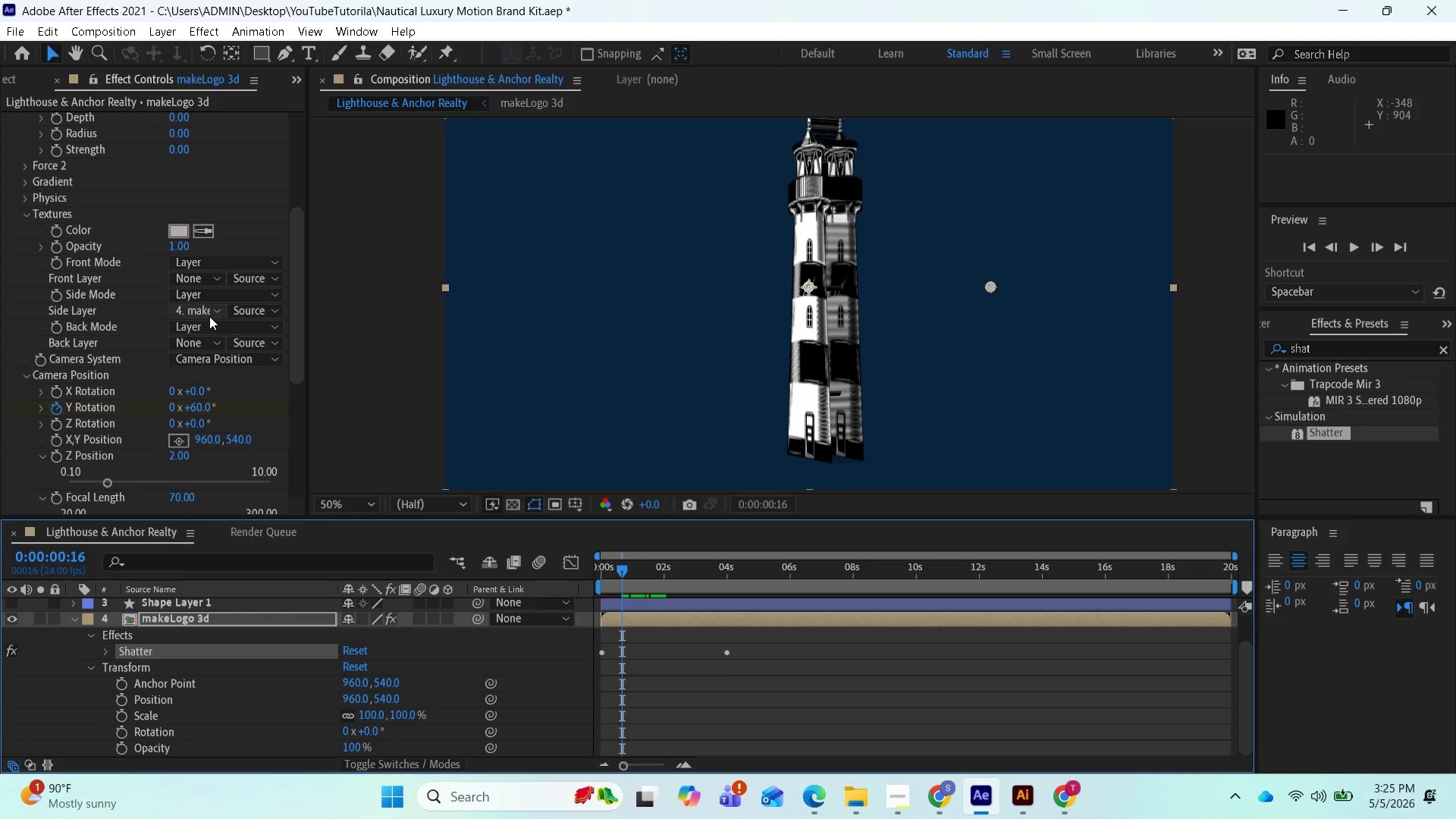 
left_click([209, 316])
 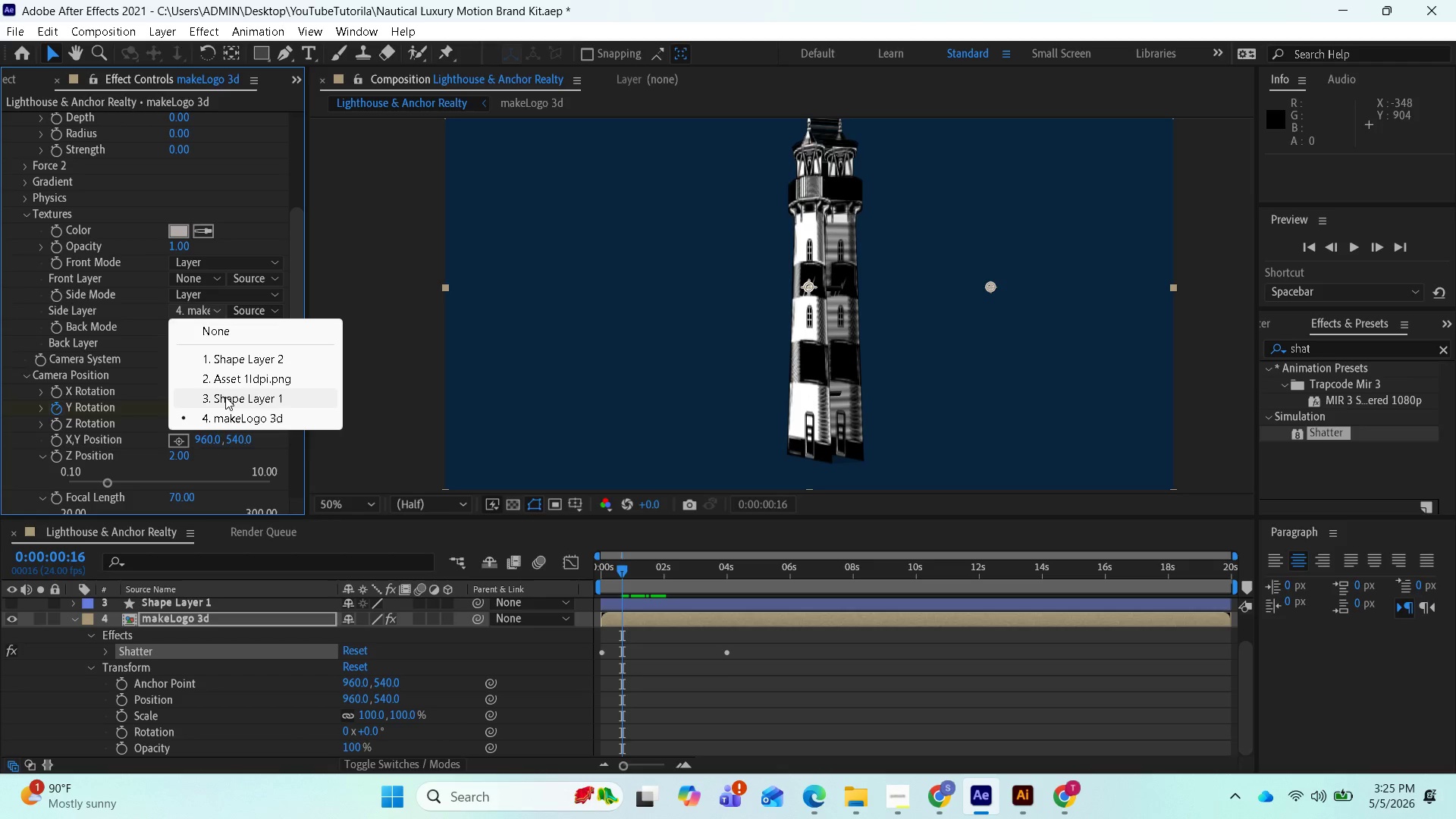 
left_click([225, 397])
 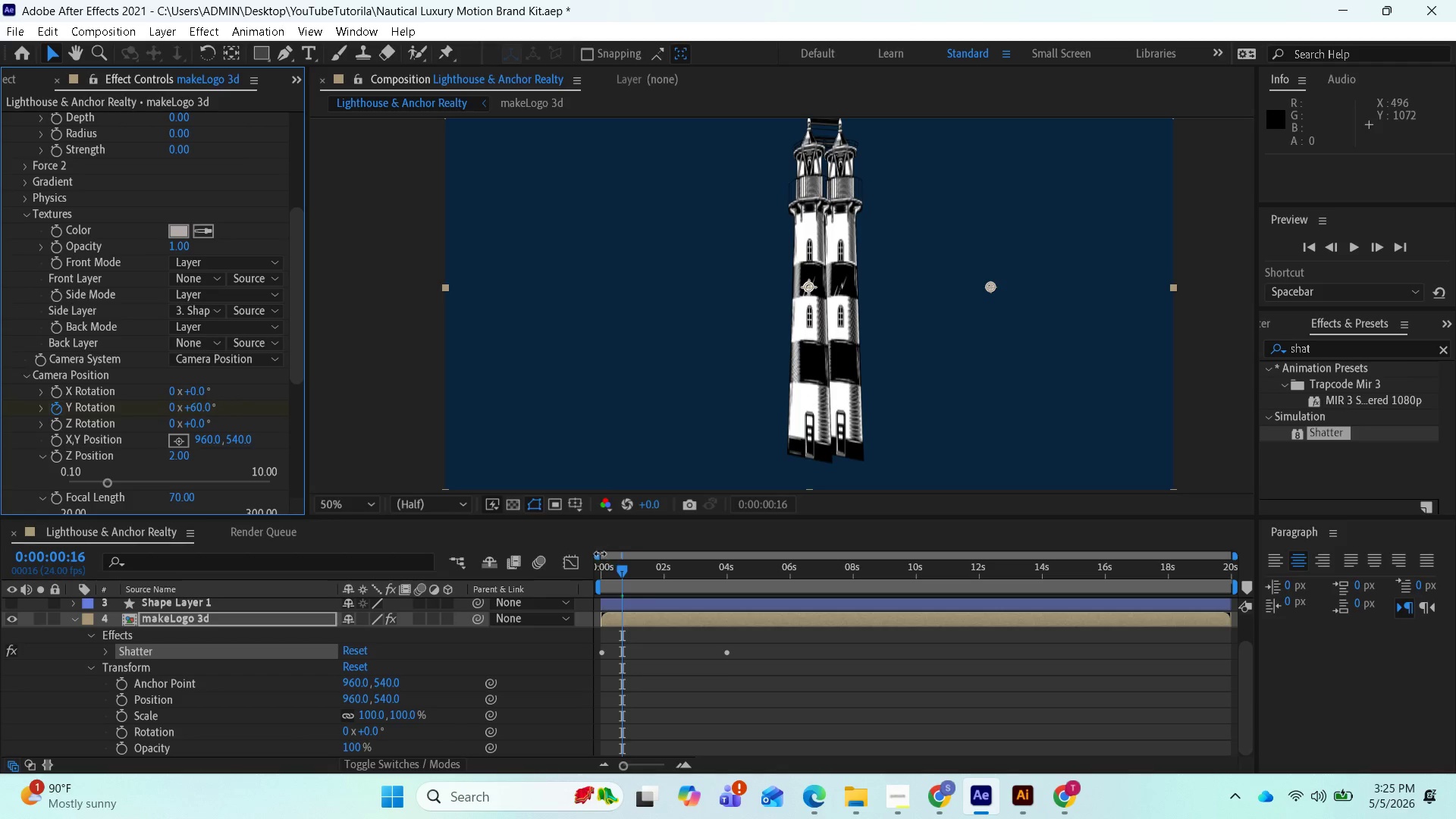 
left_click_drag(start_coordinate=[620, 569], to_coordinate=[626, 586])
 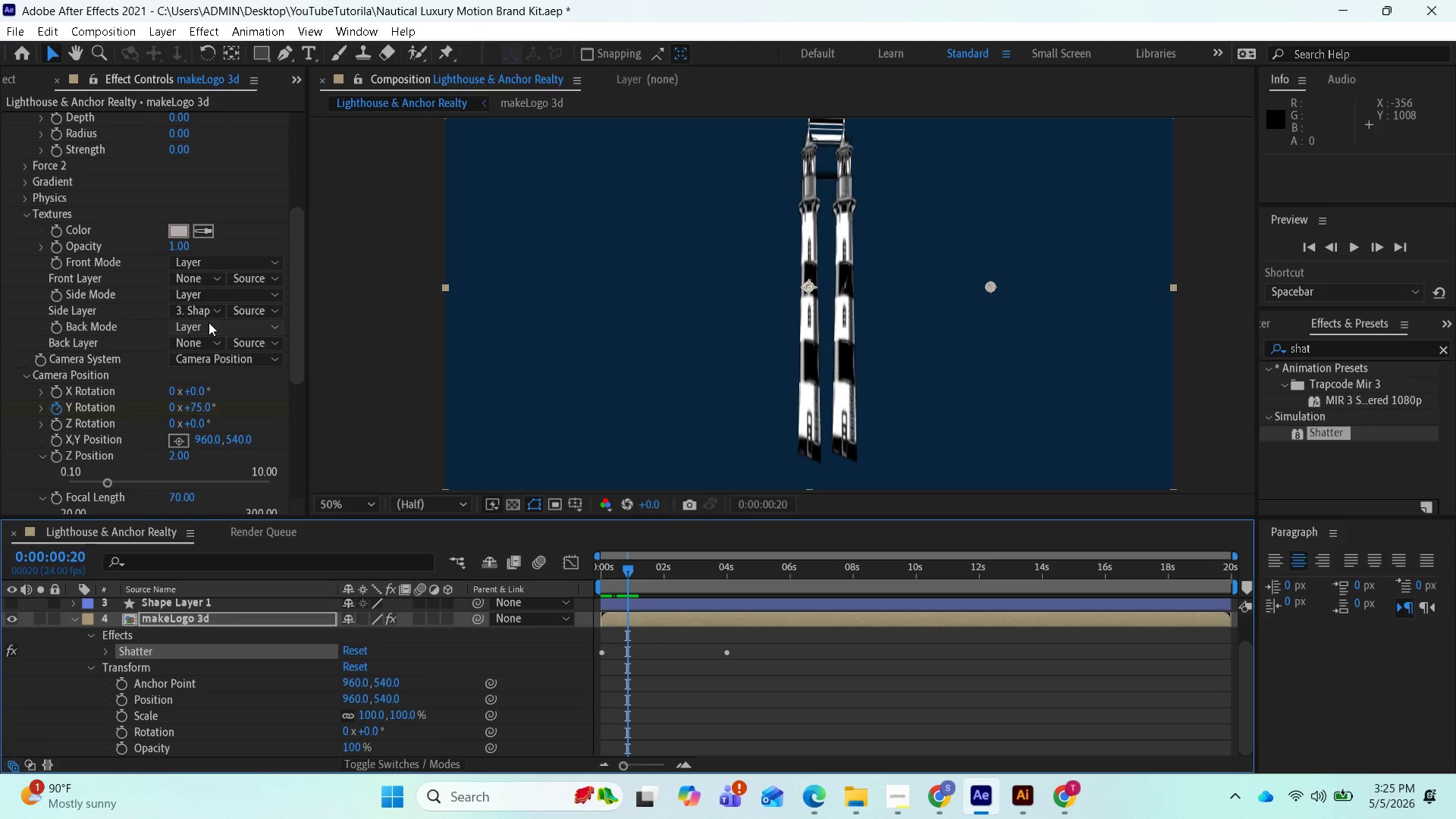 
left_click([209, 309])
 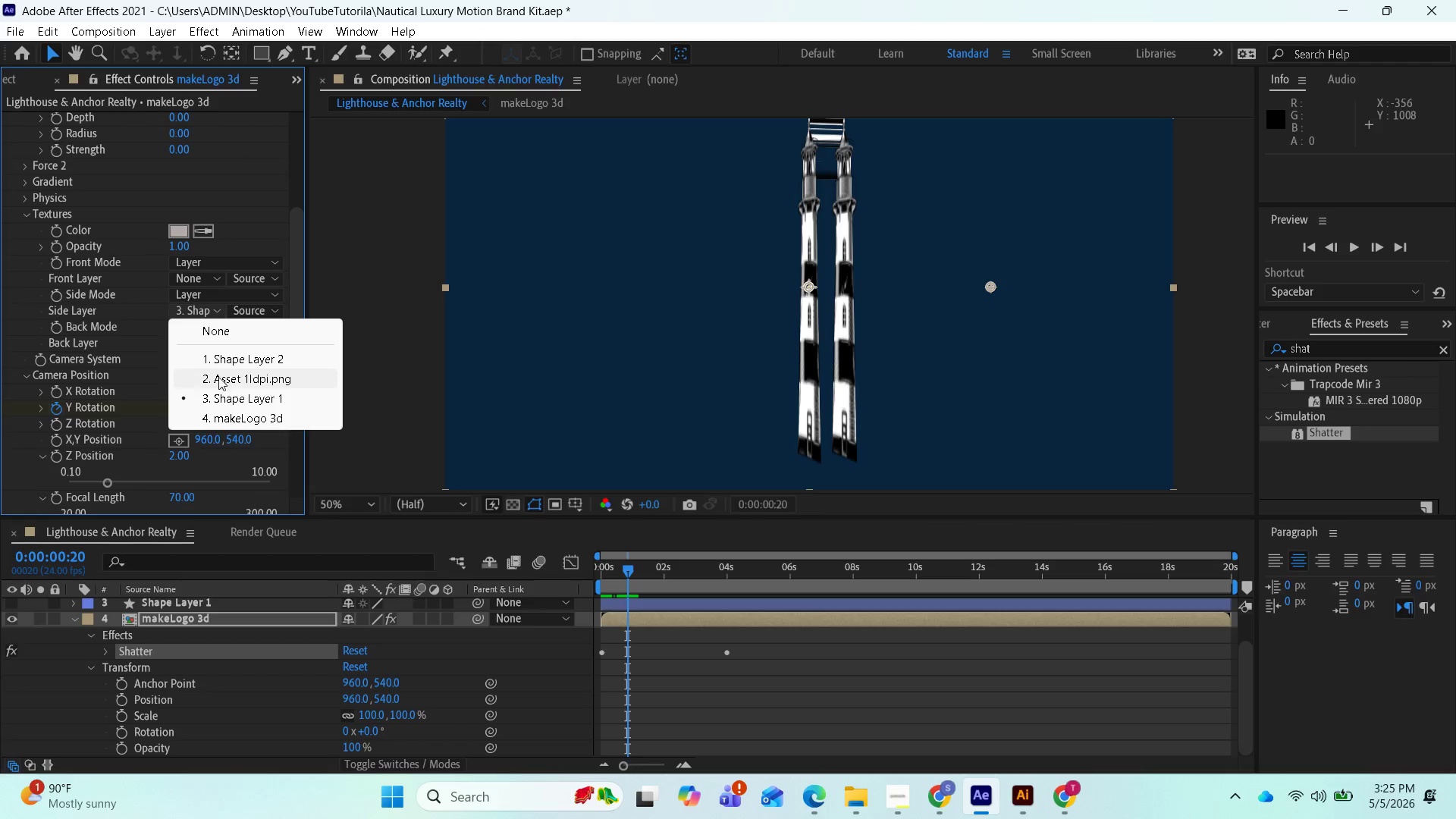 
left_click([218, 381])
 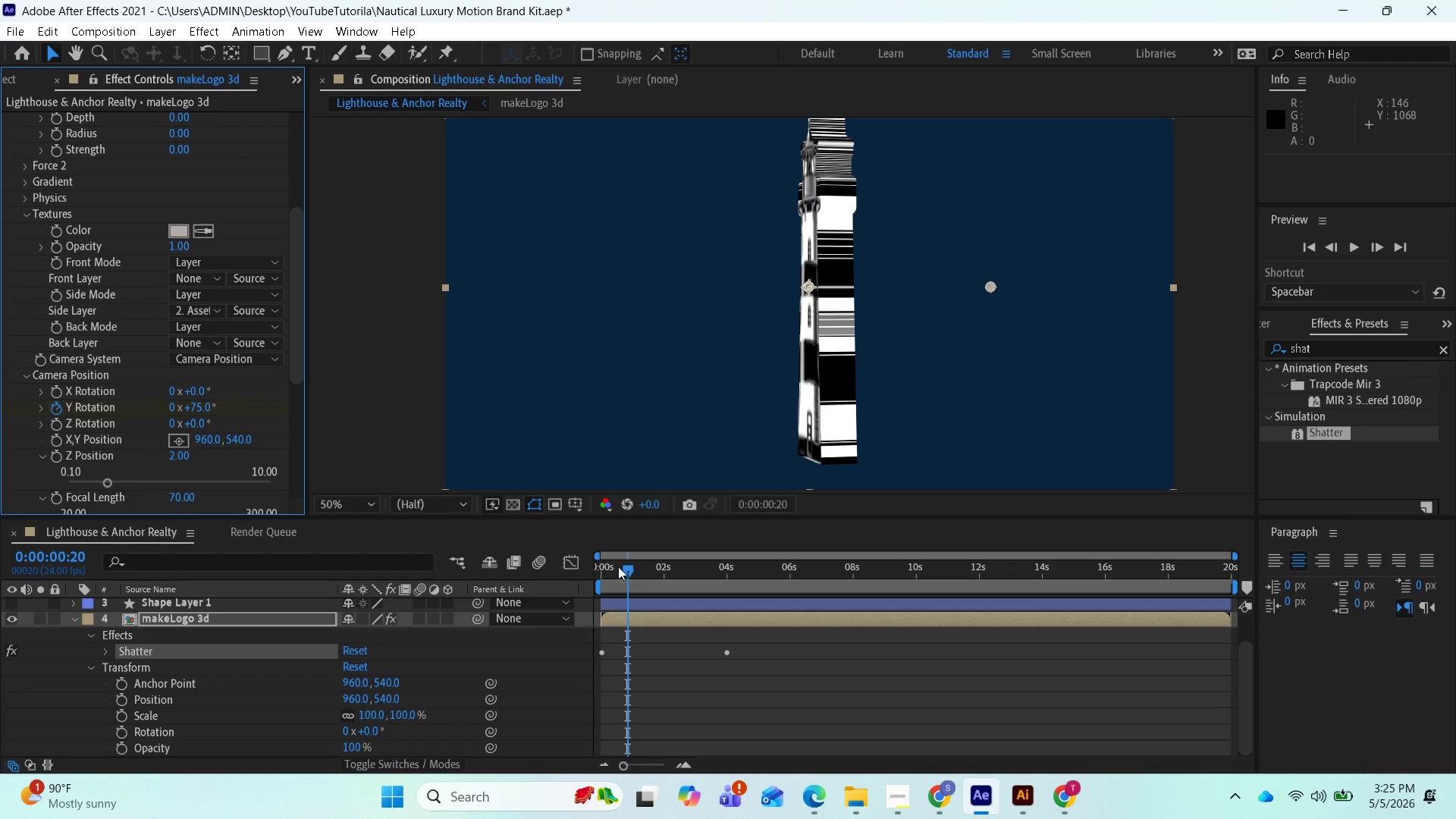 
left_click_drag(start_coordinate=[633, 572], to_coordinate=[645, 583])
 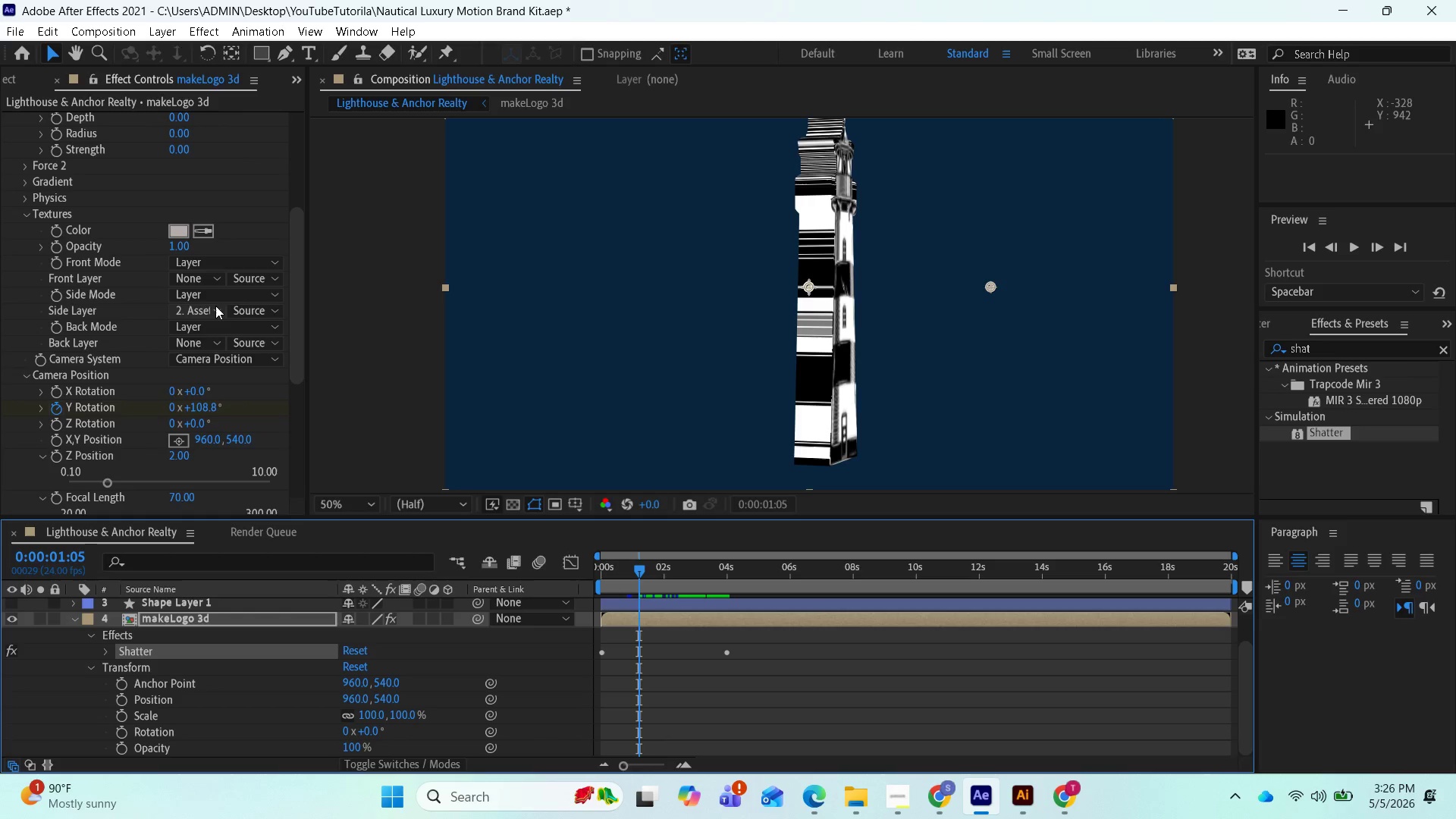 
left_click([211, 311])
 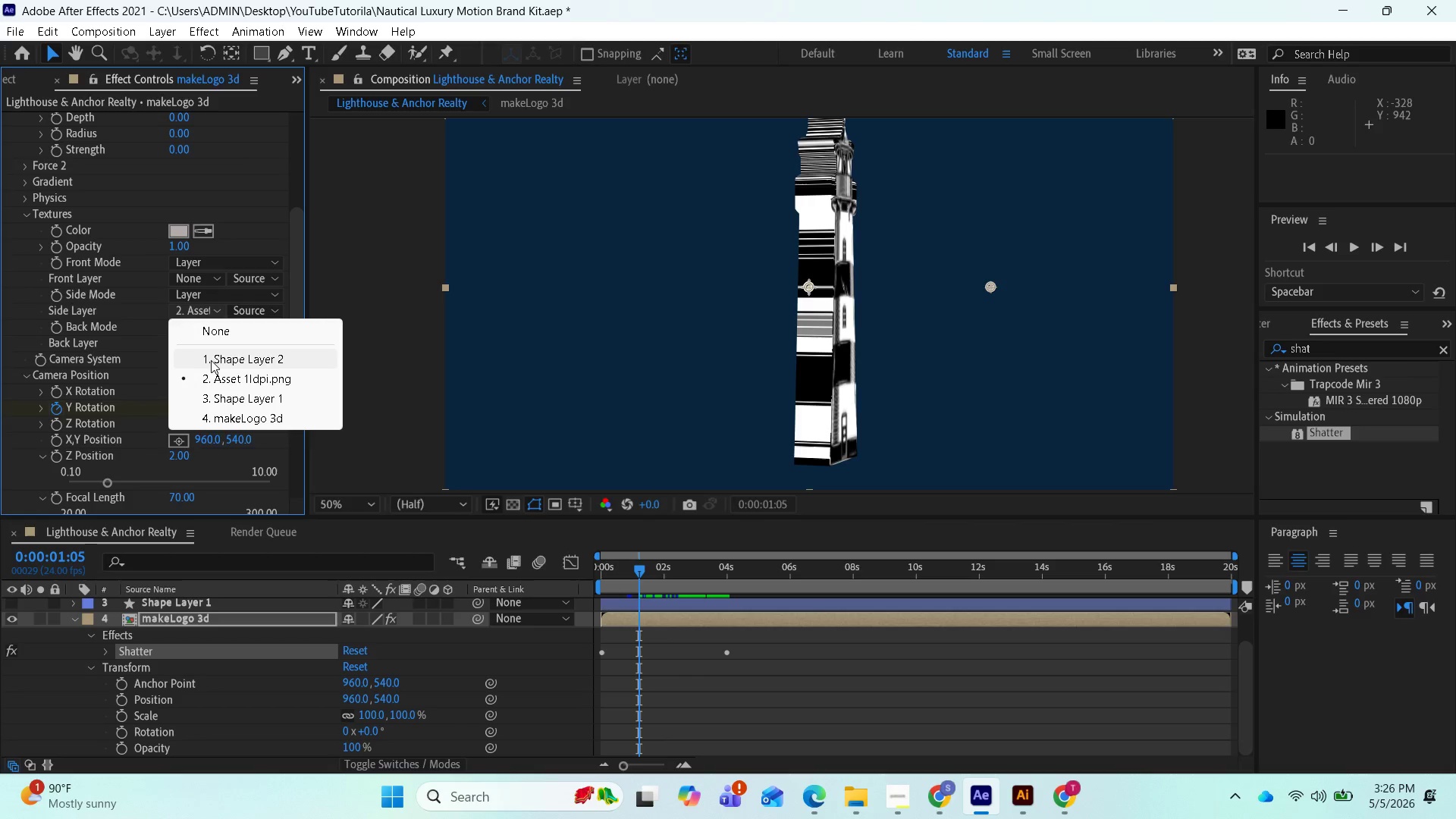 
left_click([215, 364])
 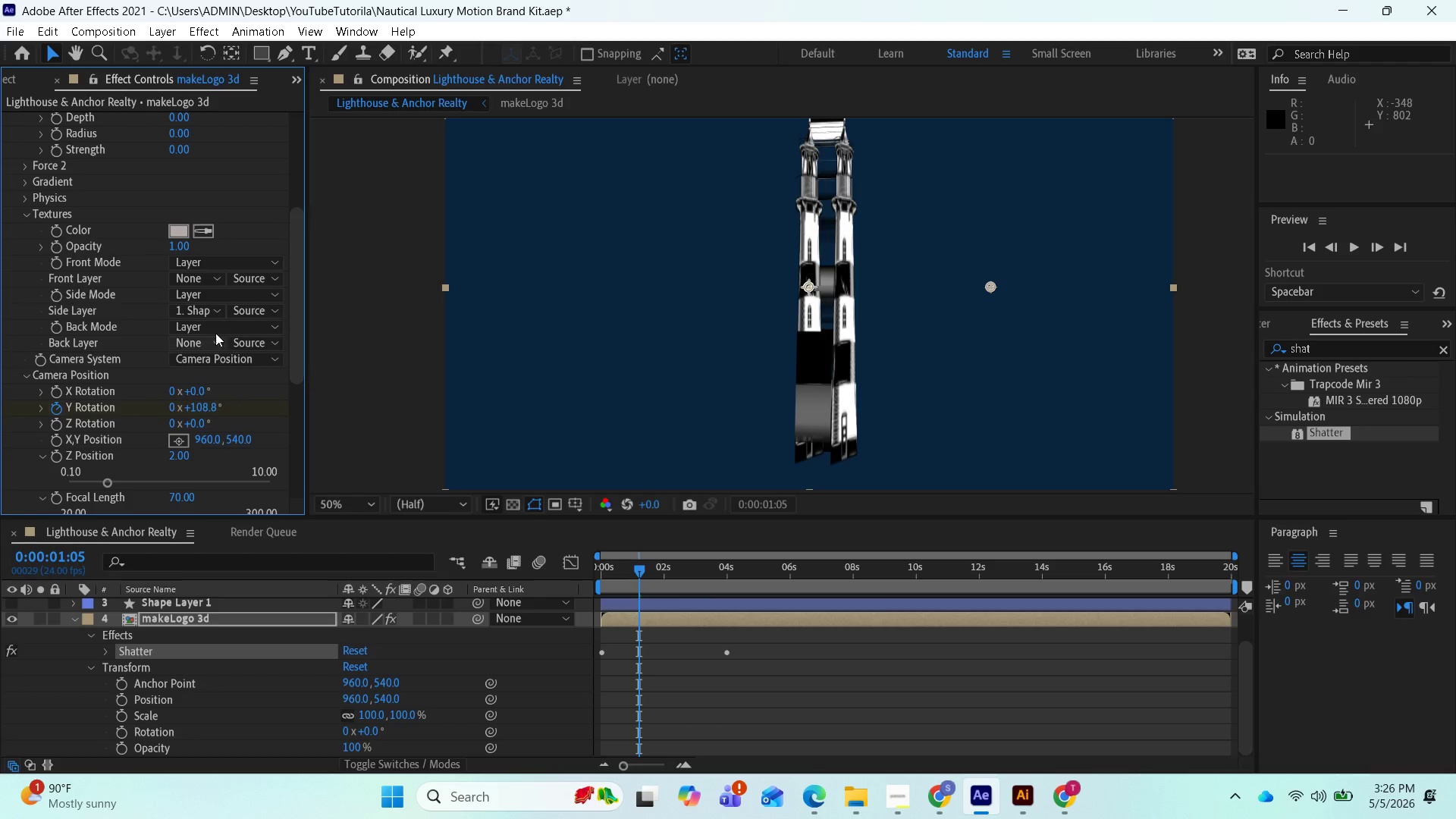 
left_click([206, 310])
 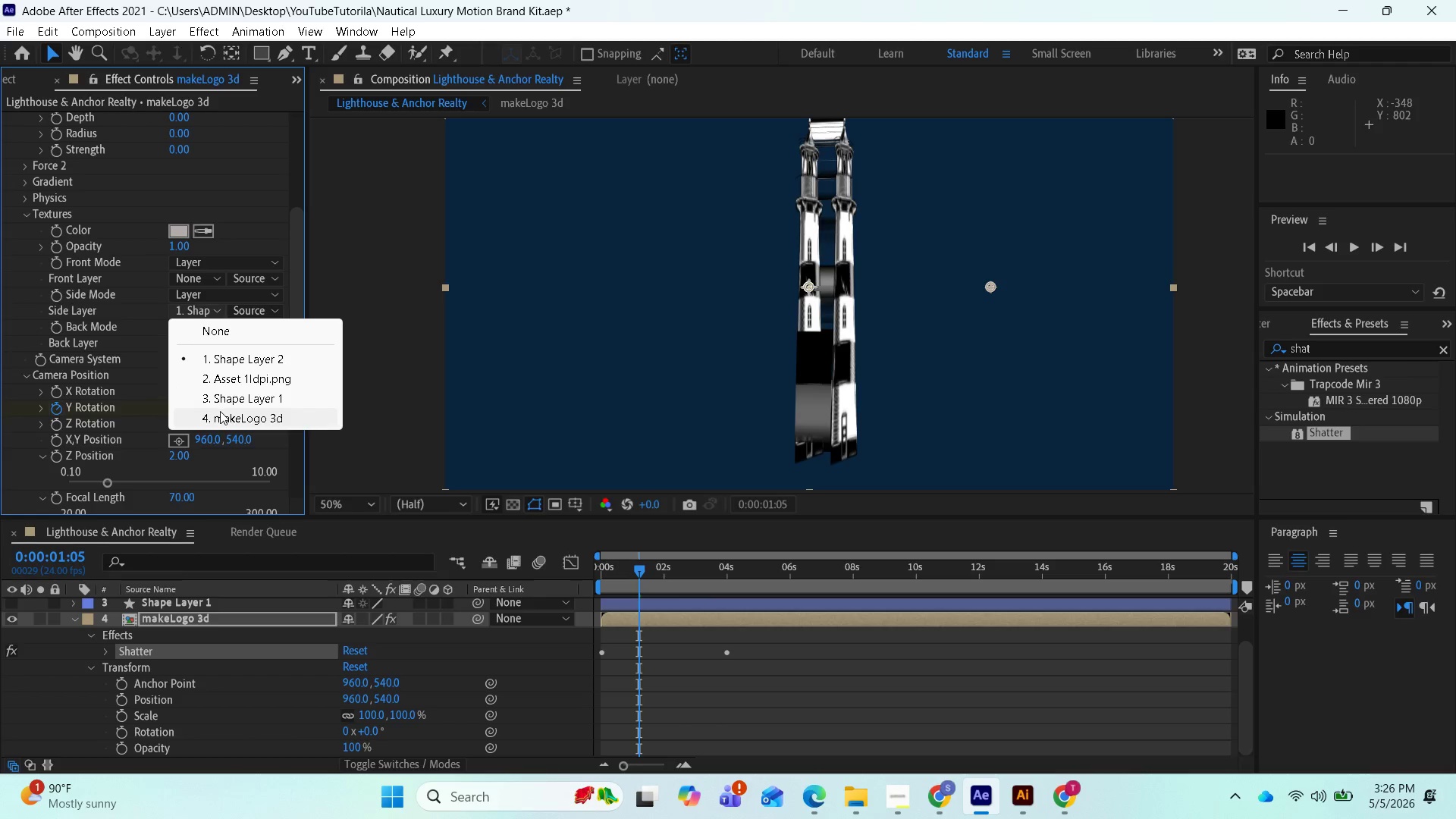 
left_click([220, 417])
 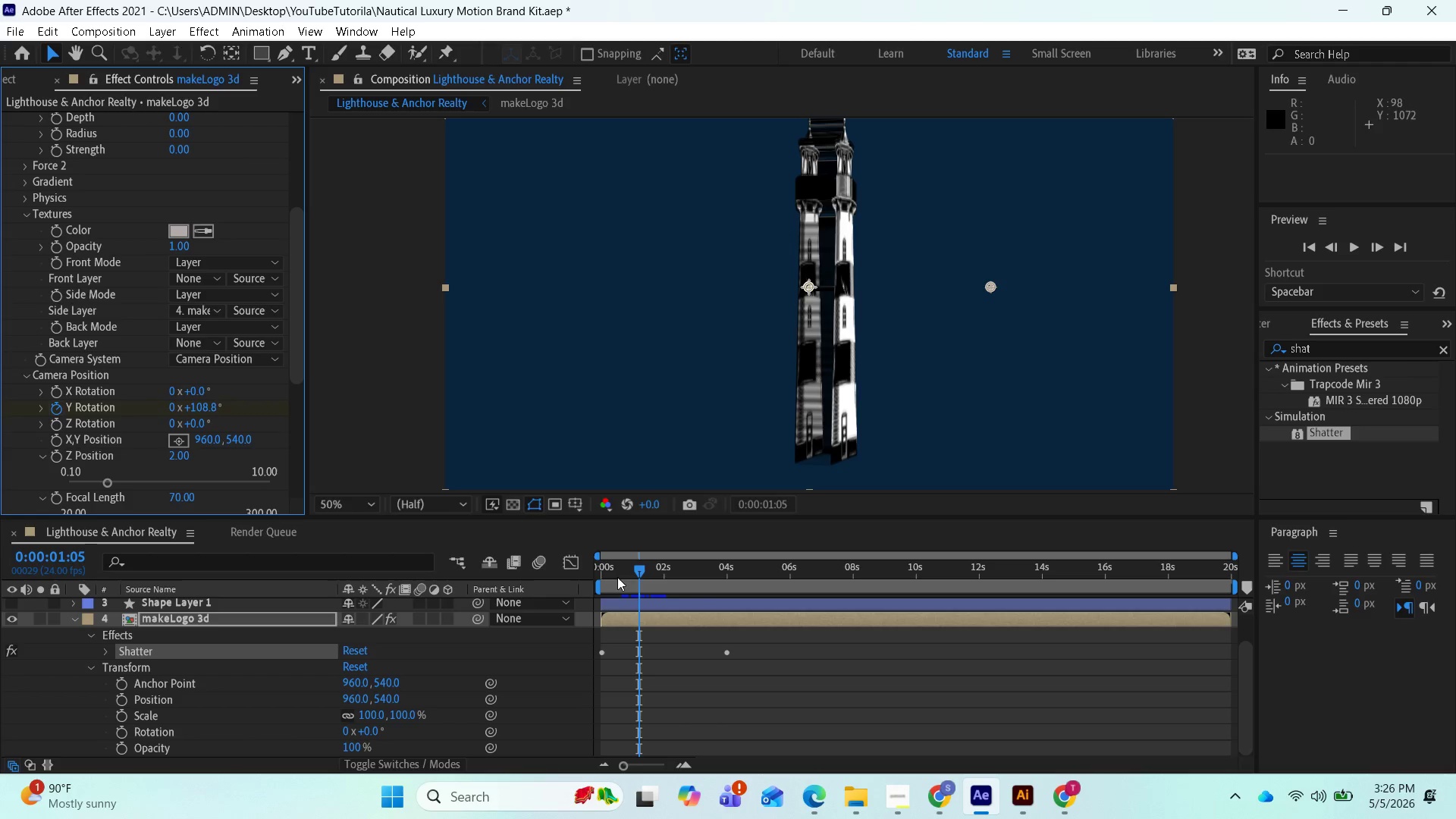 
left_click_drag(start_coordinate=[636, 570], to_coordinate=[647, 576])
 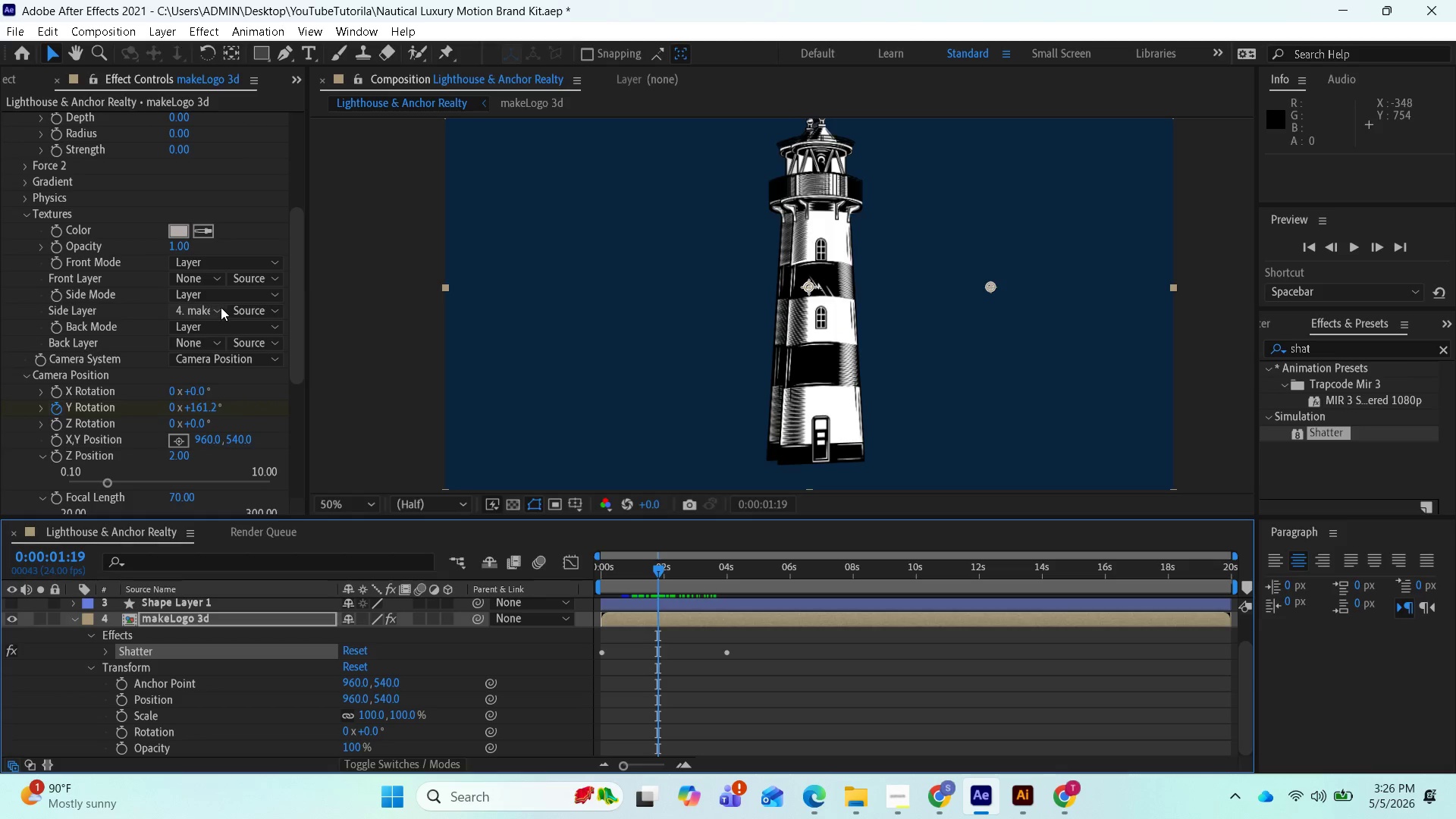 
left_click([219, 307])
 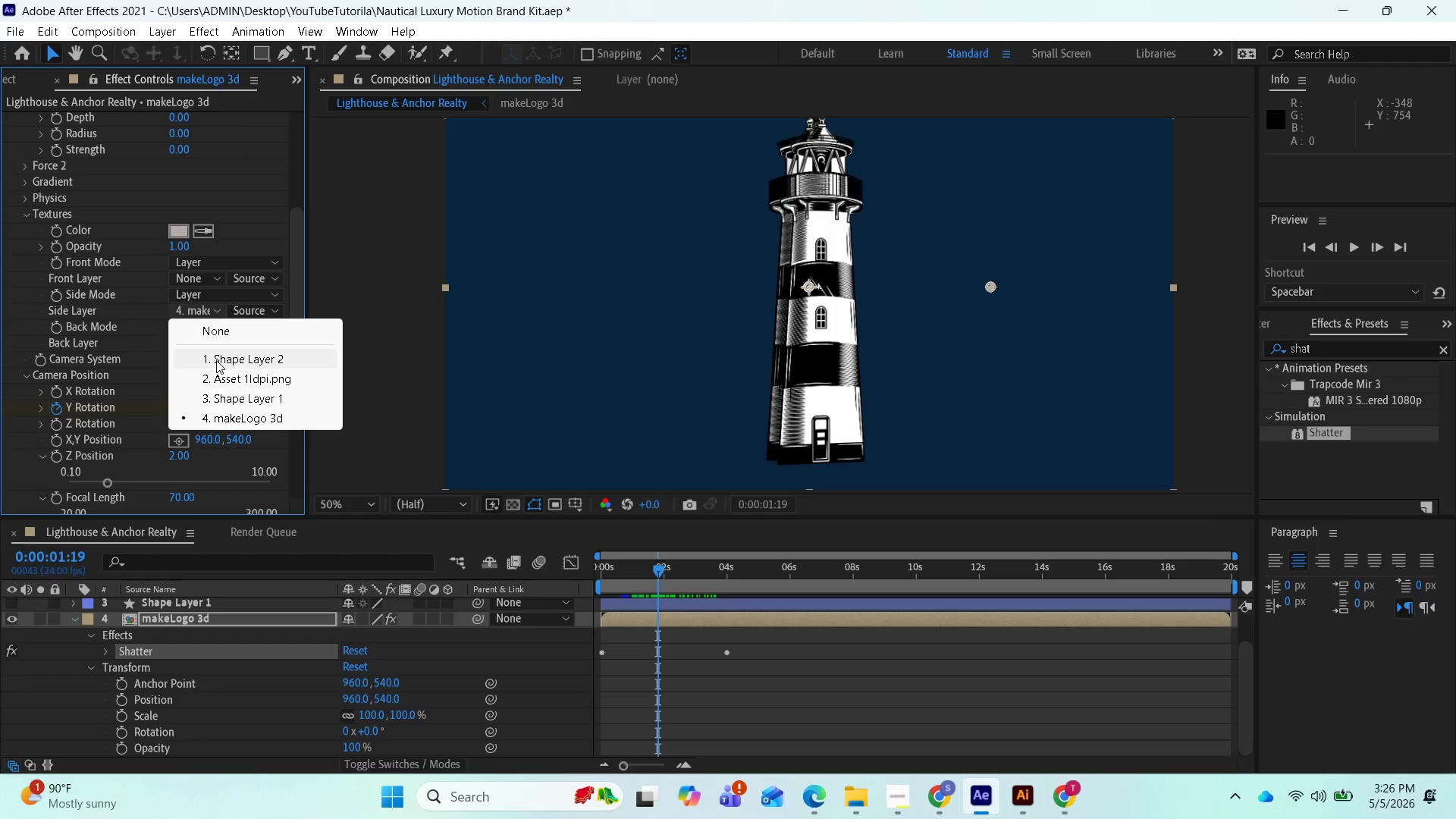 
left_click([219, 373])
 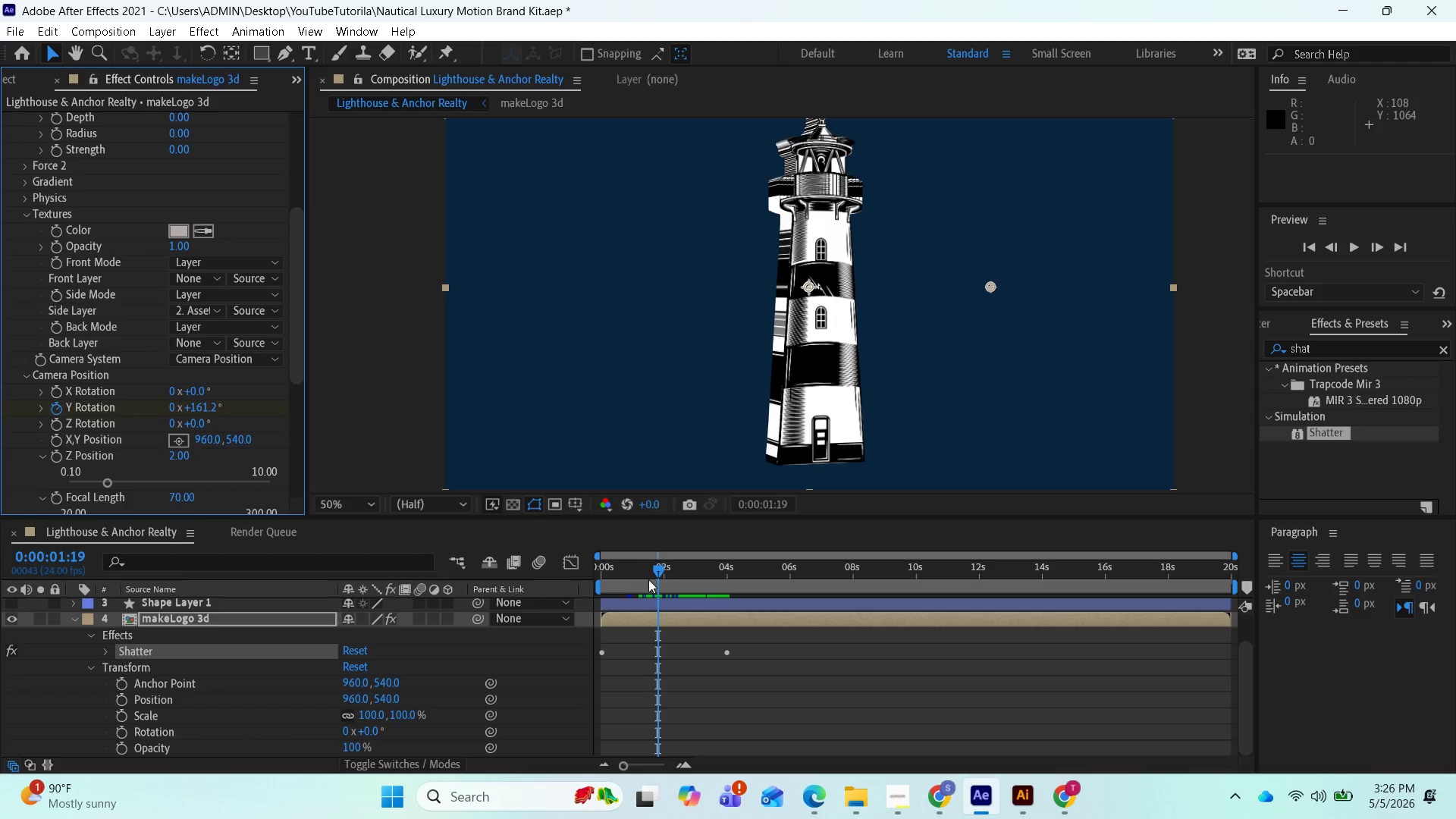 
left_click_drag(start_coordinate=[651, 575], to_coordinate=[579, 577])
 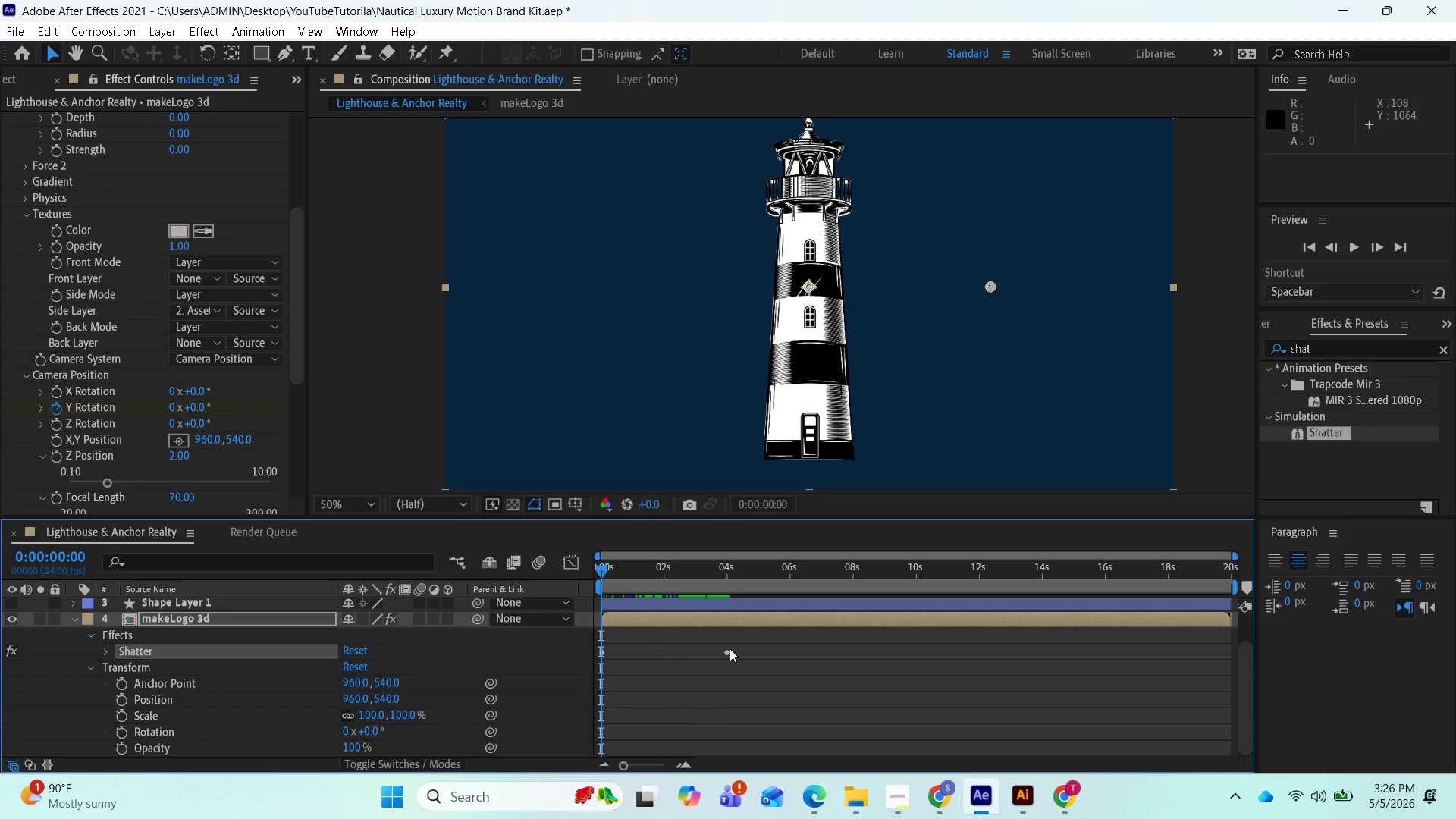 
key(Space)
 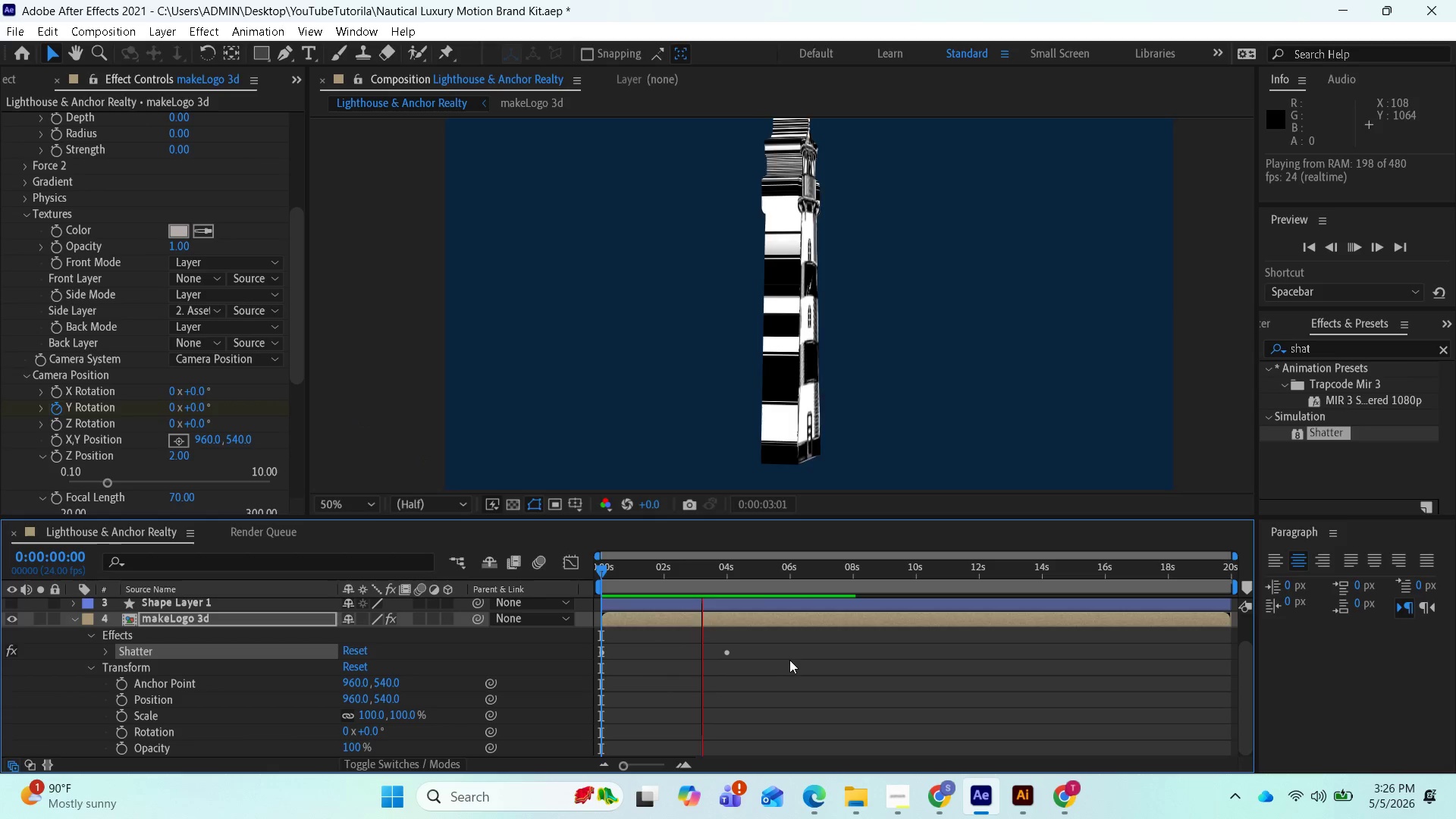 
key(Space)
 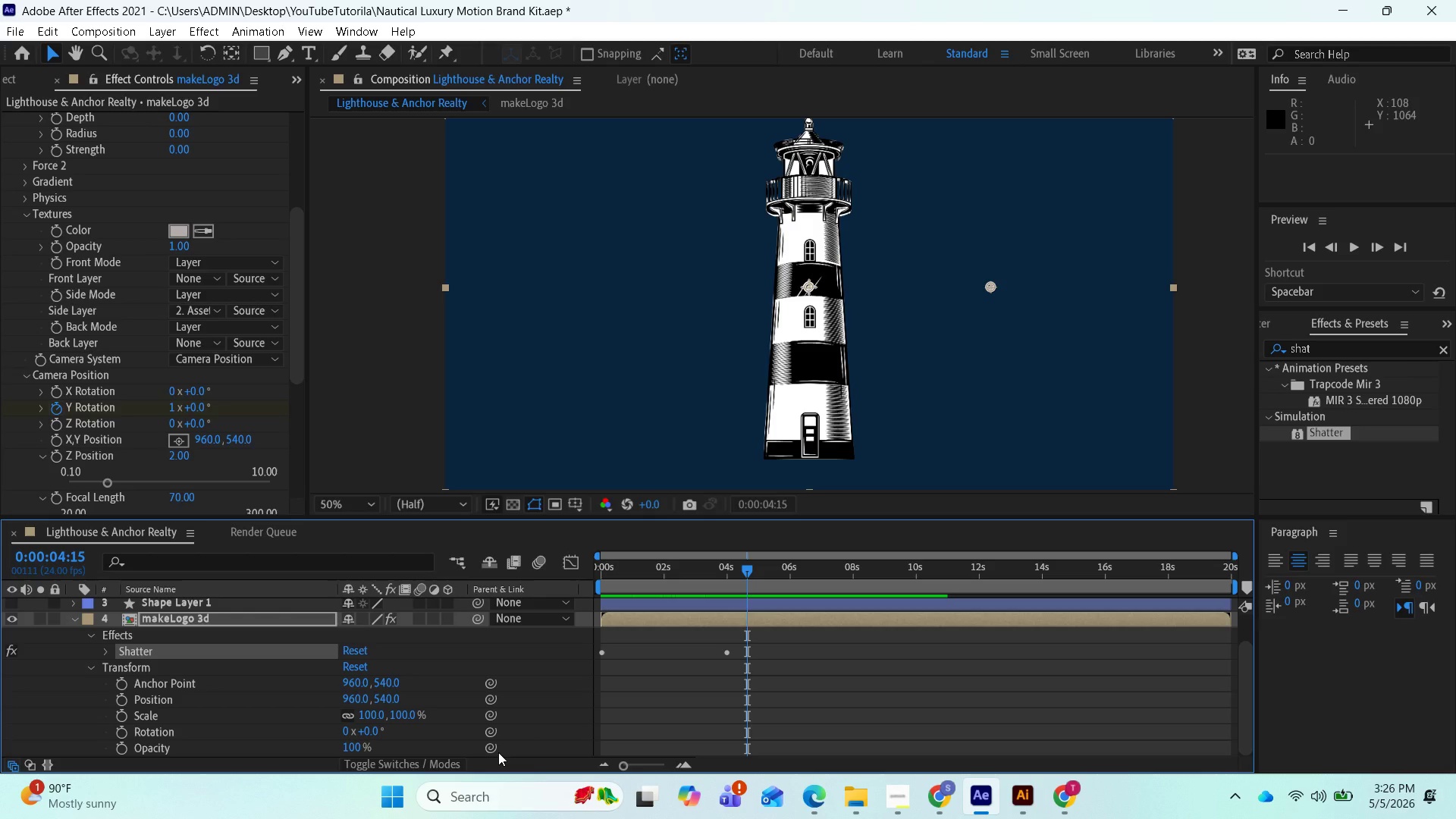 
wait(18.58)
 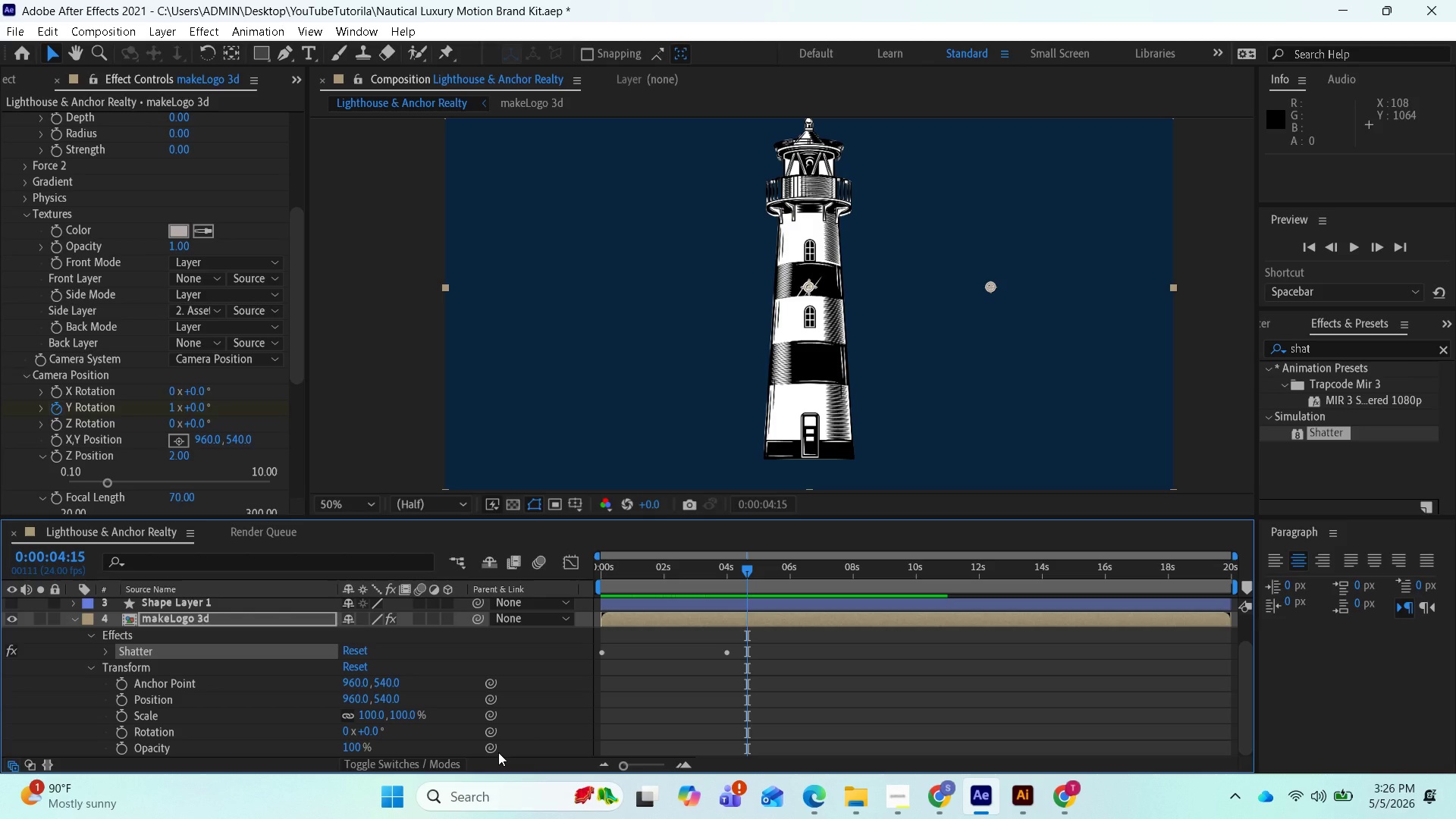 
scroll: coordinate [187, 249], scroll_direction: up, amount: 6.0
 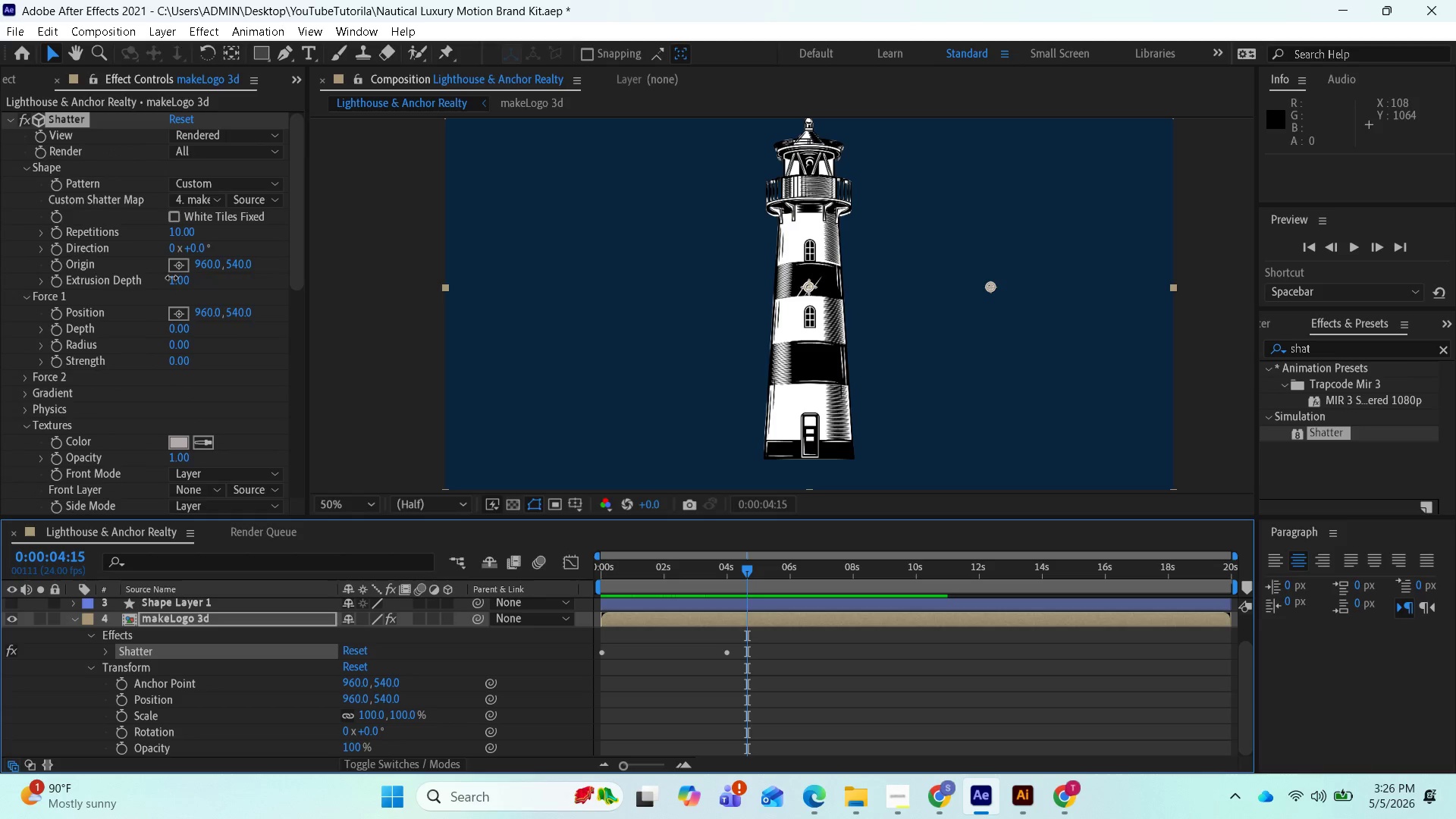 
left_click([171, 278])
 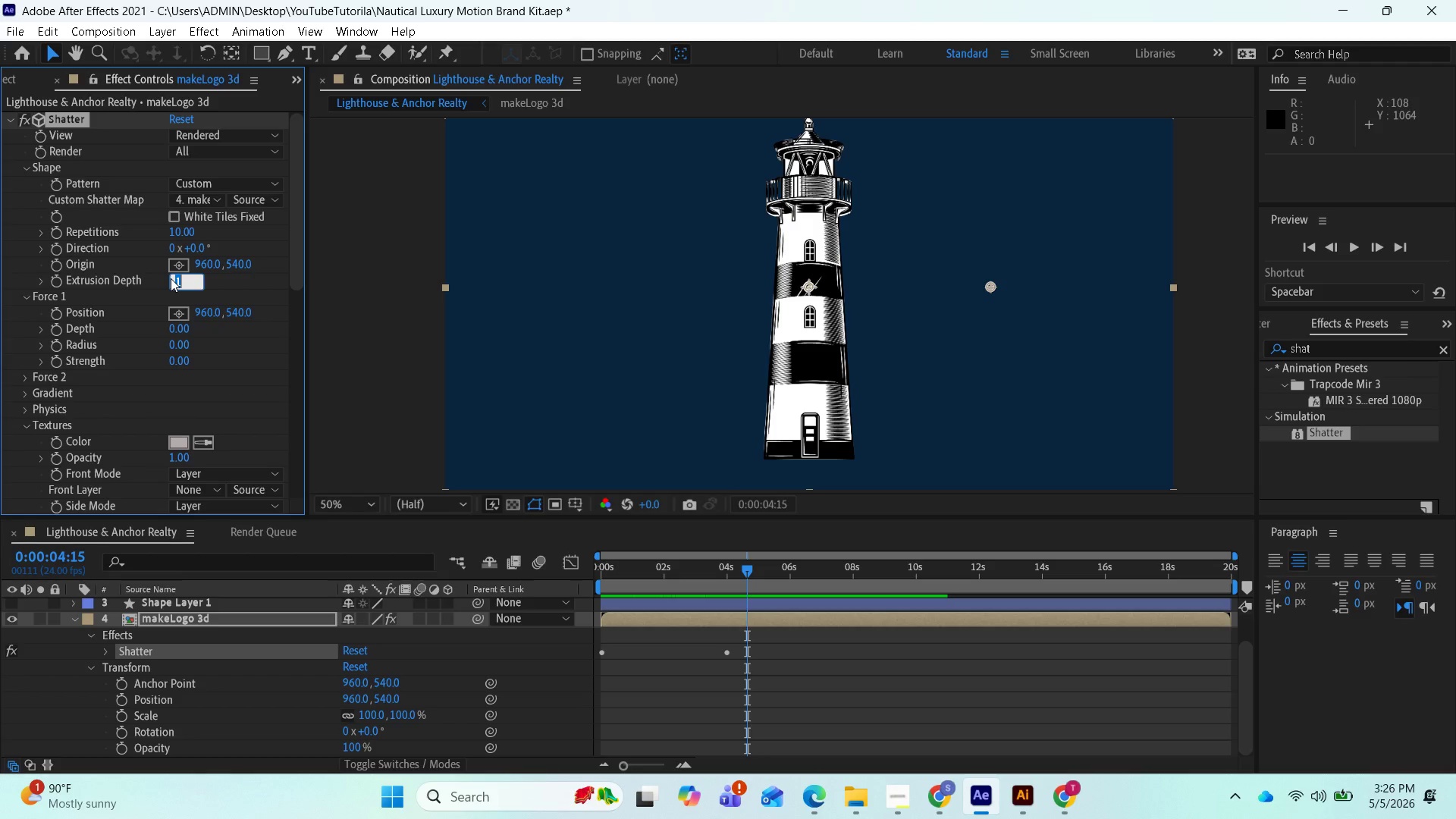 
key(Period)
 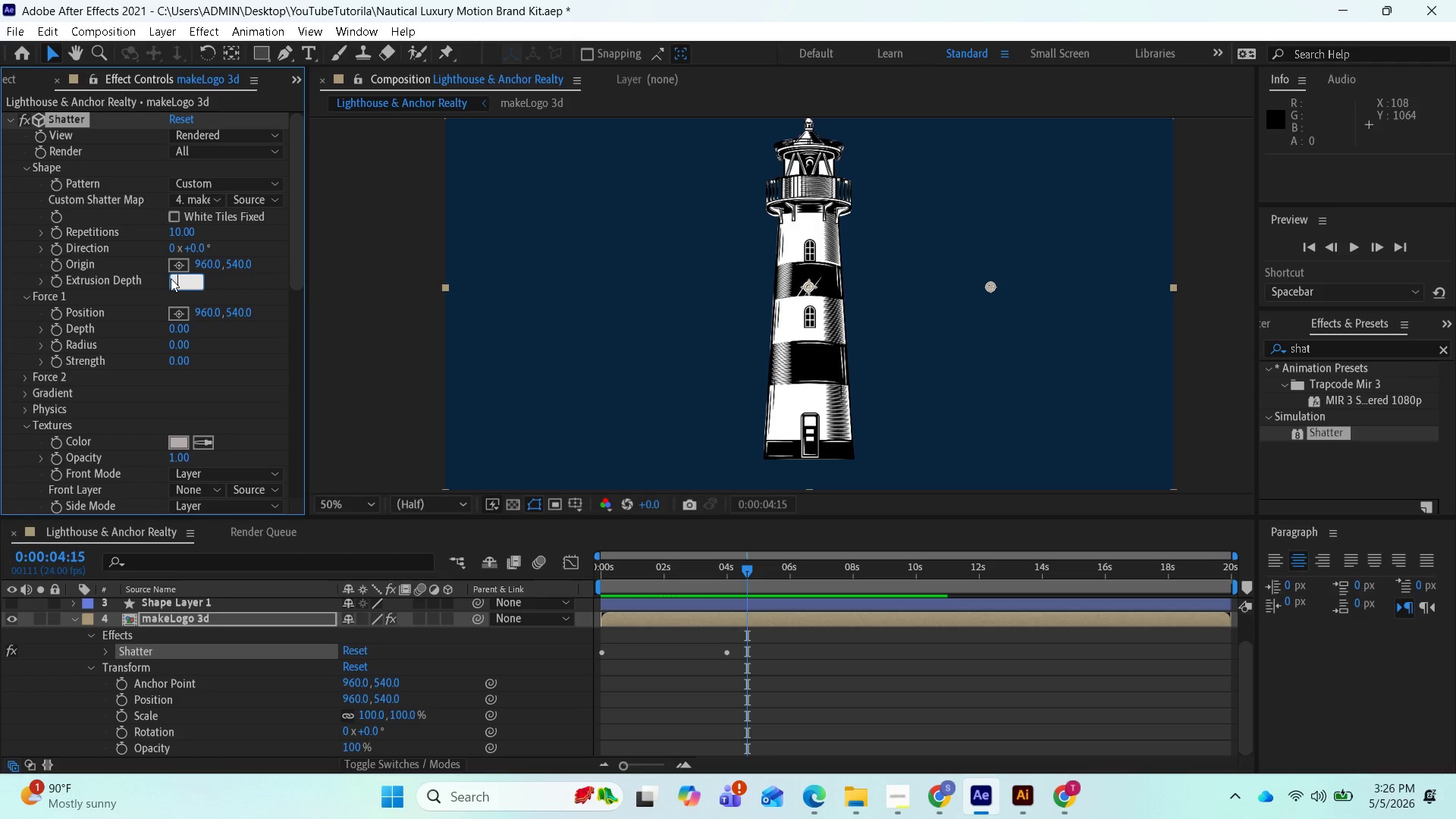 
key(5)
 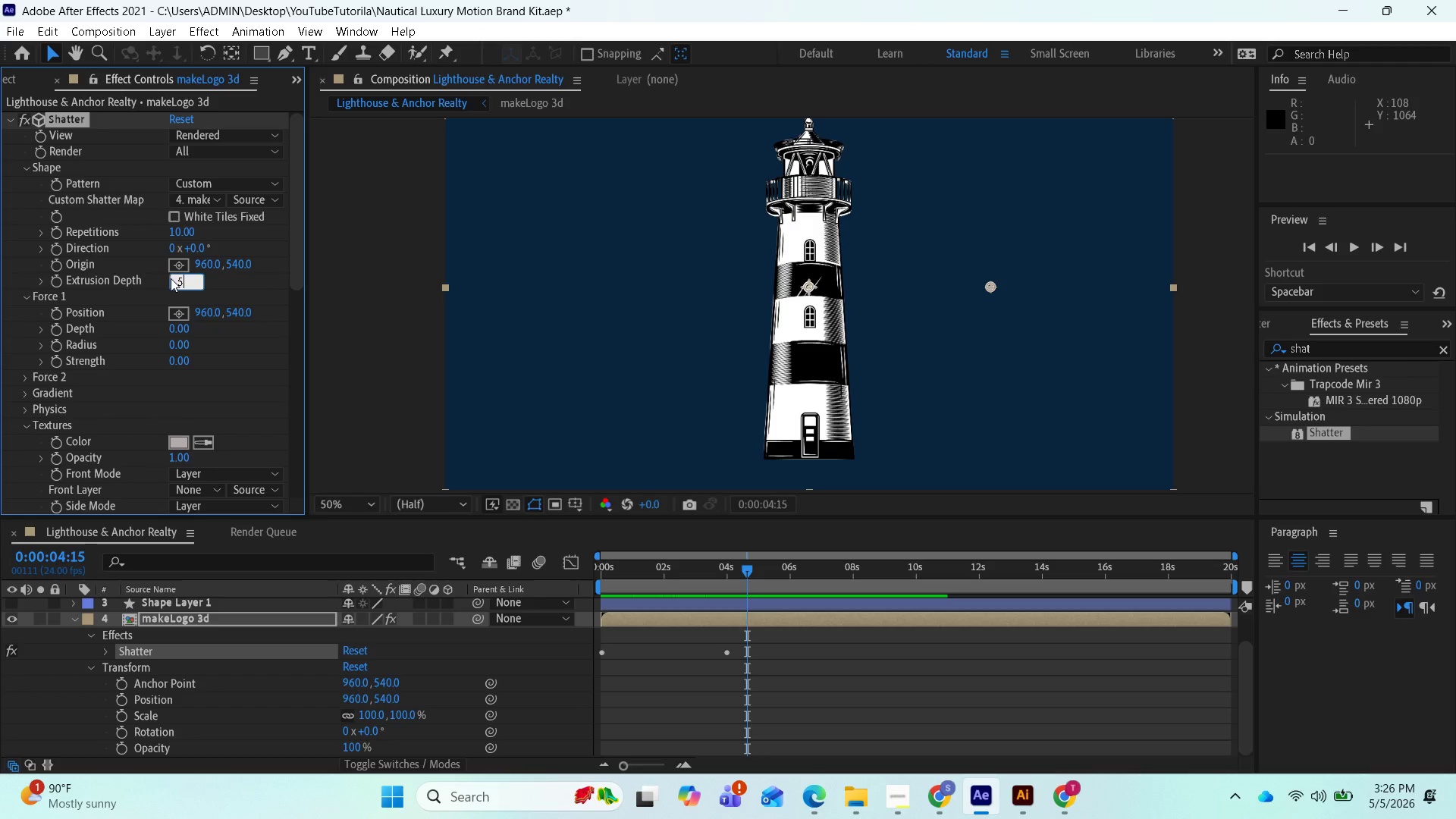 
key(Enter)
 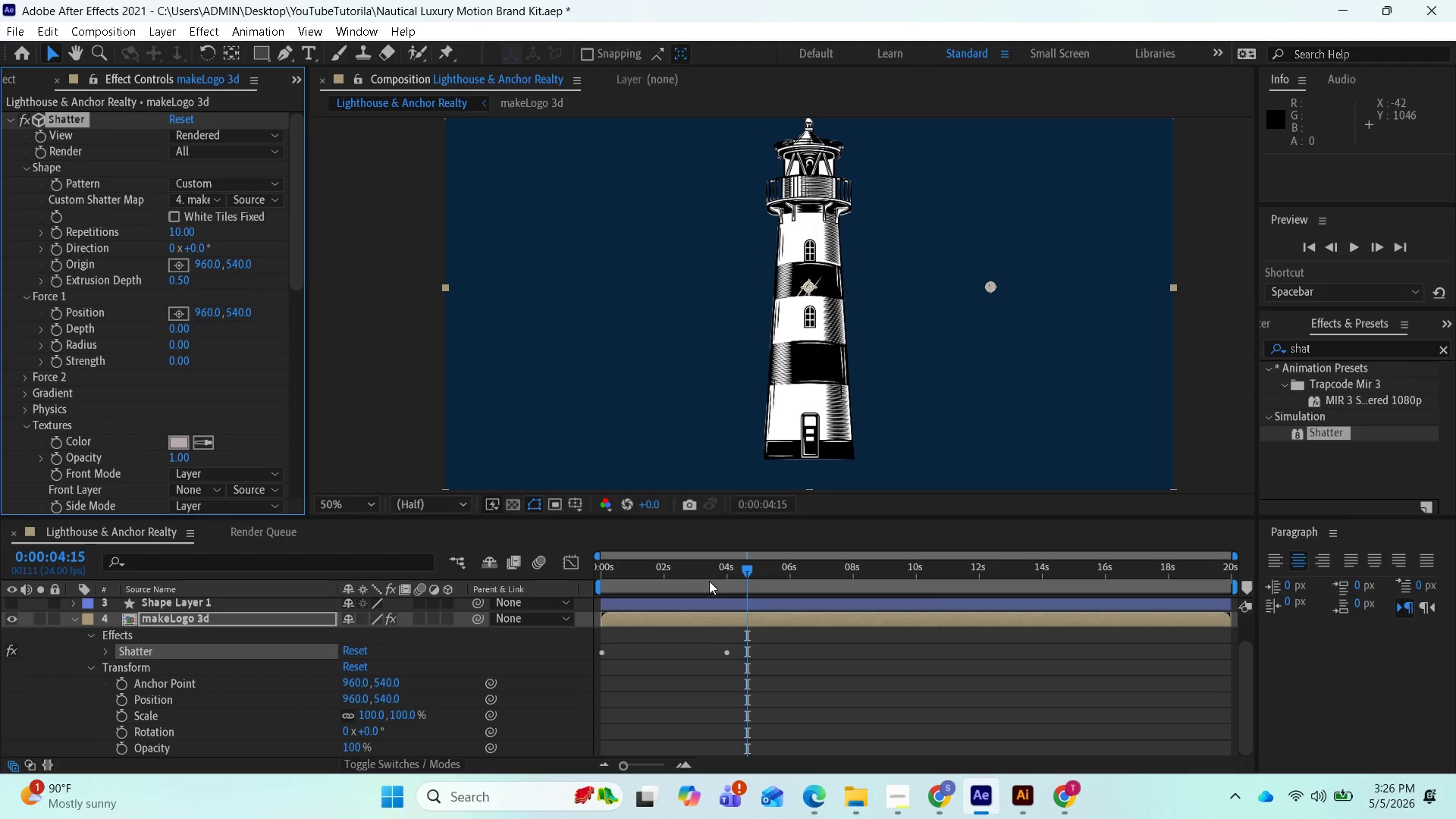 
left_click_drag(start_coordinate=[740, 569], to_coordinate=[655, 554])
 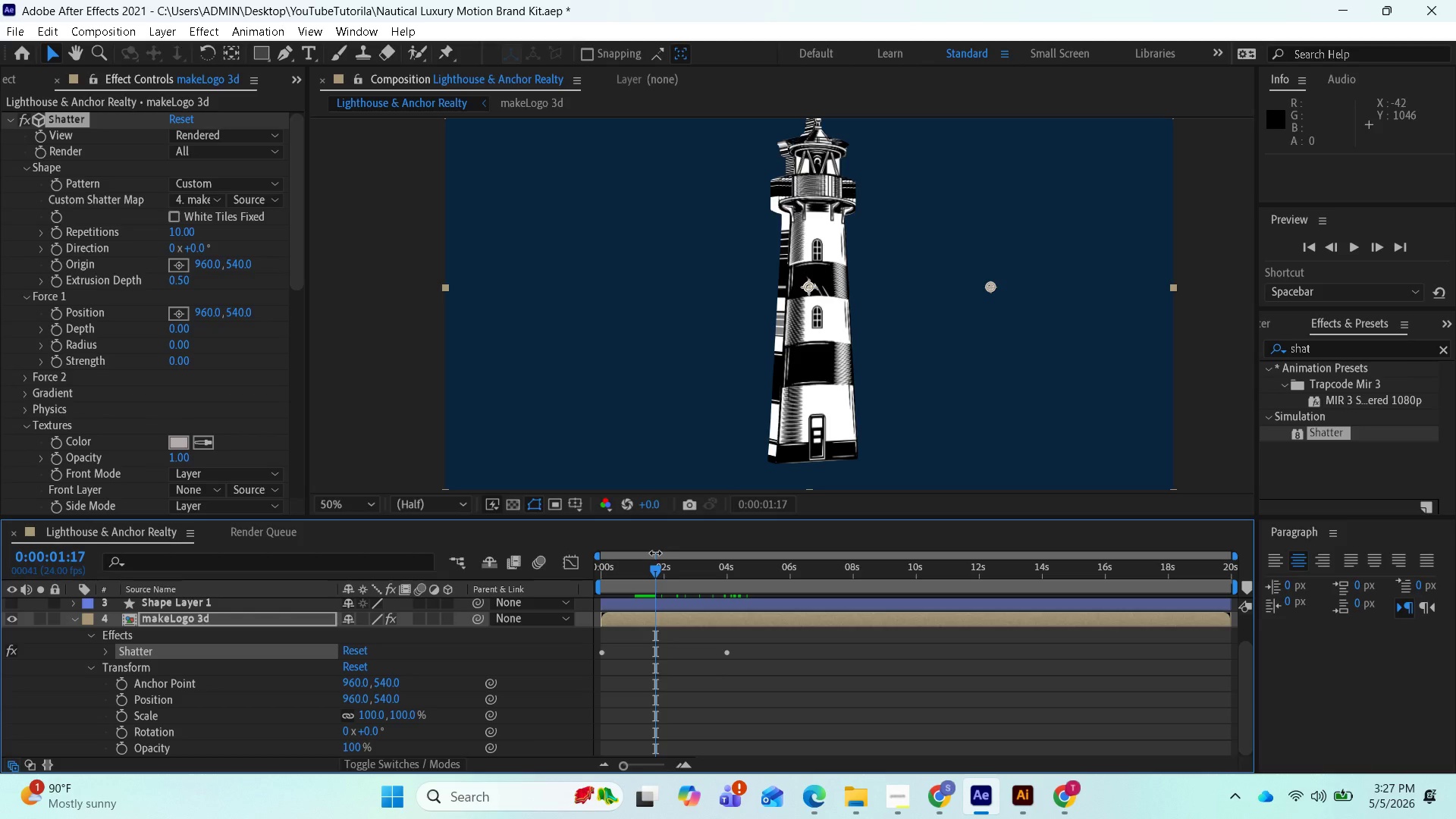 
wait(25.7)
 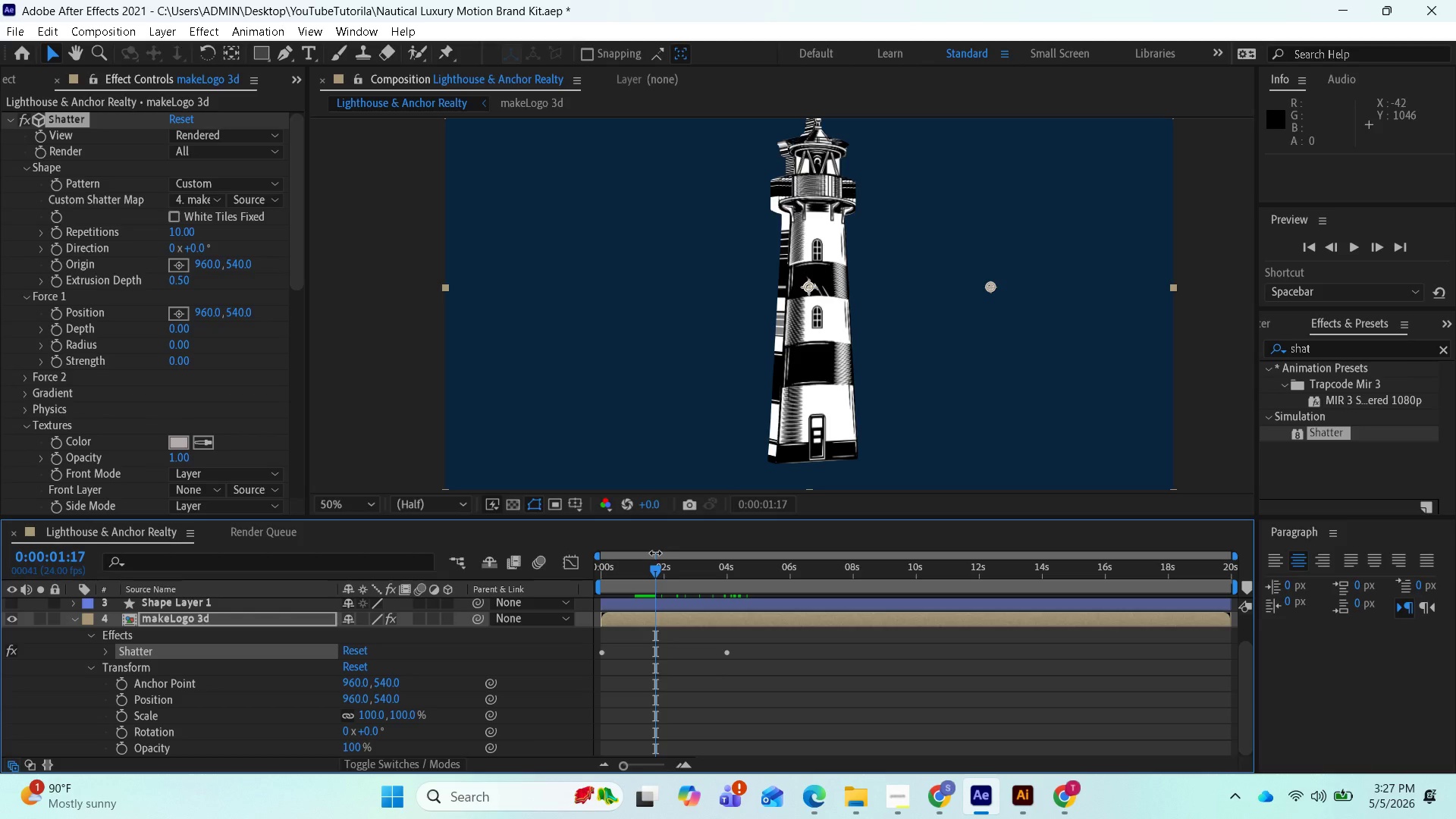 
scroll: coordinate [14, 635], scroll_direction: up, amount: 2.0
 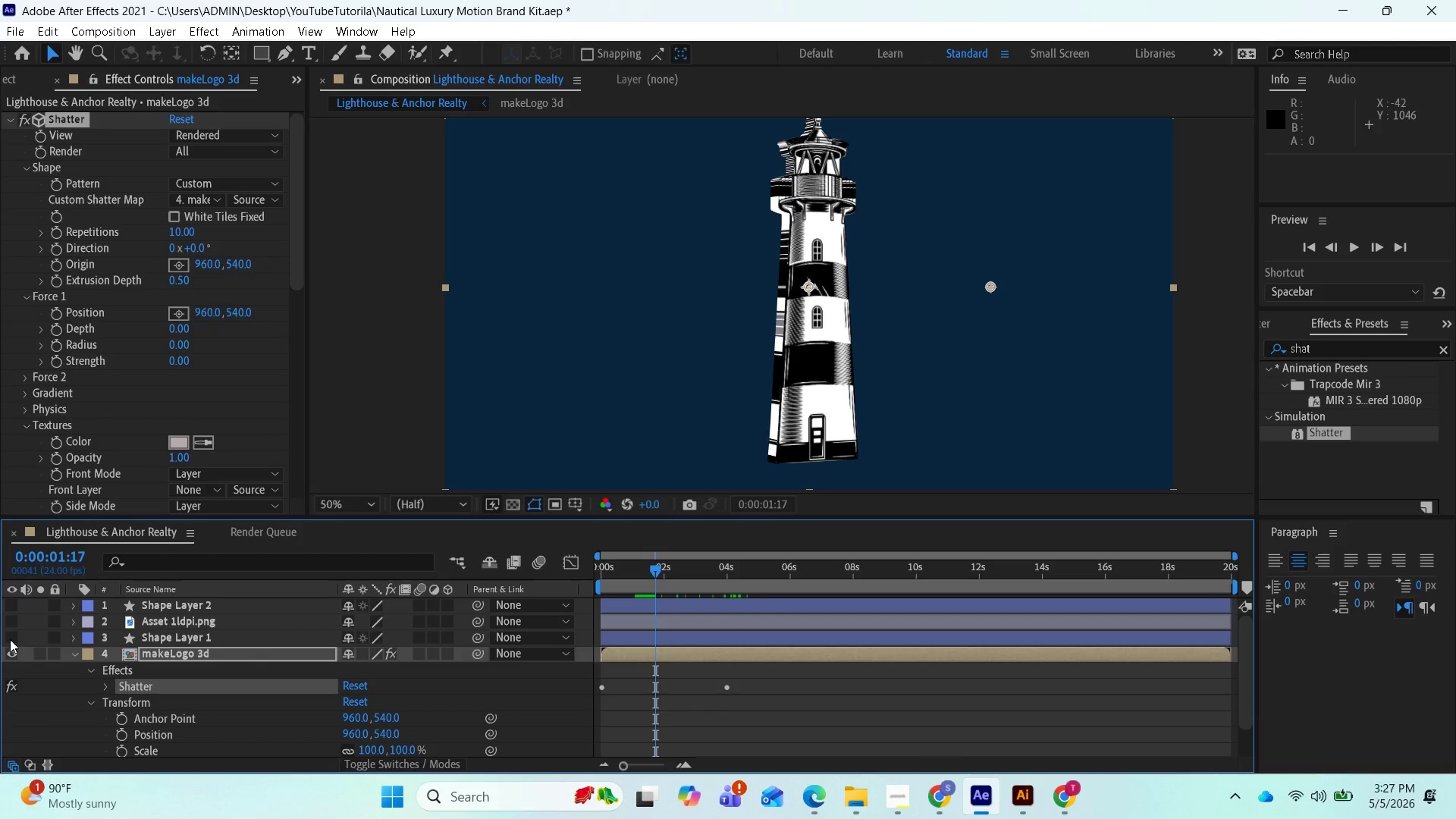 
left_click([10, 639])
 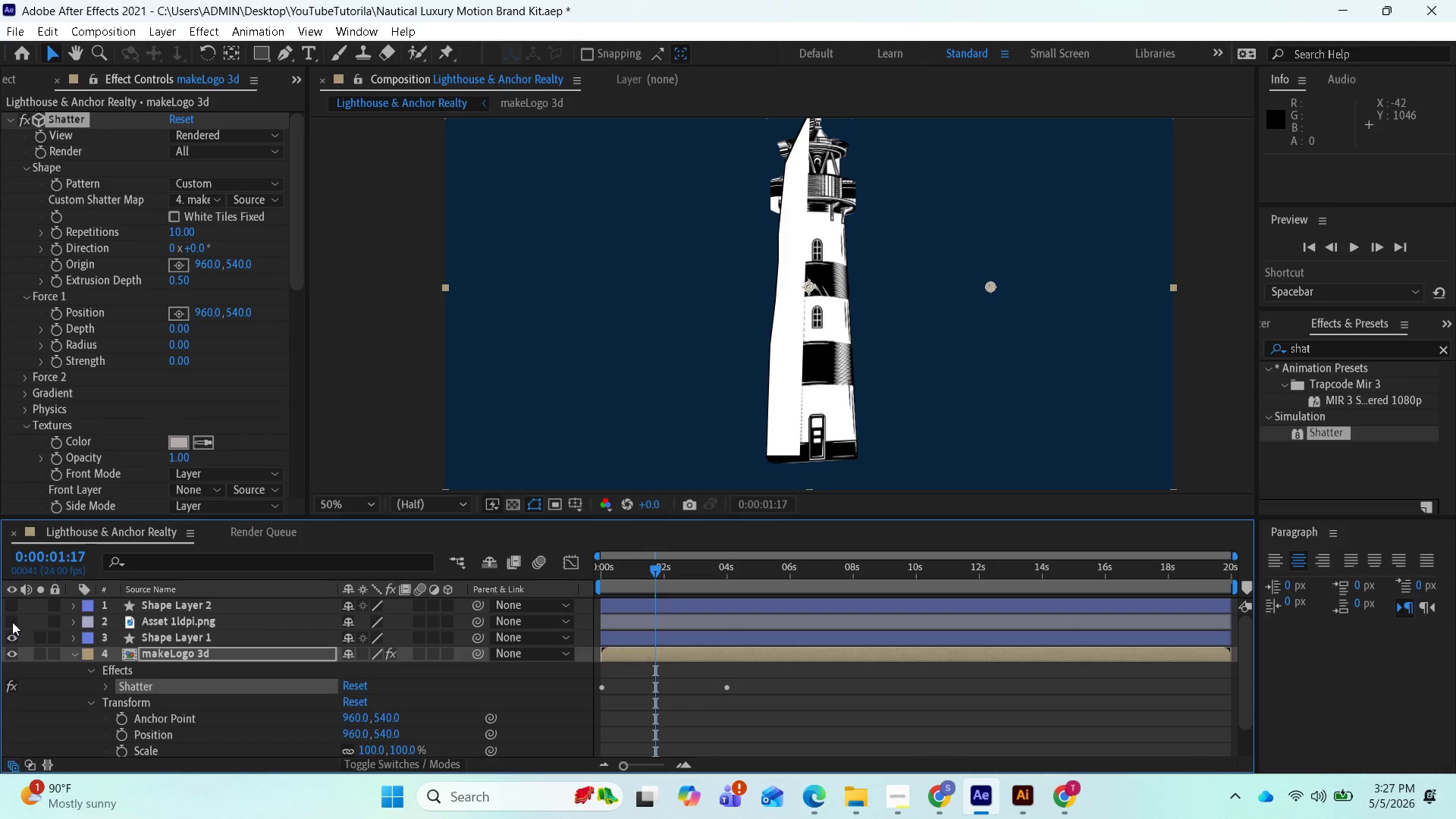 
left_click([12, 622])
 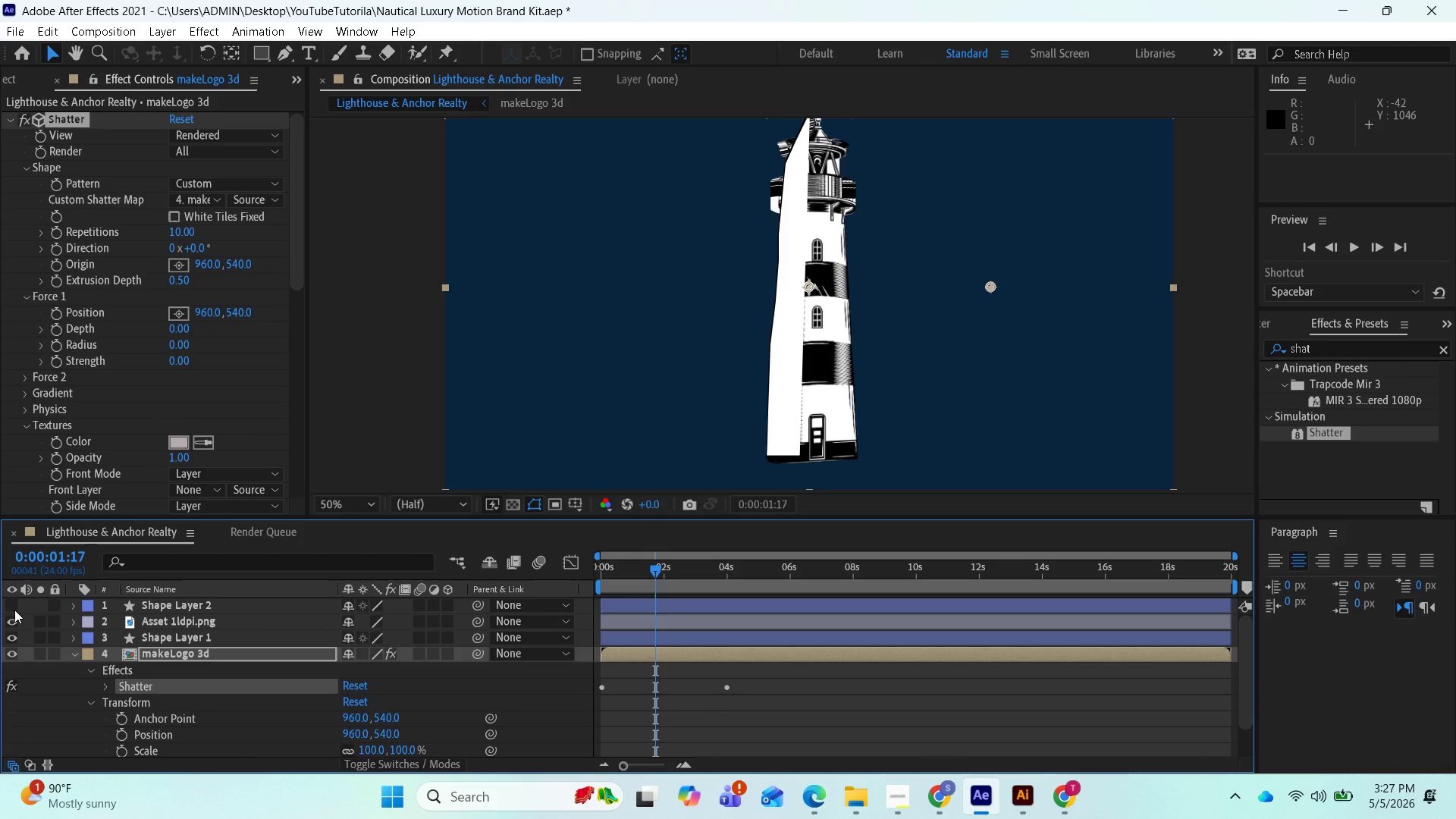 
left_click([14, 610])
 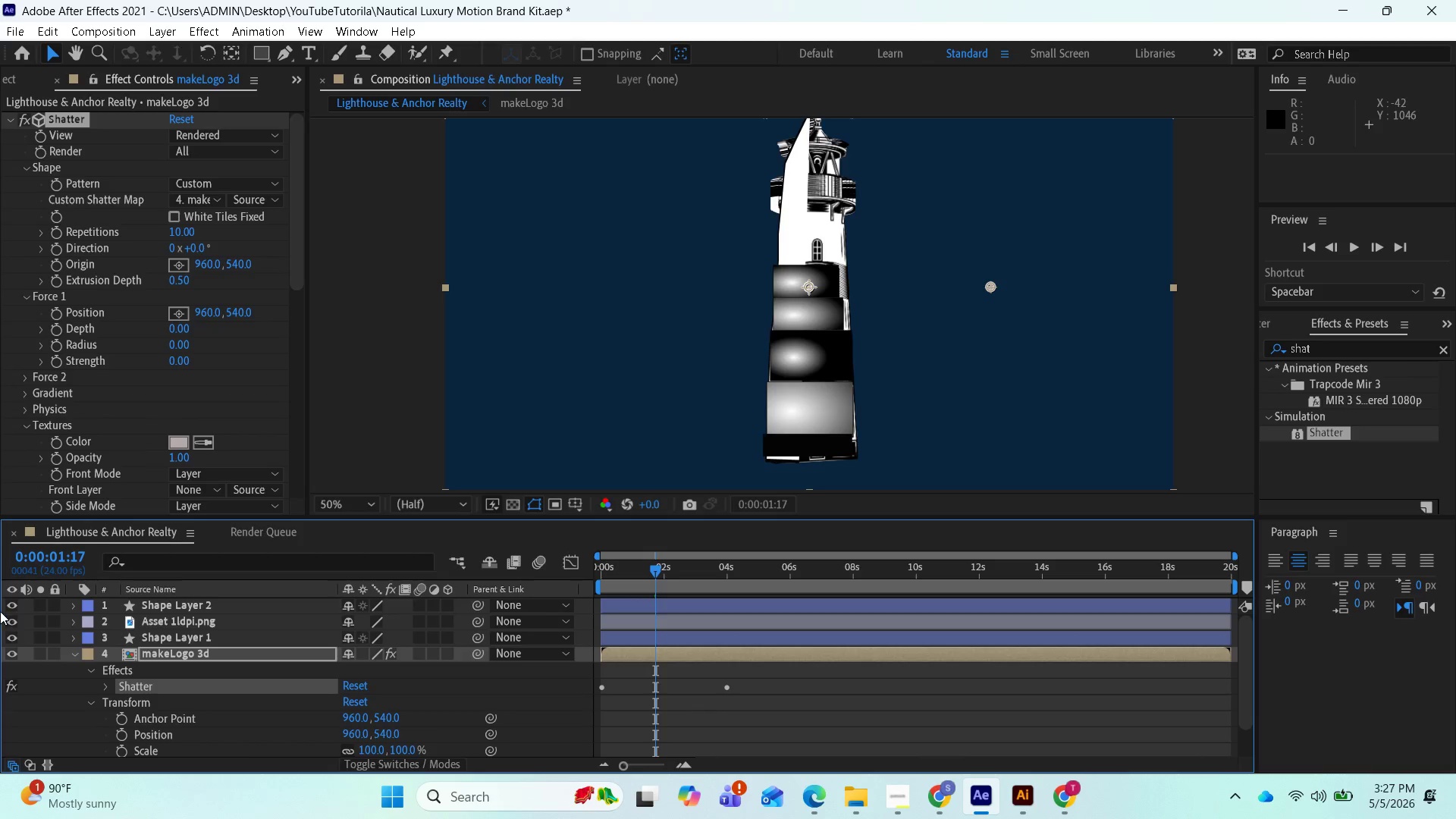 
left_click([11, 605])
 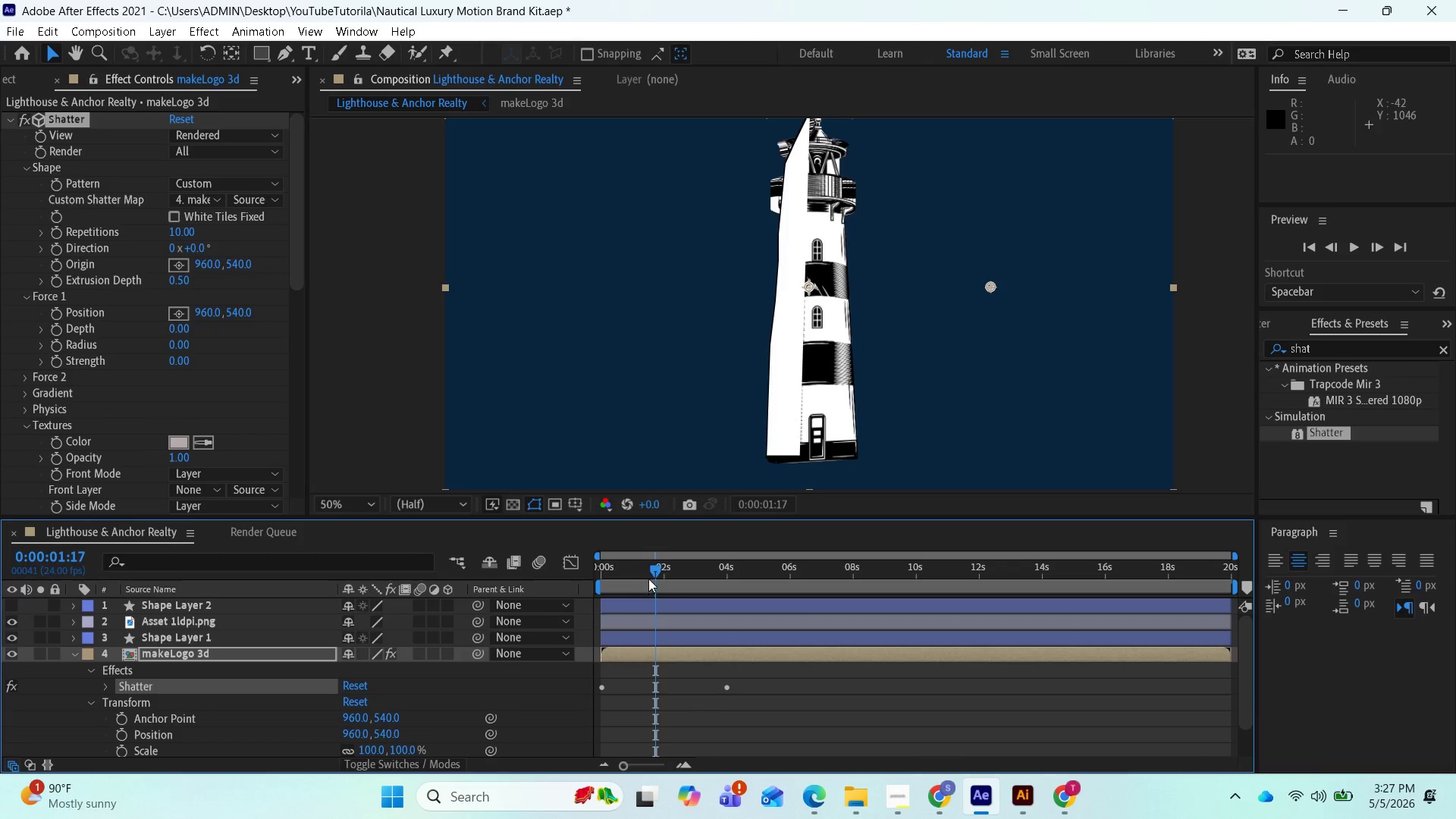 
left_click_drag(start_coordinate=[658, 567], to_coordinate=[732, 609])
 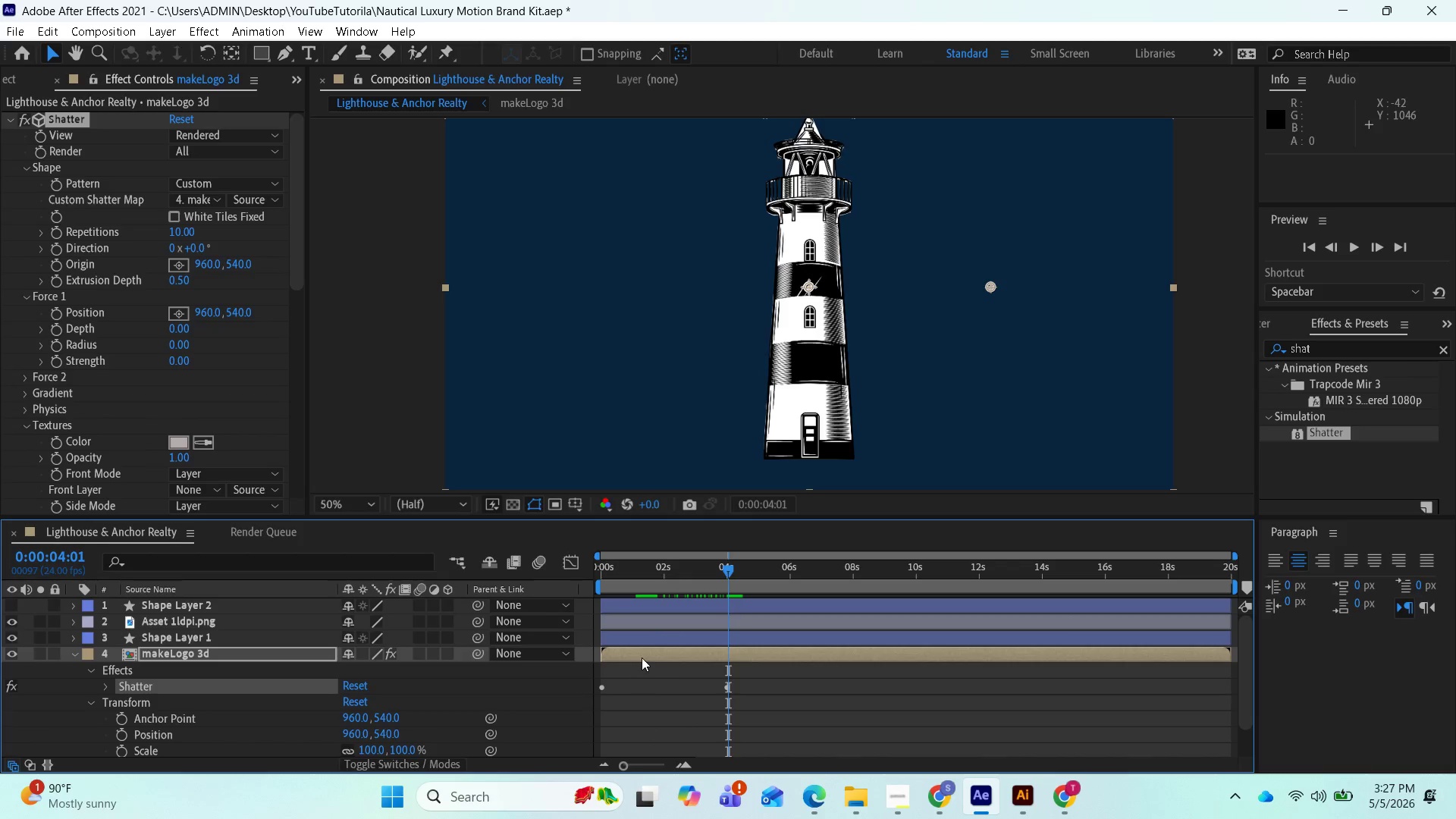 
left_click_drag(start_coordinate=[642, 656], to_coordinate=[759, 657])
 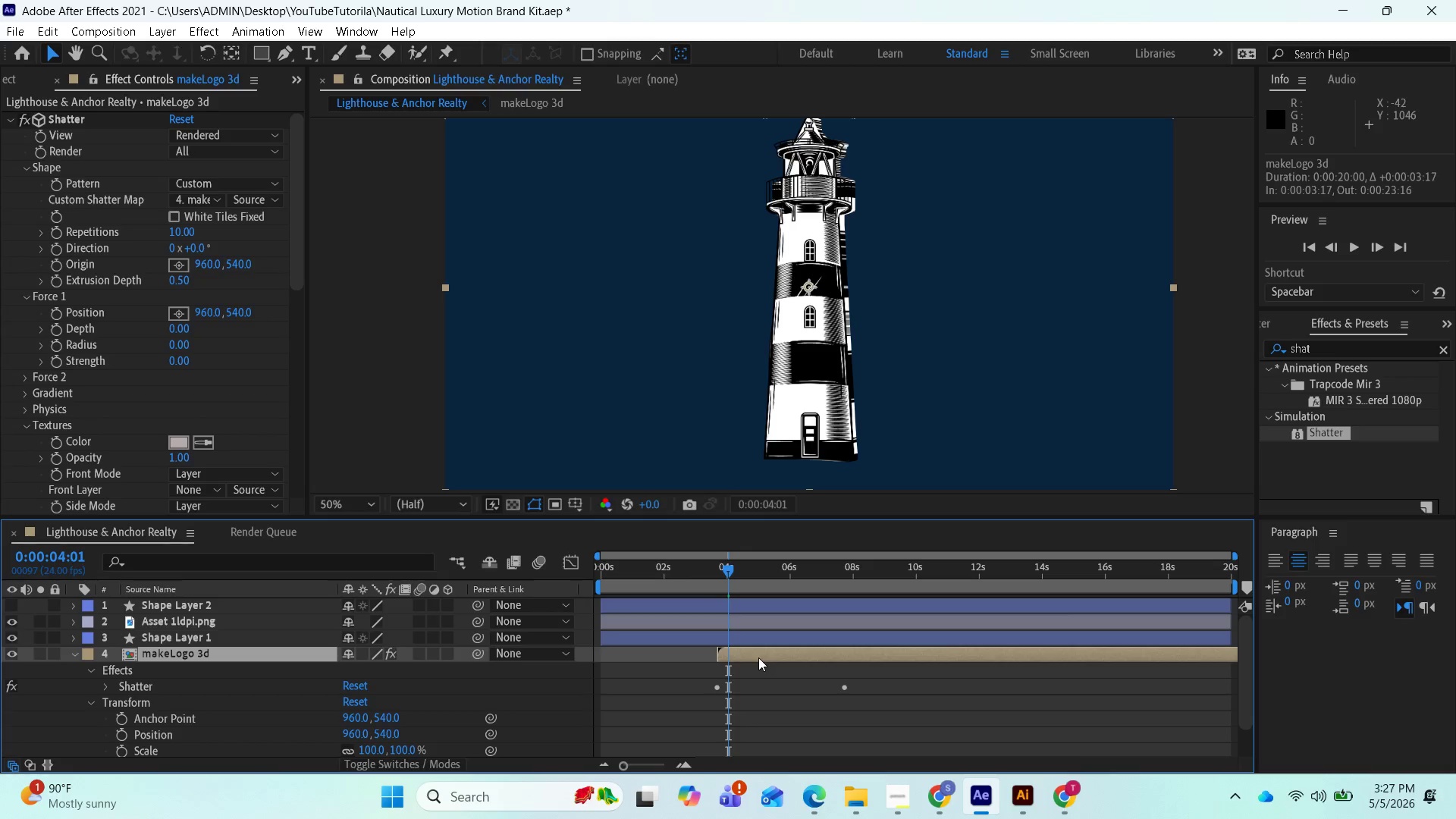 
left_click_drag(start_coordinate=[758, 657], to_coordinate=[771, 655])
 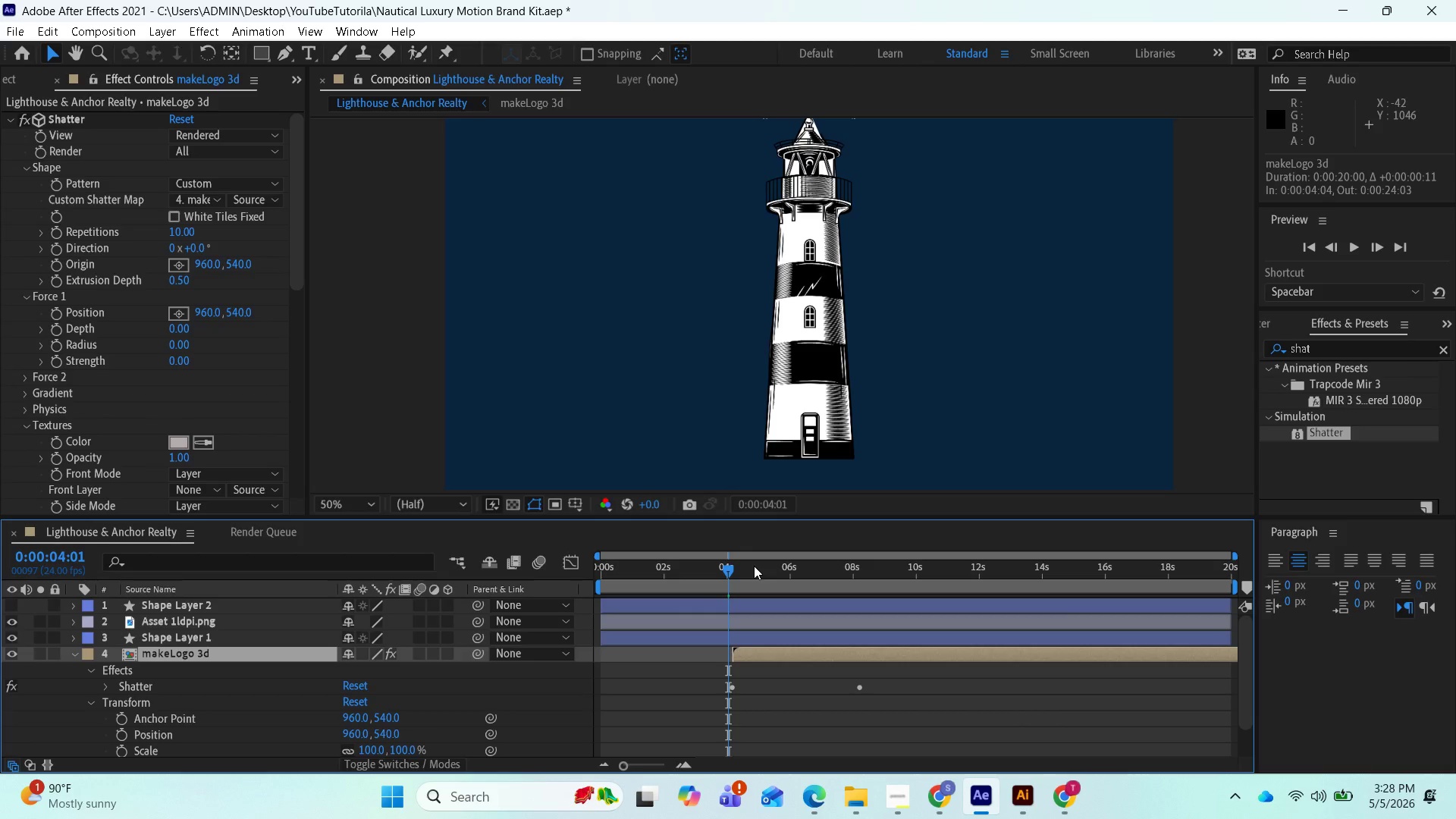 
wait(38.84)
 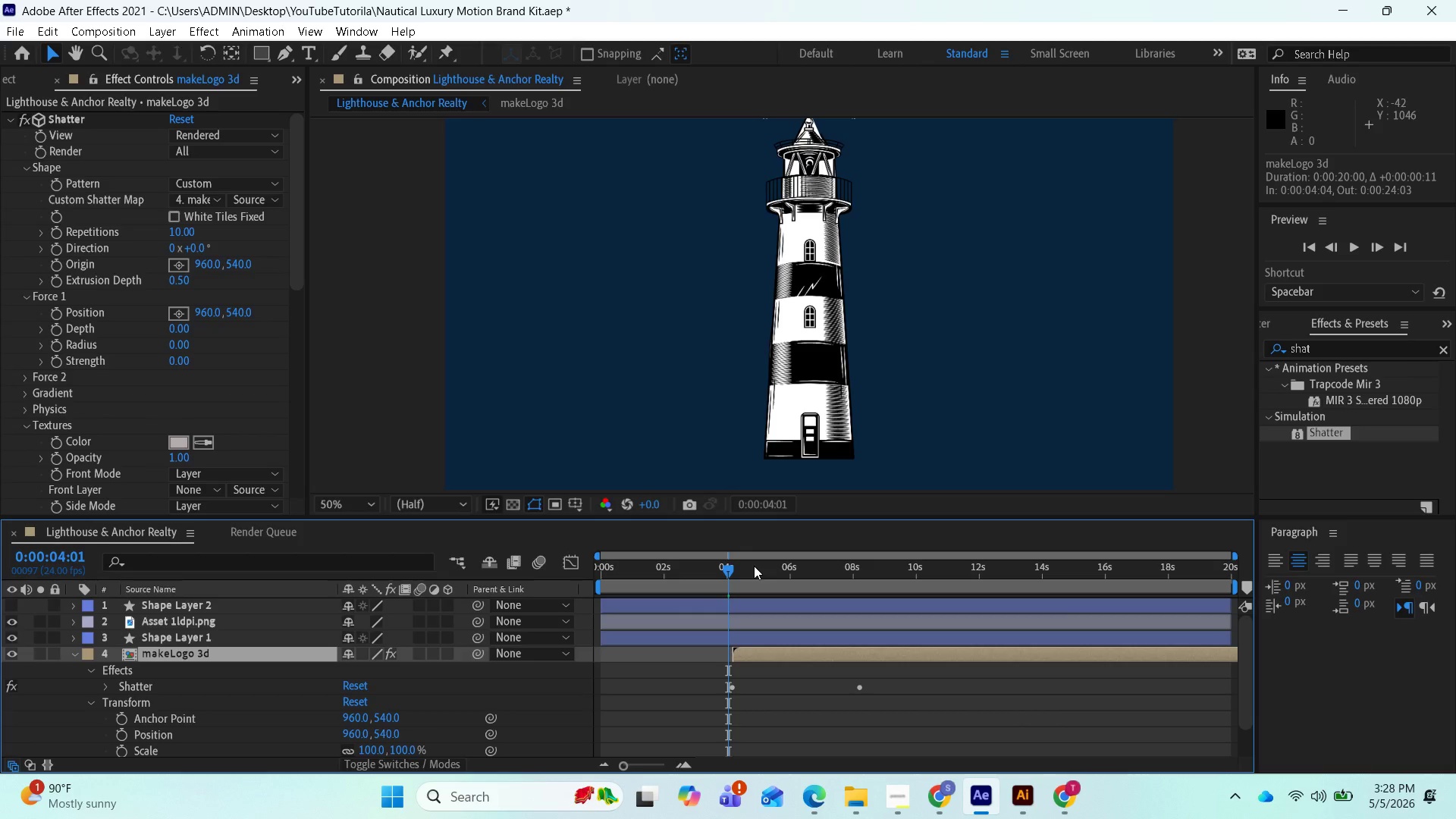 
left_click_drag(start_coordinate=[728, 570], to_coordinate=[595, 571])
 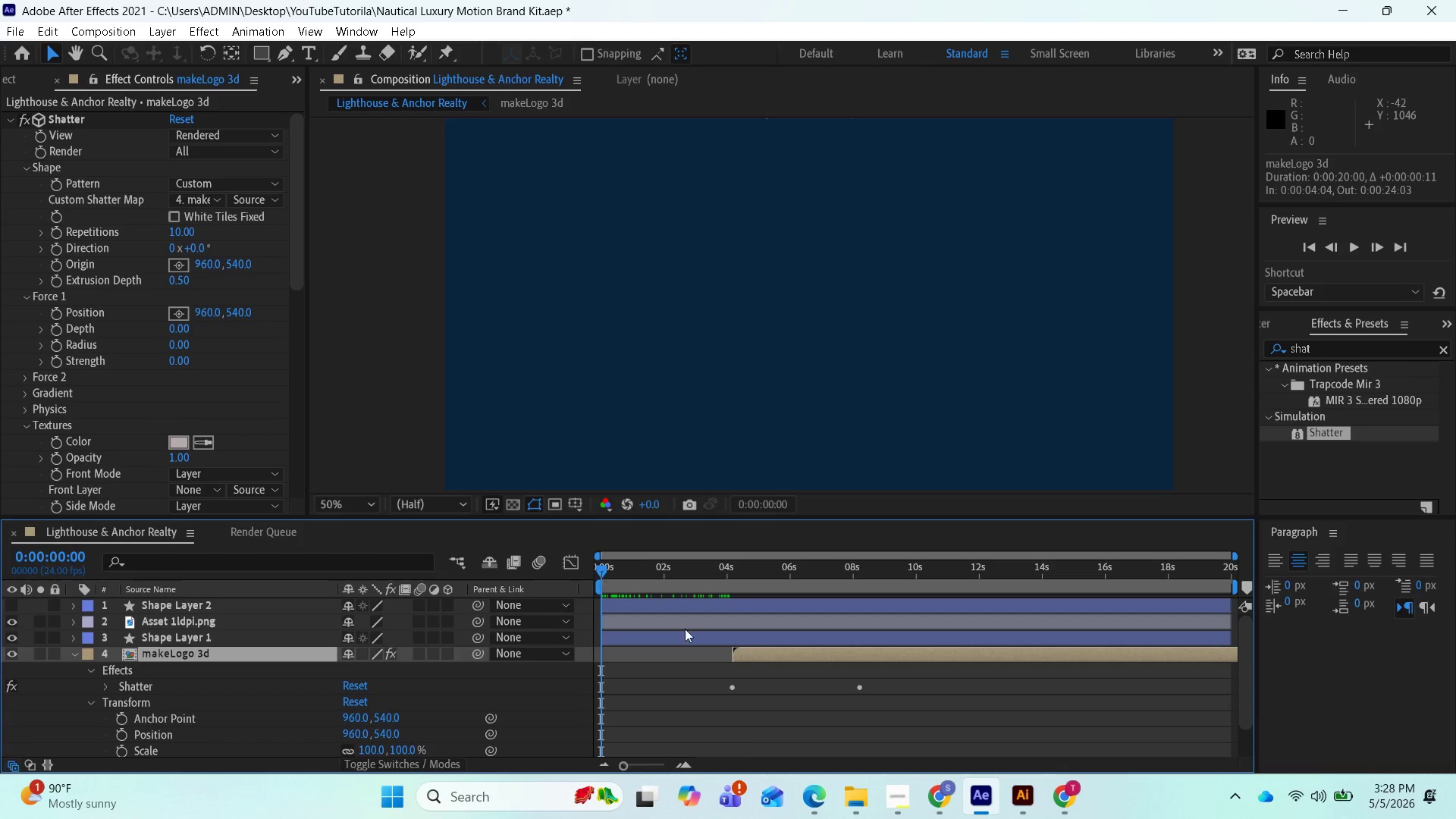 
key(Space)
 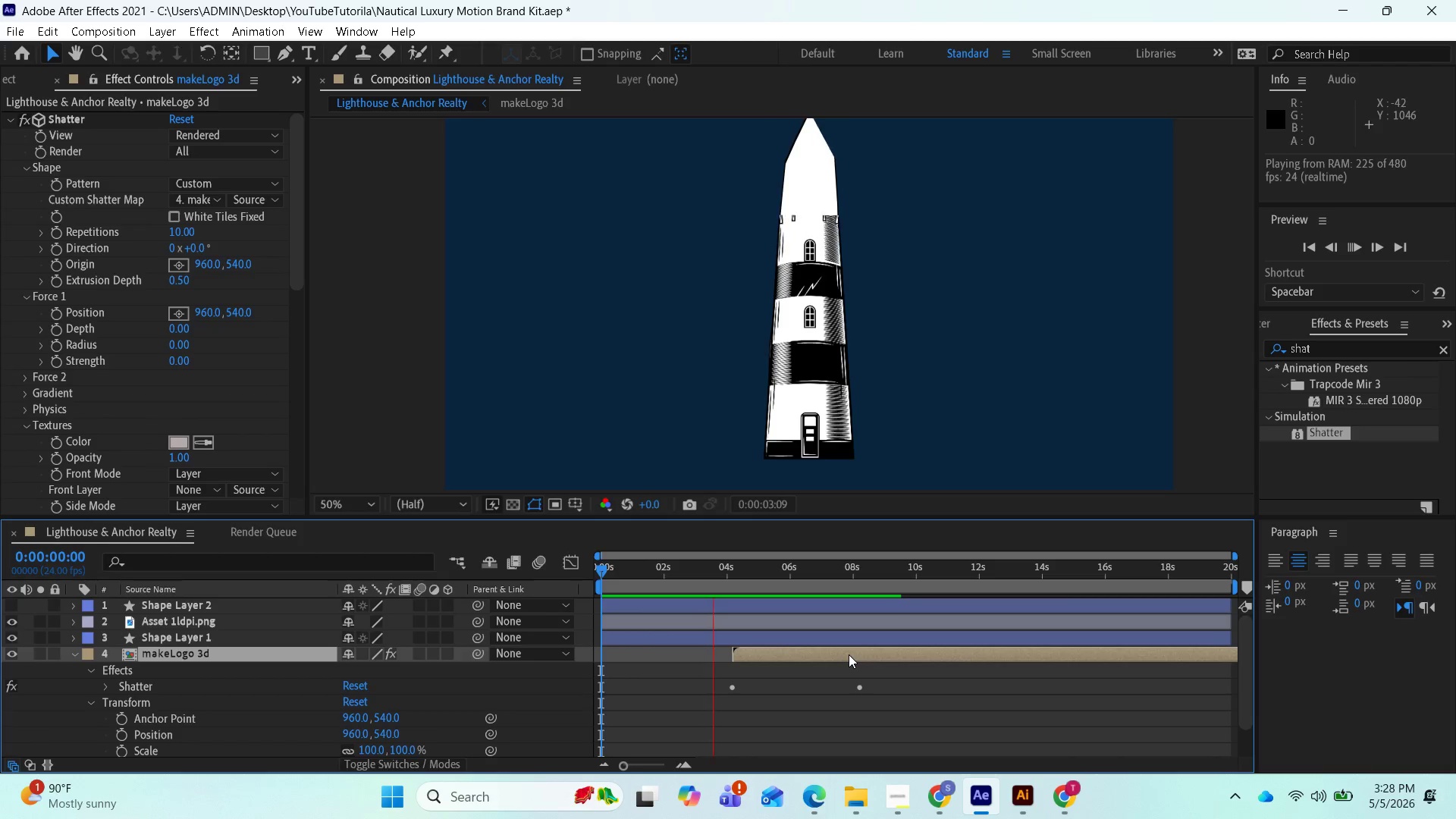 
wait(5.14)
 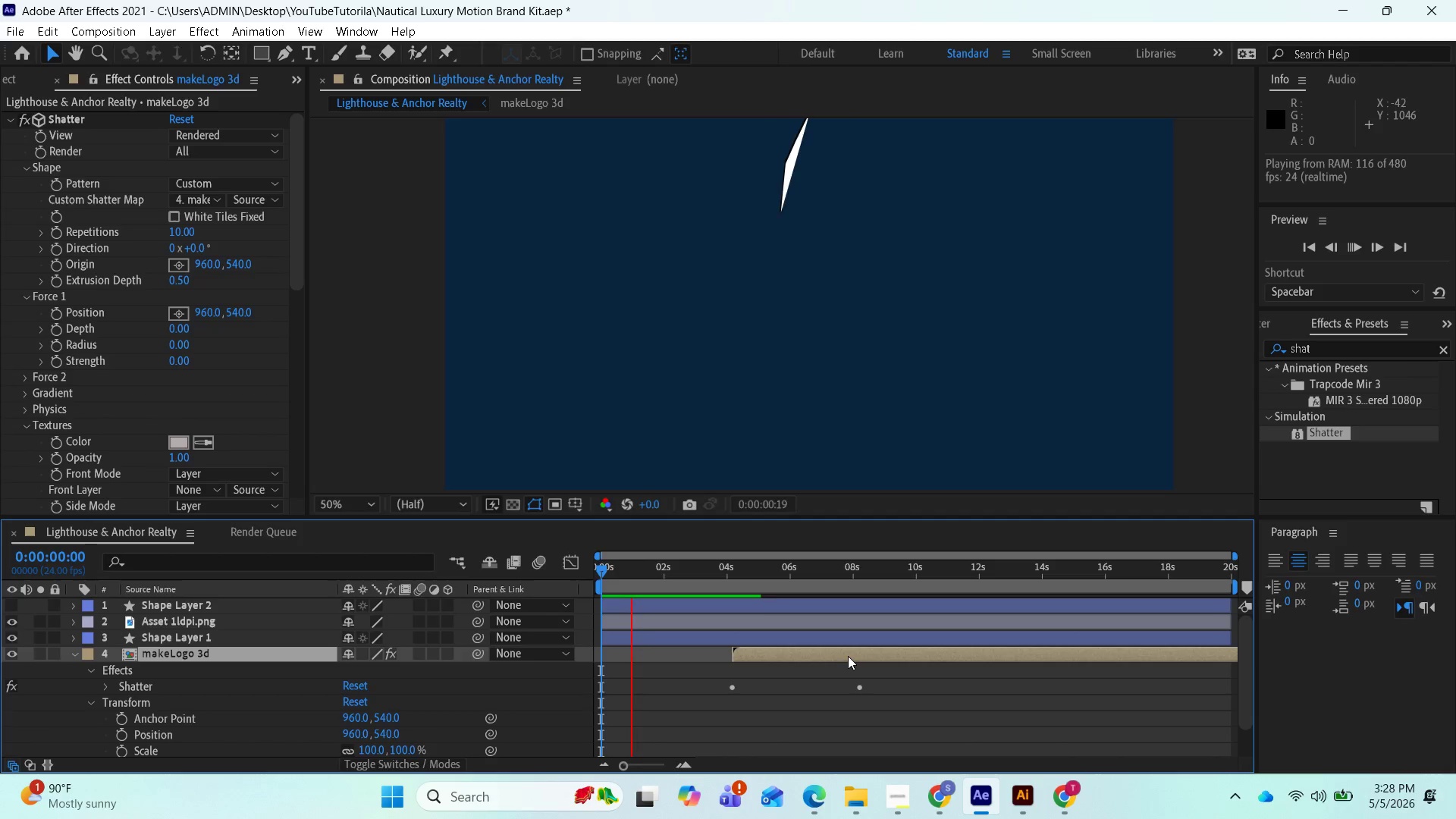 
key(Space)
 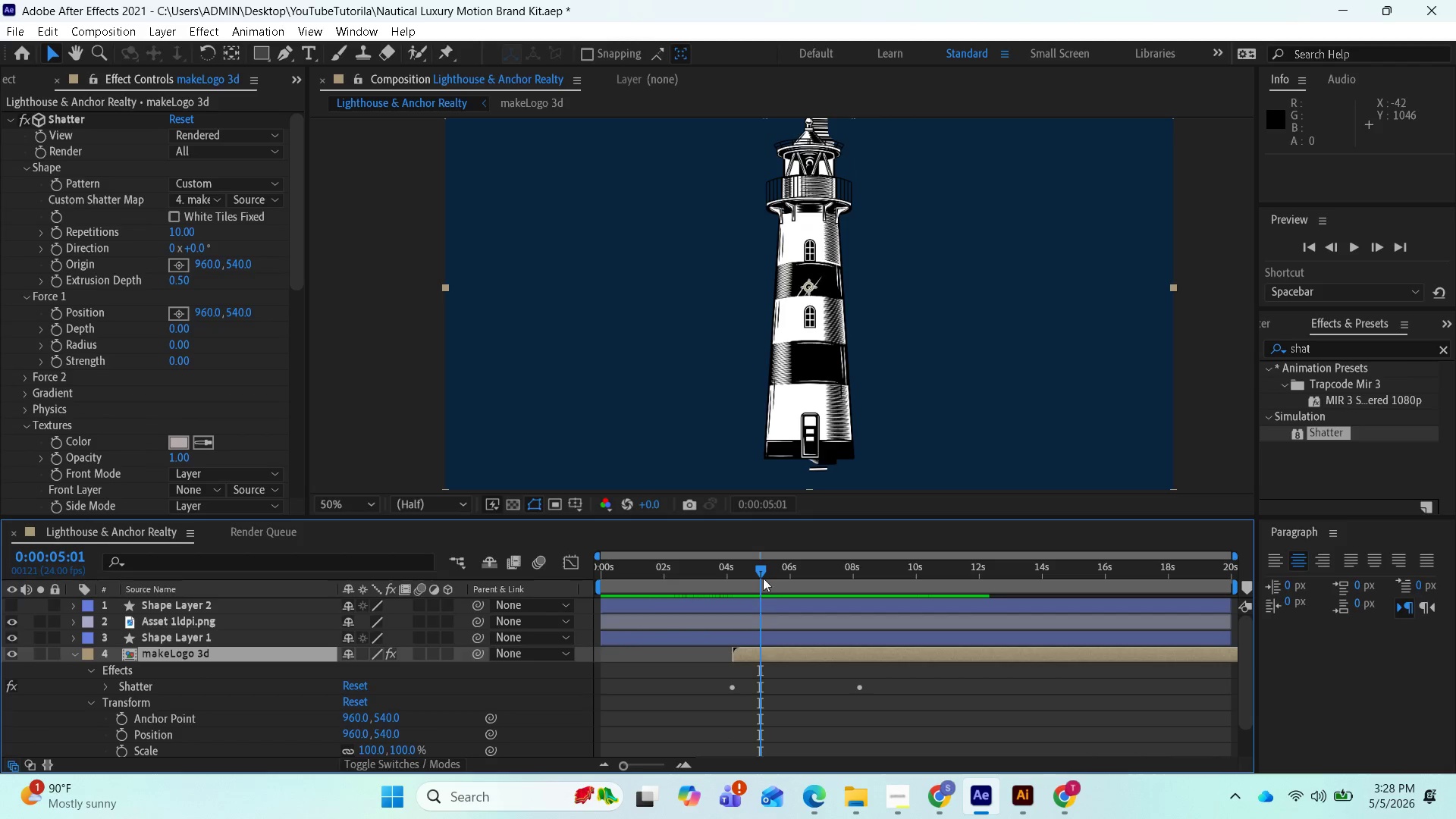 
left_click_drag(start_coordinate=[760, 568], to_coordinate=[733, 562])
 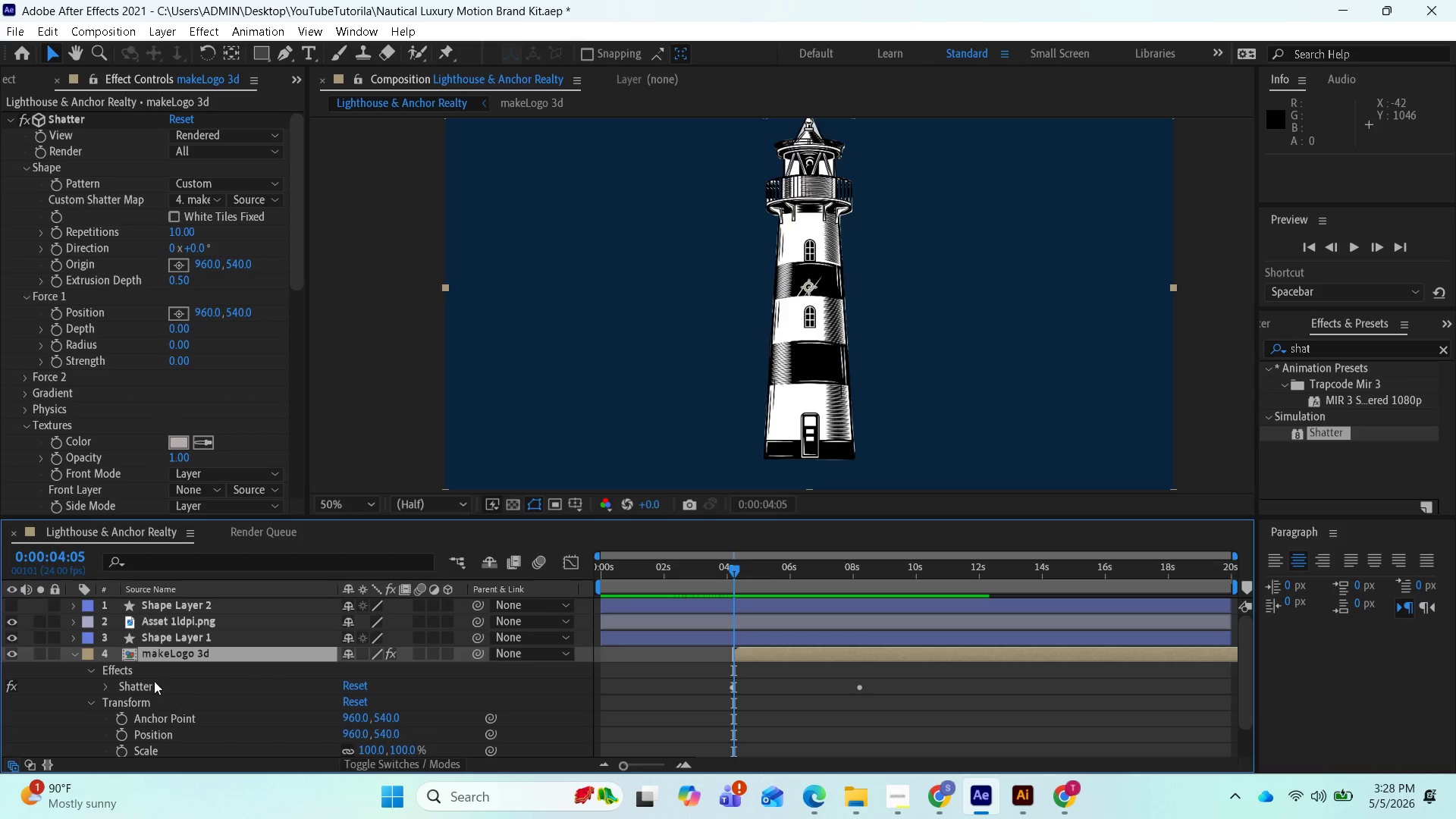 
left_click([73, 651])
 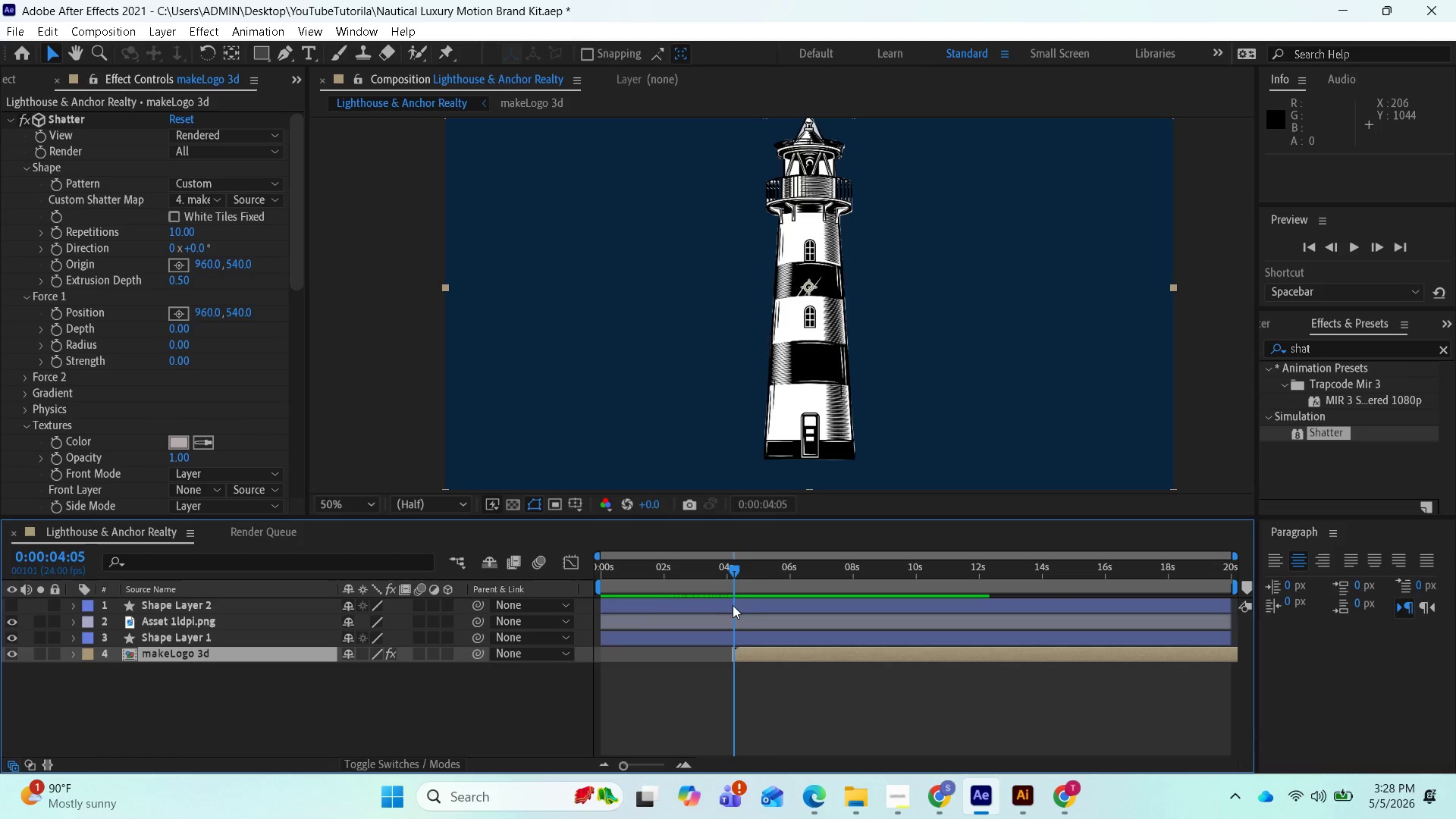 
left_click([718, 631])
 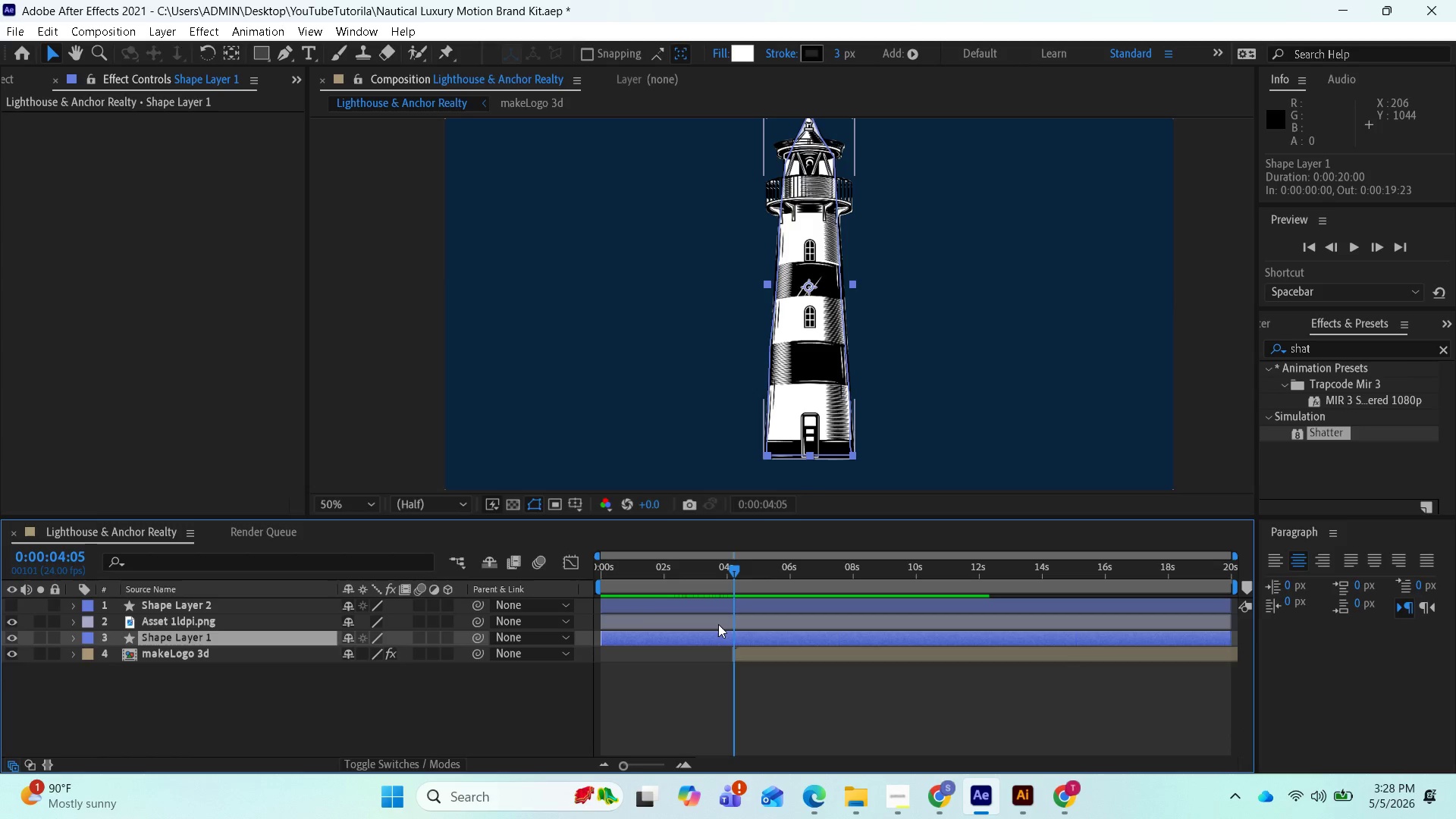 
hold_key(key=ShiftLeft, duration=0.97)
left_click([718, 619])
 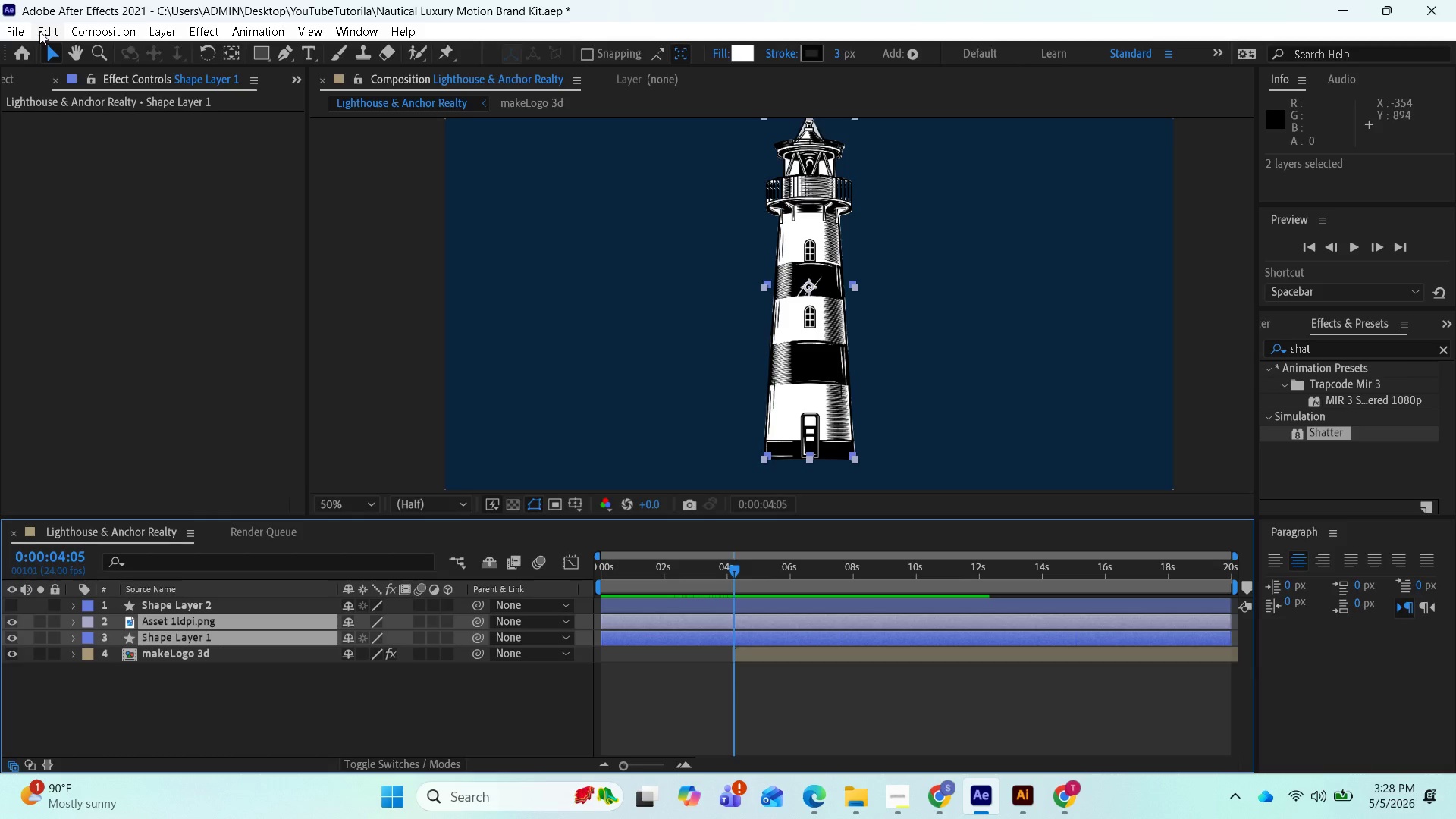 
wait(5.36)
 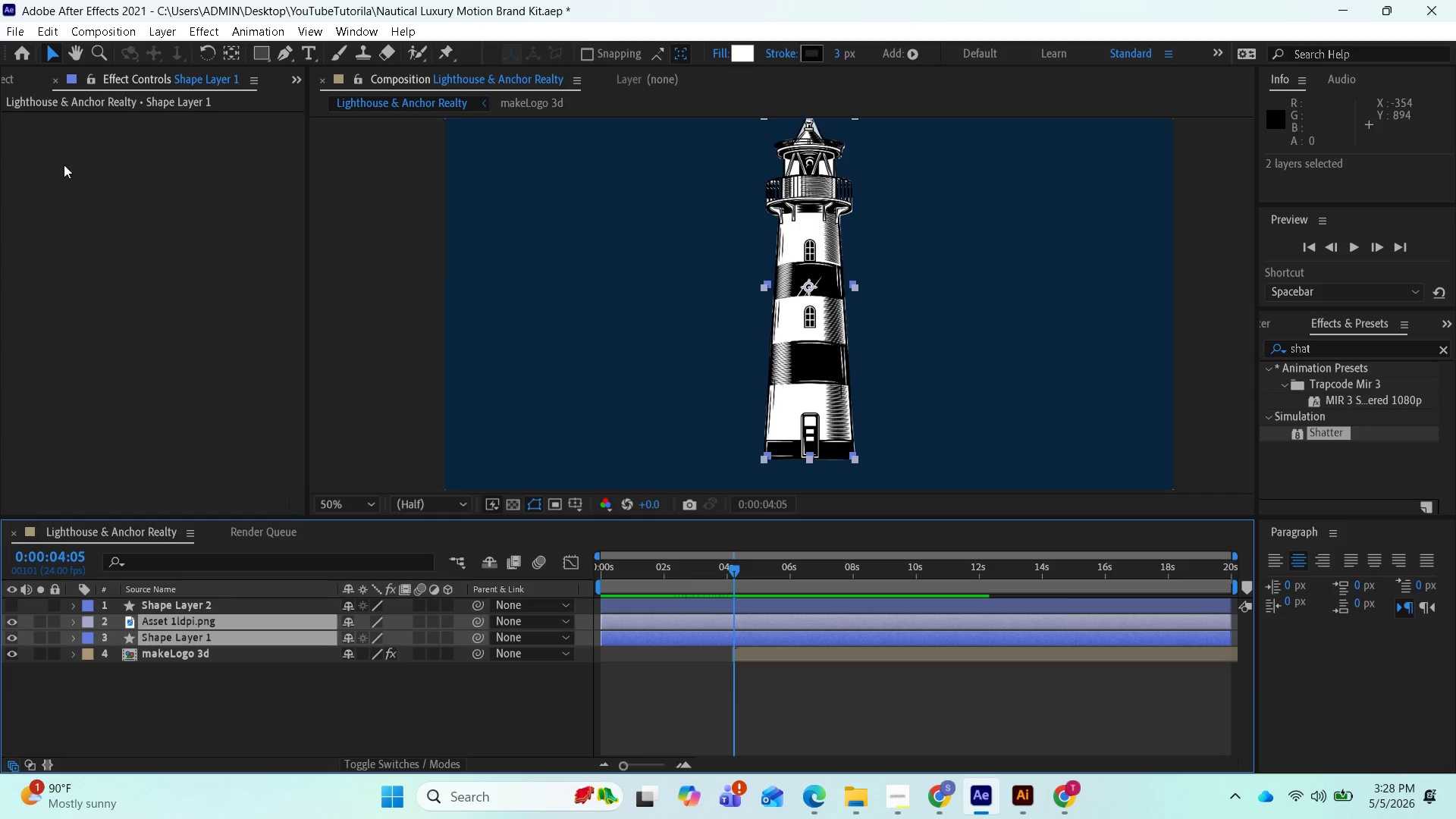 
left_click([42, 32])
 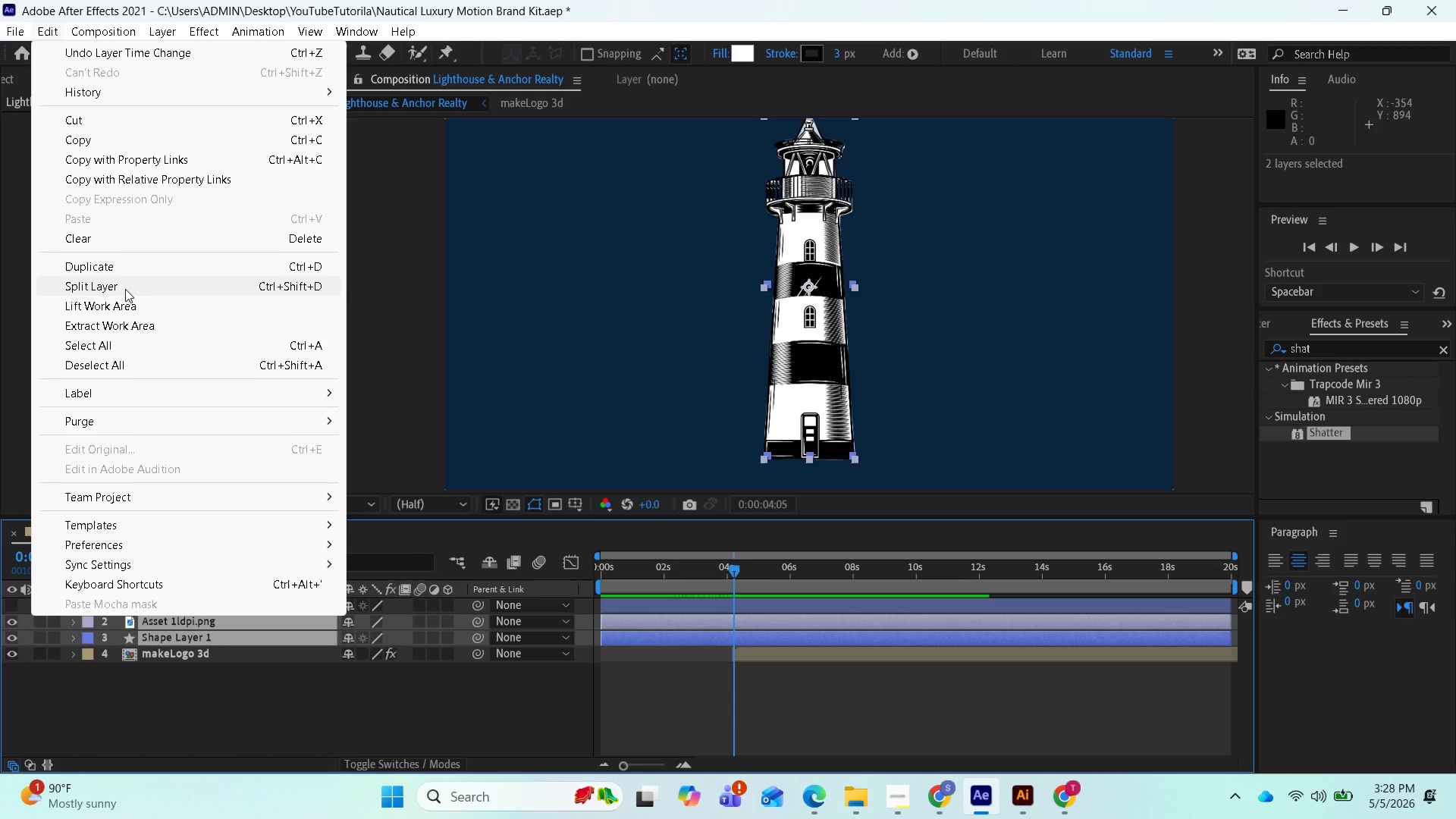 
left_click([125, 289])
 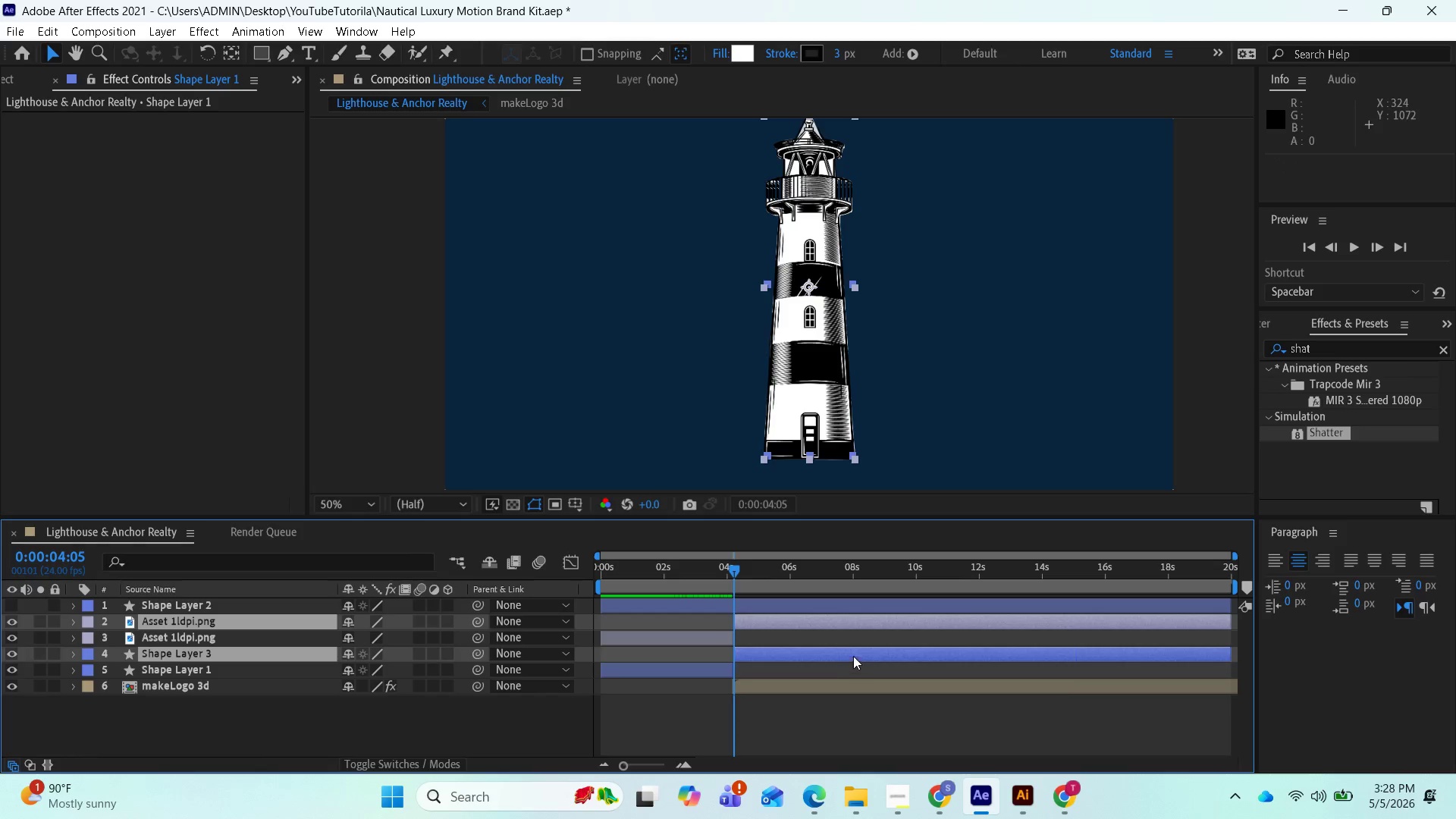 
left_click([835, 627])
 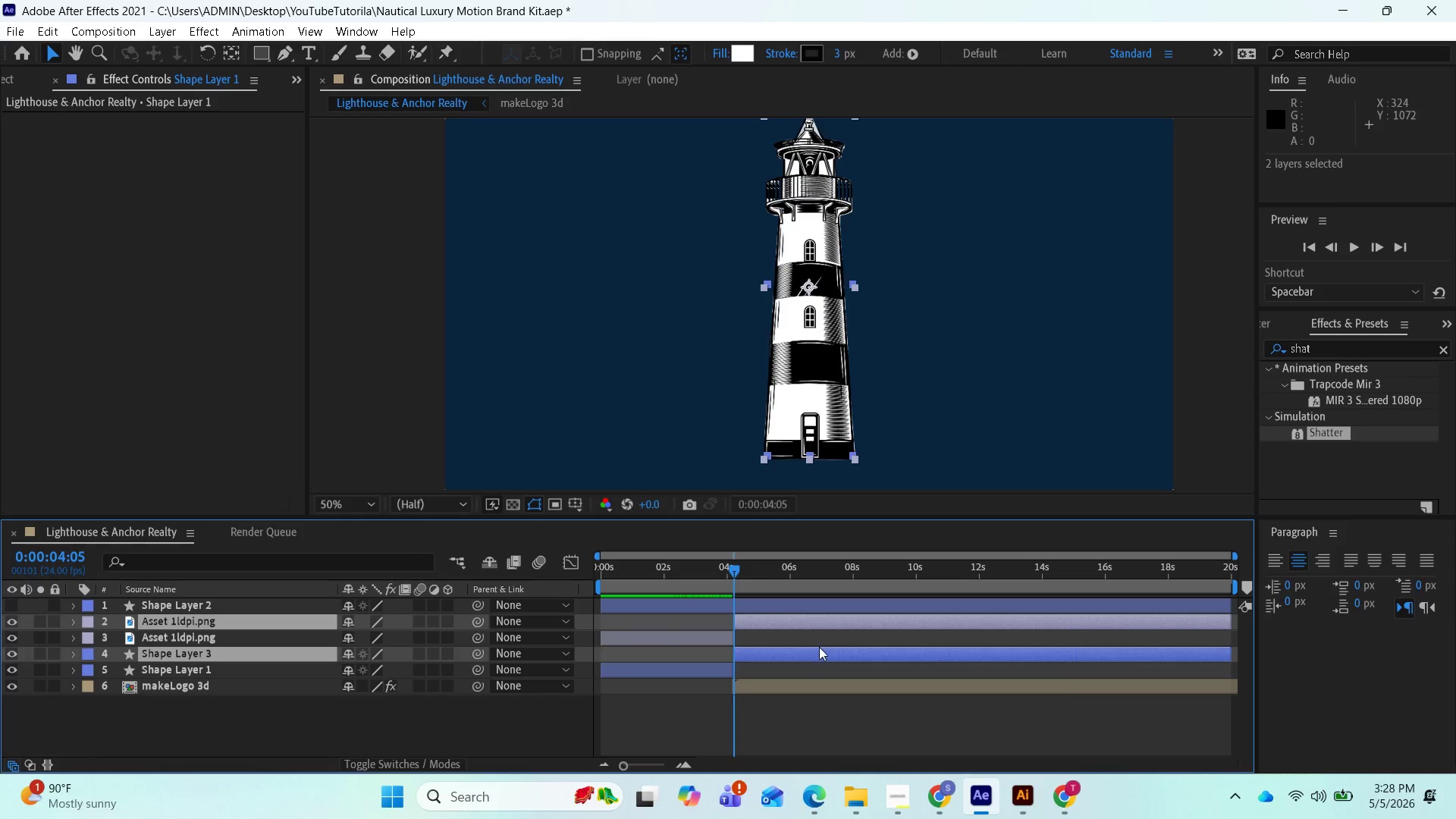 
hold_key(key=ShiftLeft, duration=0.64)
left_click([817, 653])
 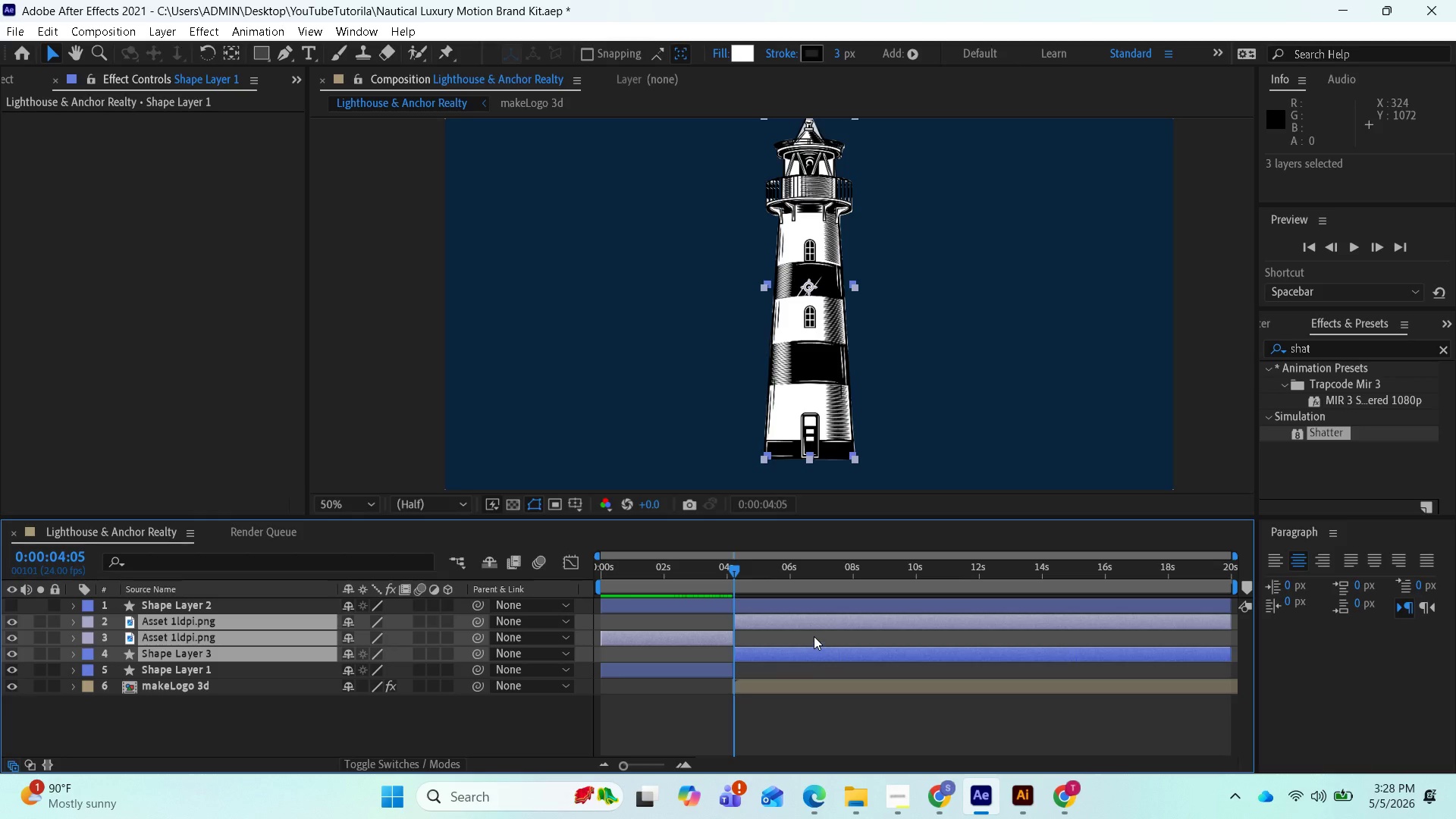 
left_click([814, 635])
 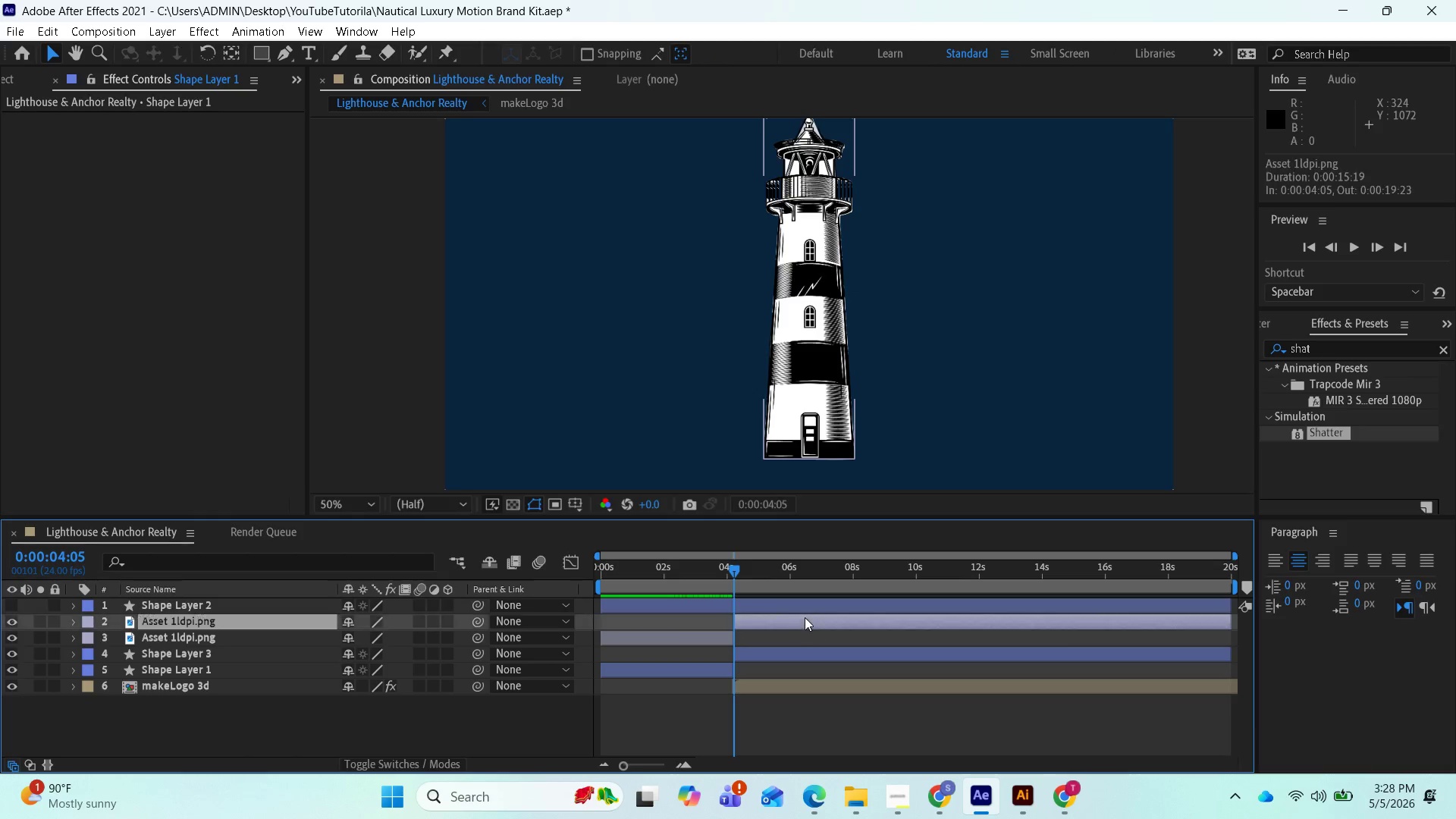 
hold_key(key=ShiftLeft, duration=1.03)
left_click([795, 651])
 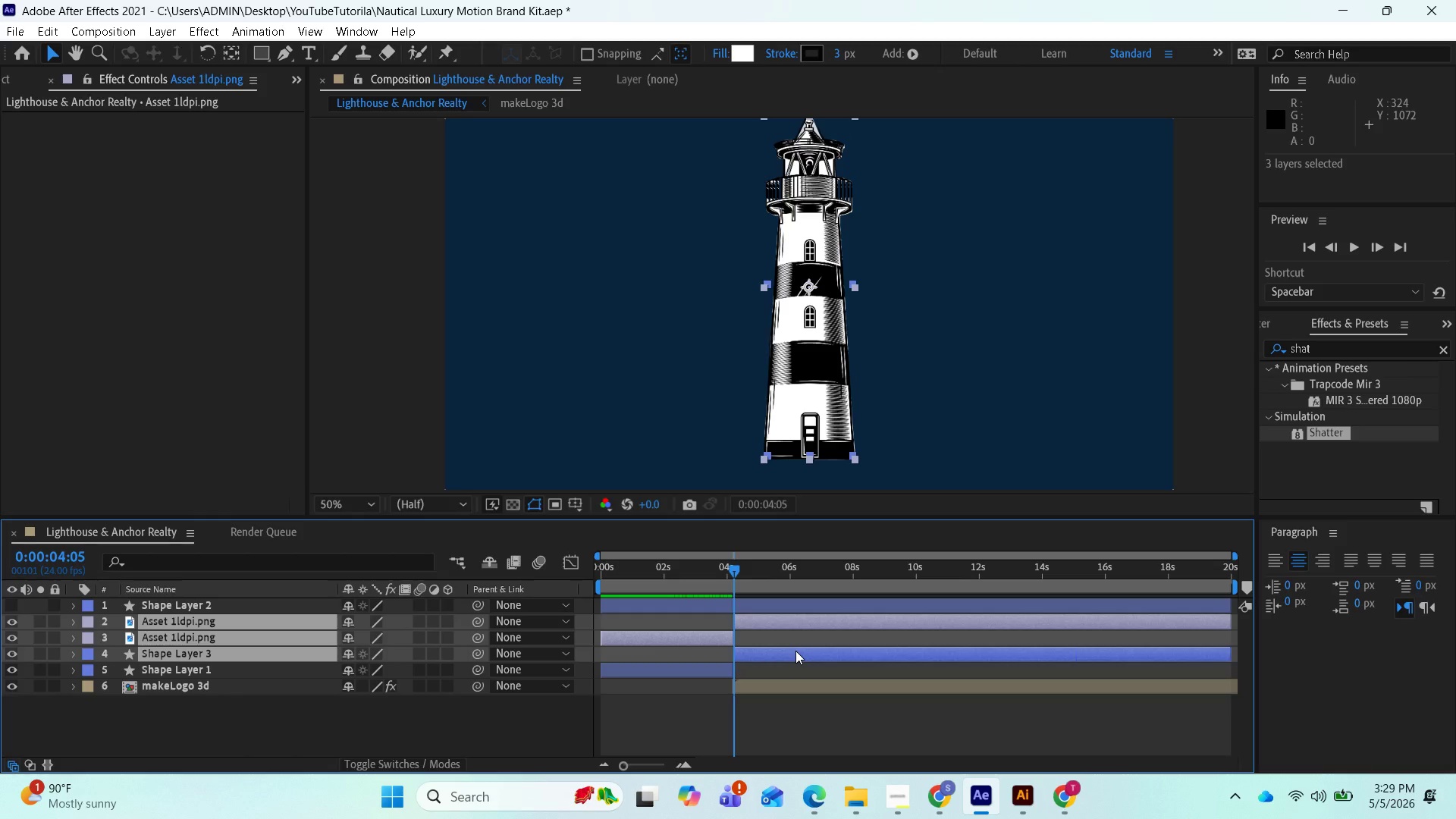 
left_click([795, 651])
 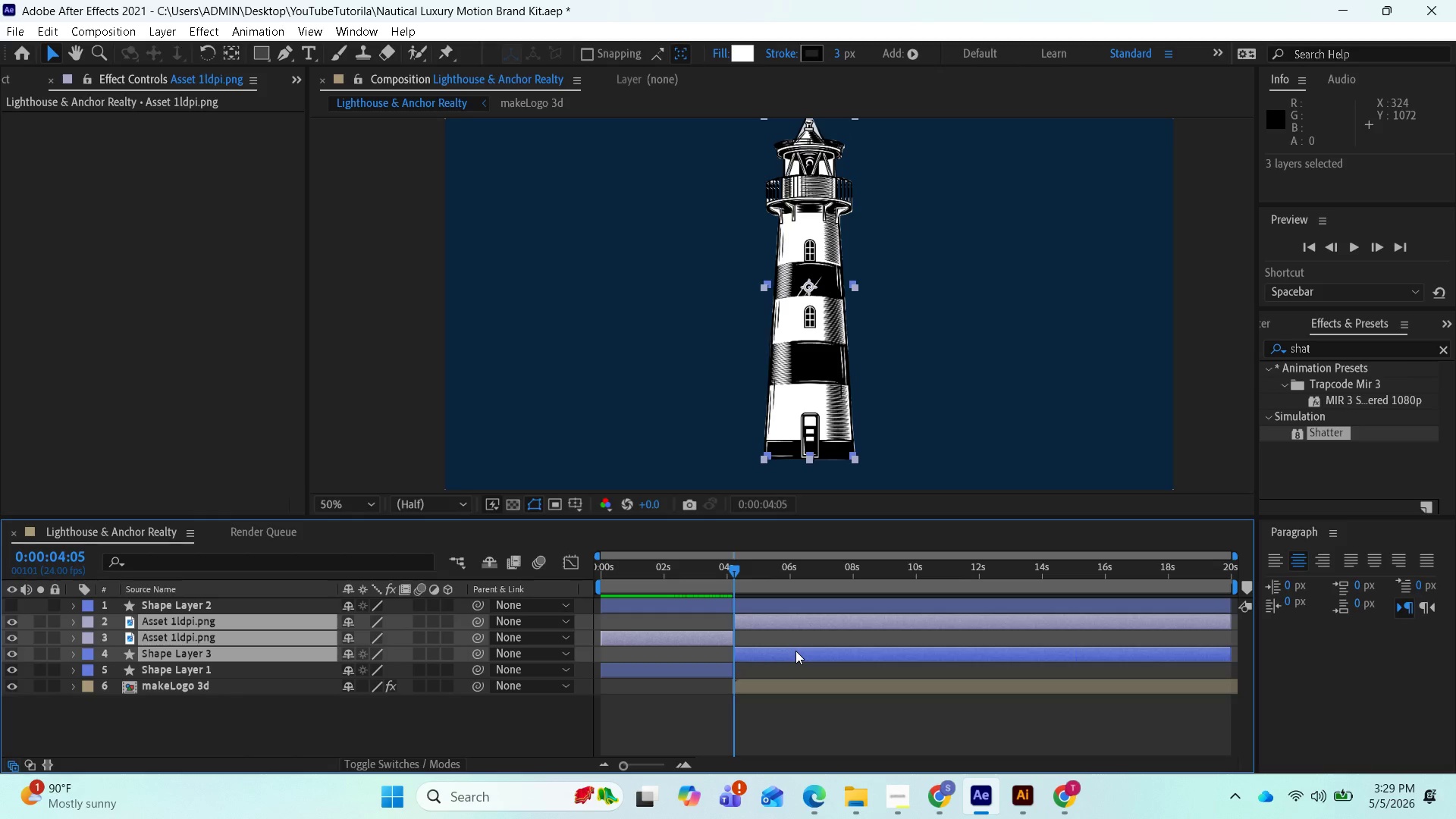 
left_click([795, 651])
 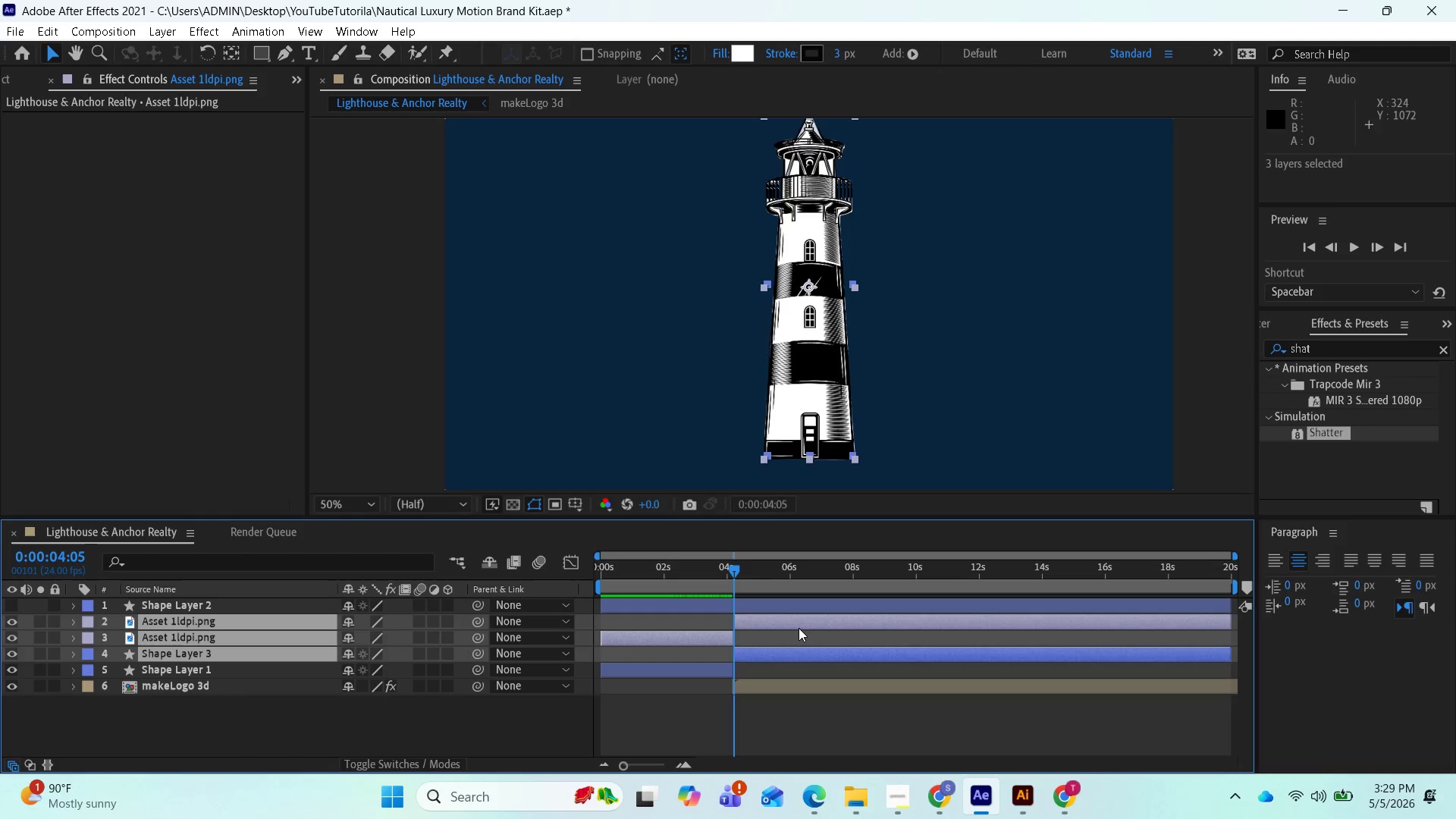 
double_click([799, 628])
 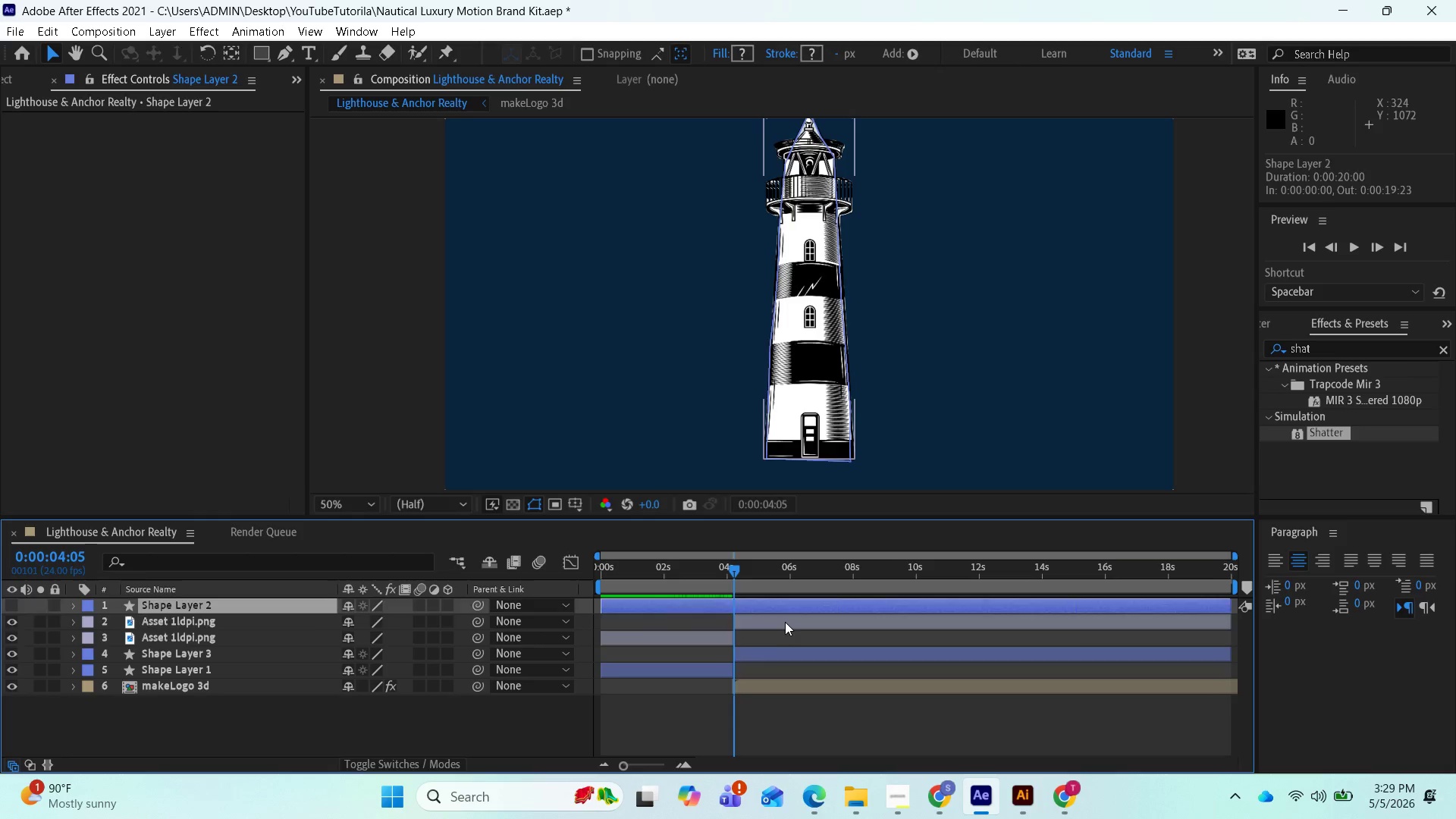 
hold_key(key=ControlLeft, duration=0.75)
left_click([775, 648])
 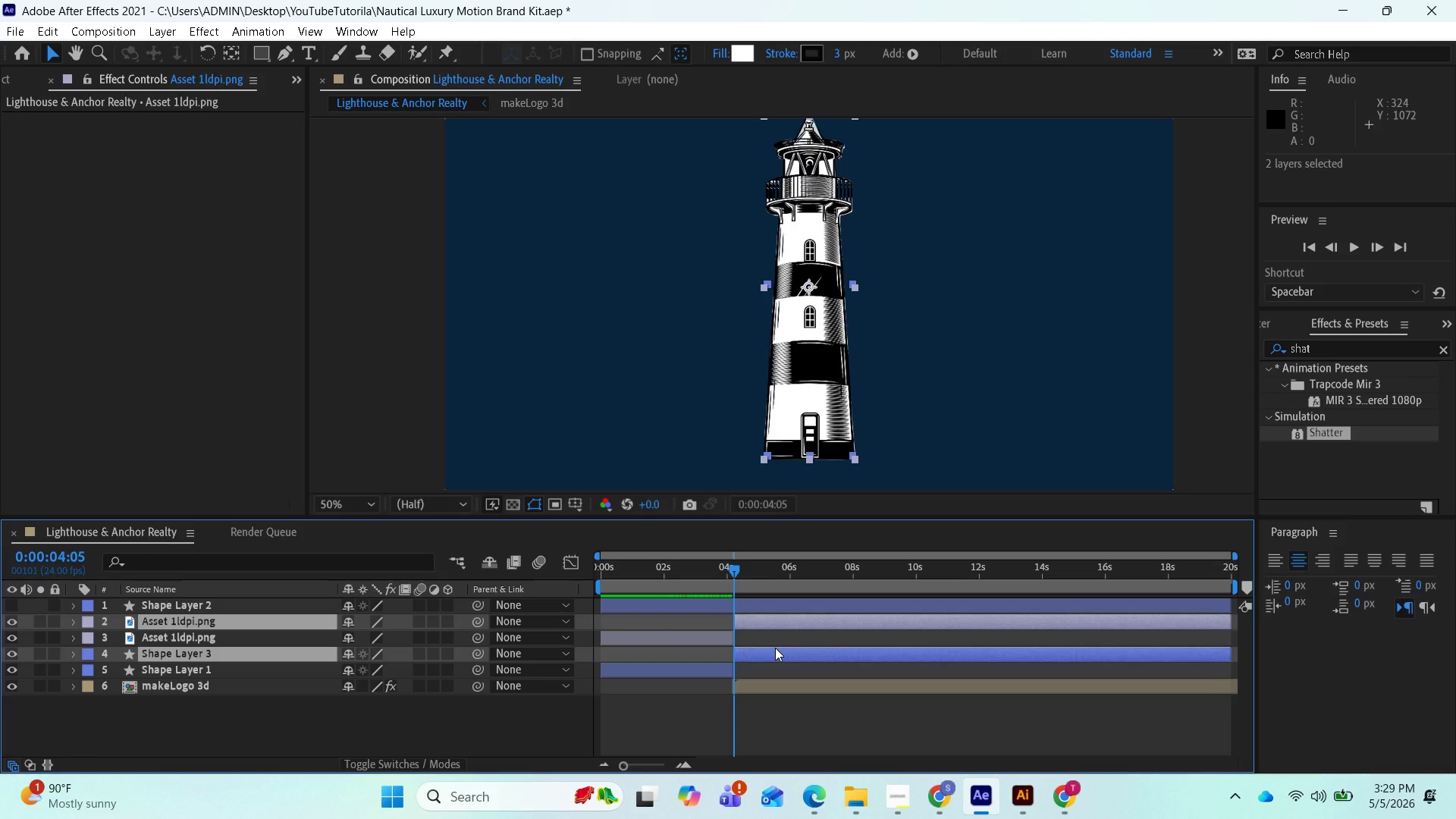 
key(Delete)
 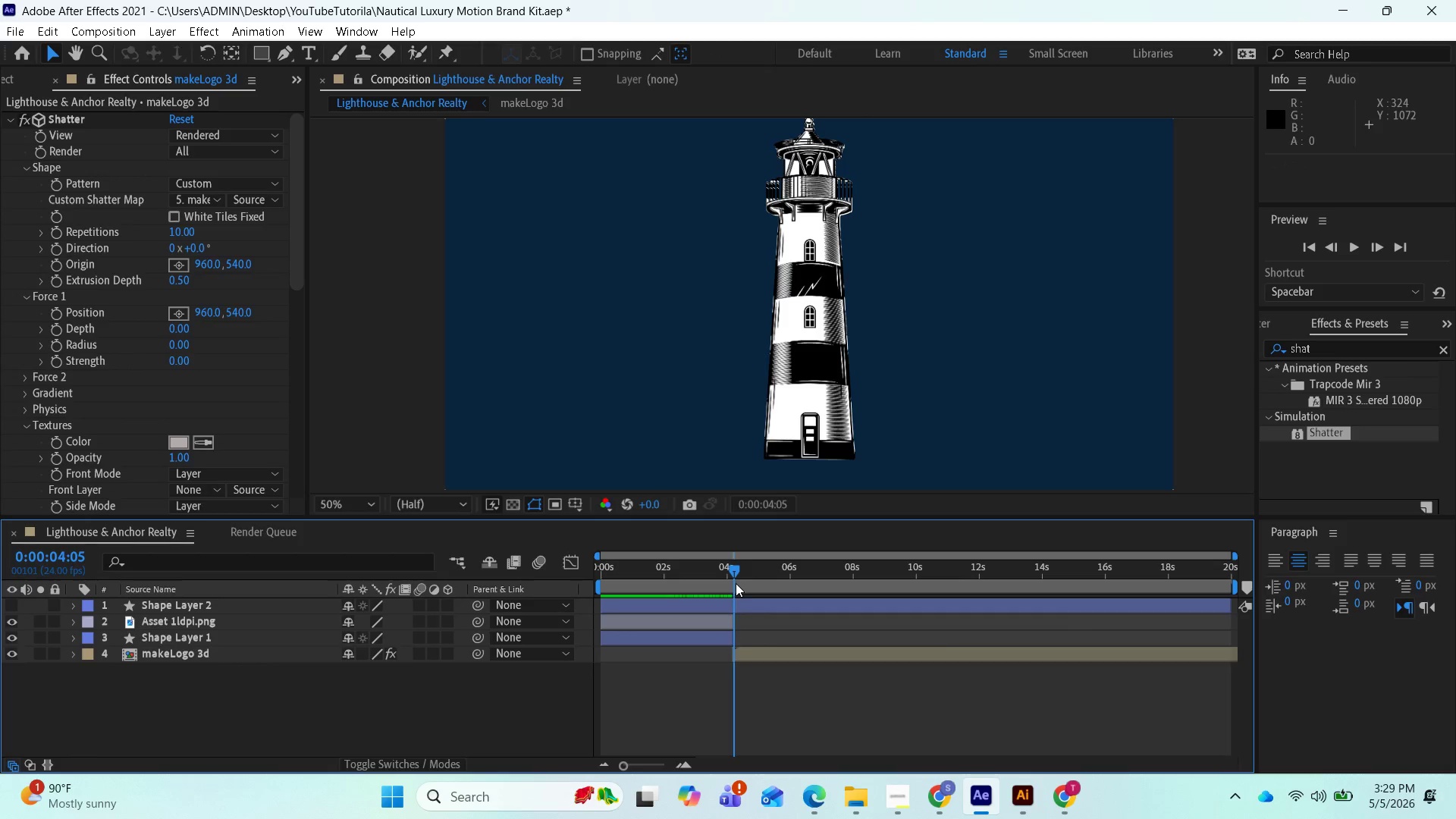 
left_click_drag(start_coordinate=[736, 572], to_coordinate=[592, 555])
 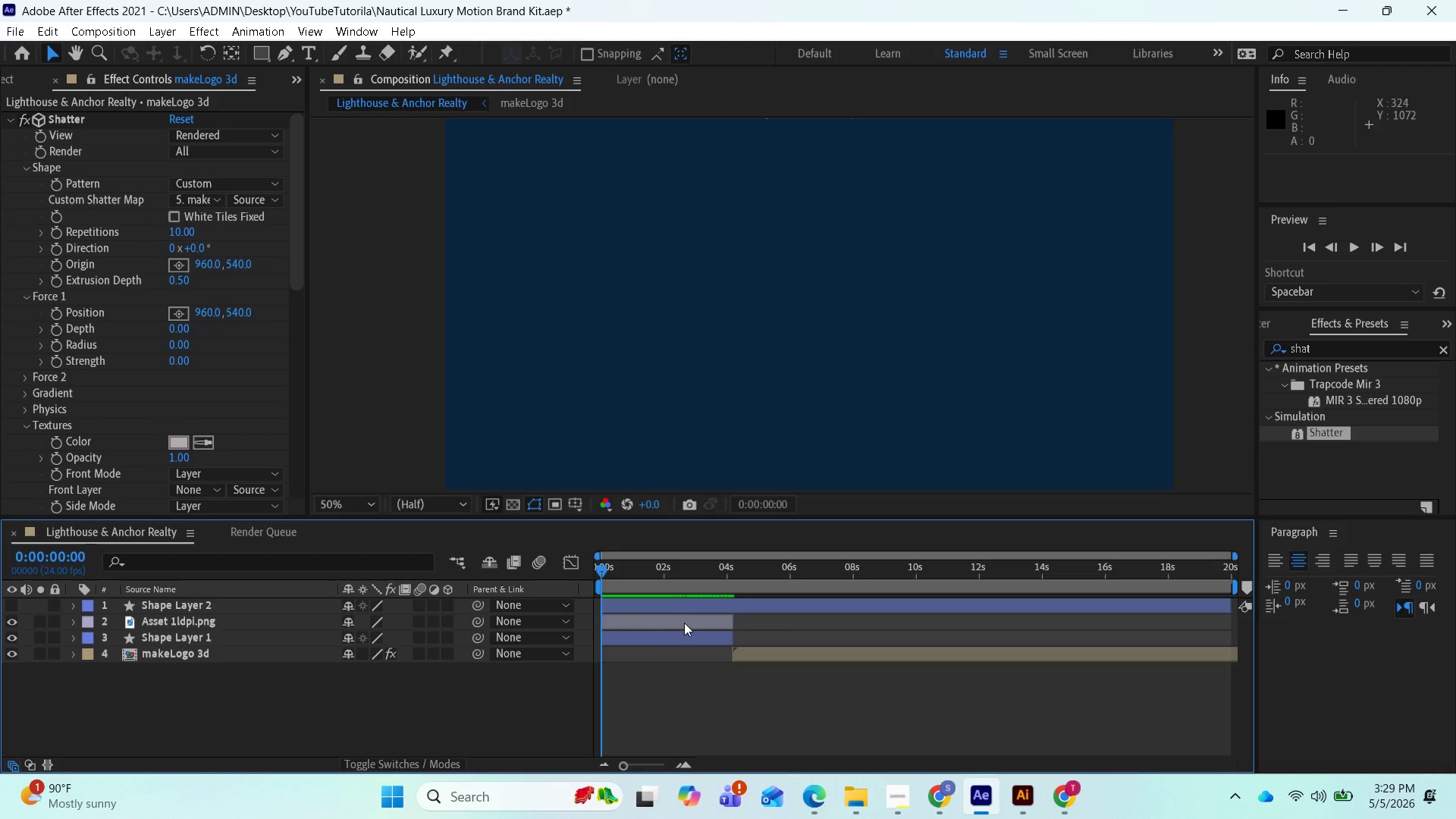 
key(Space)
 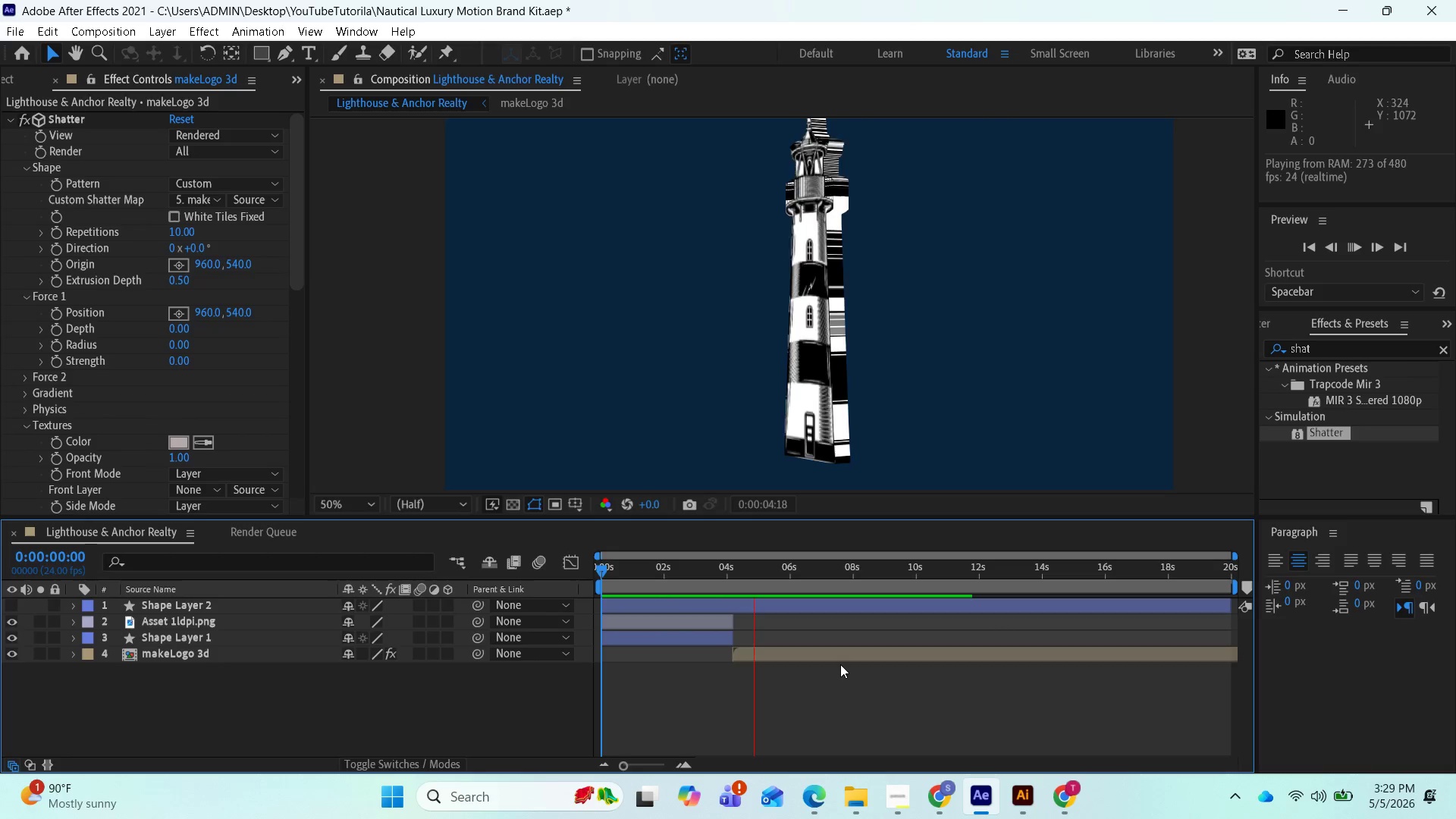 
wait(6.78)
 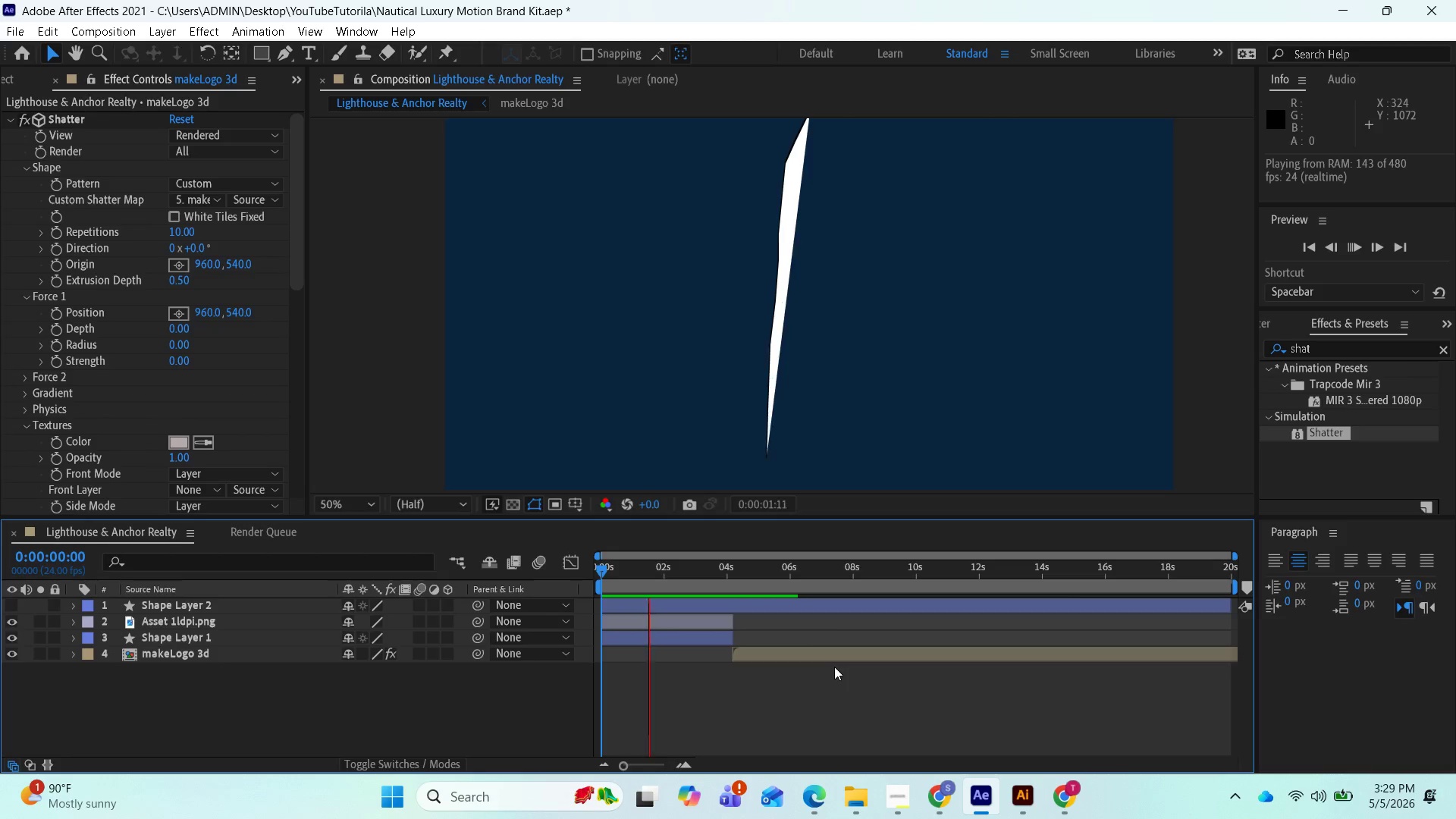 
key(Space)
 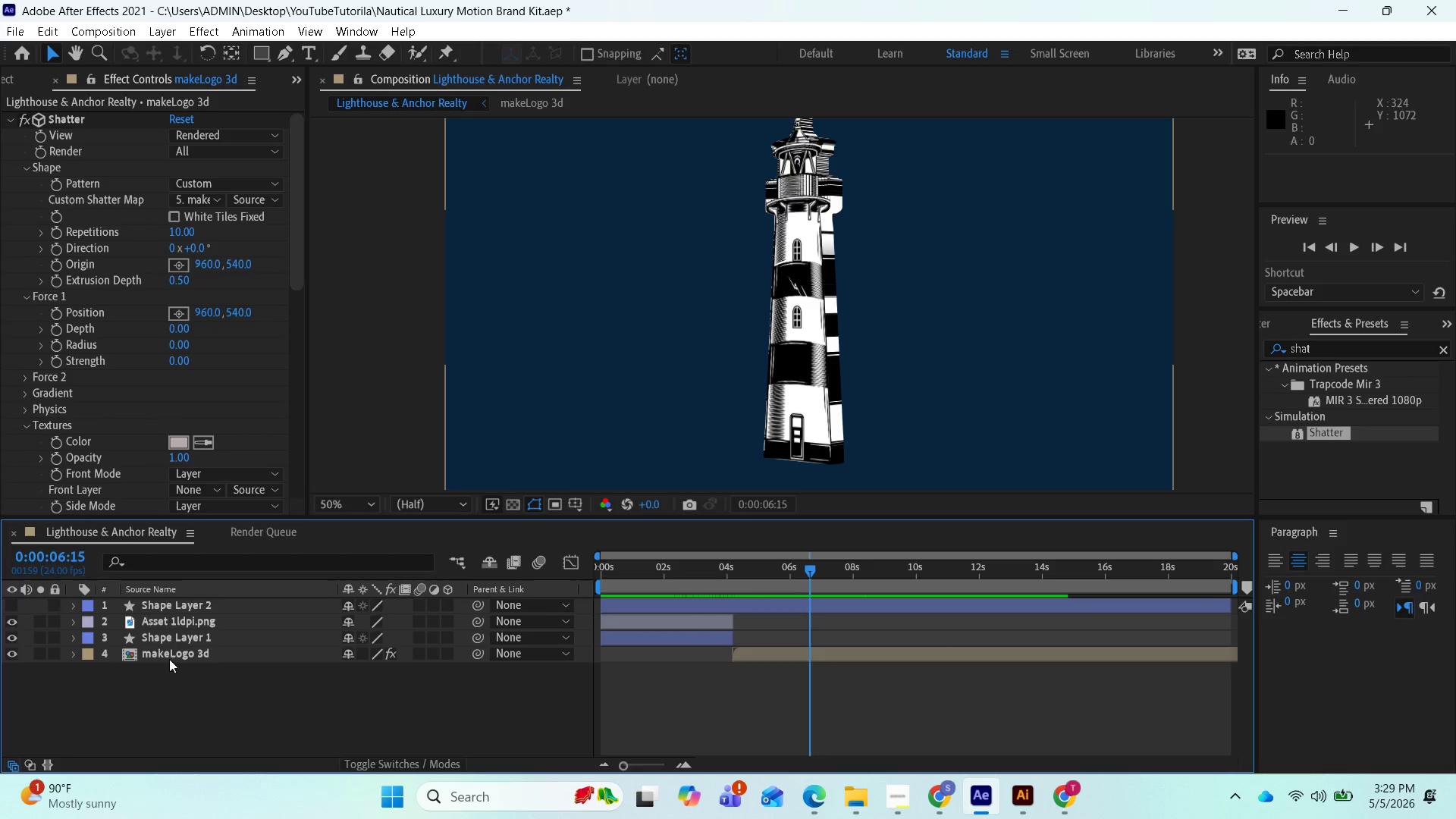 
left_click([226, 660])
 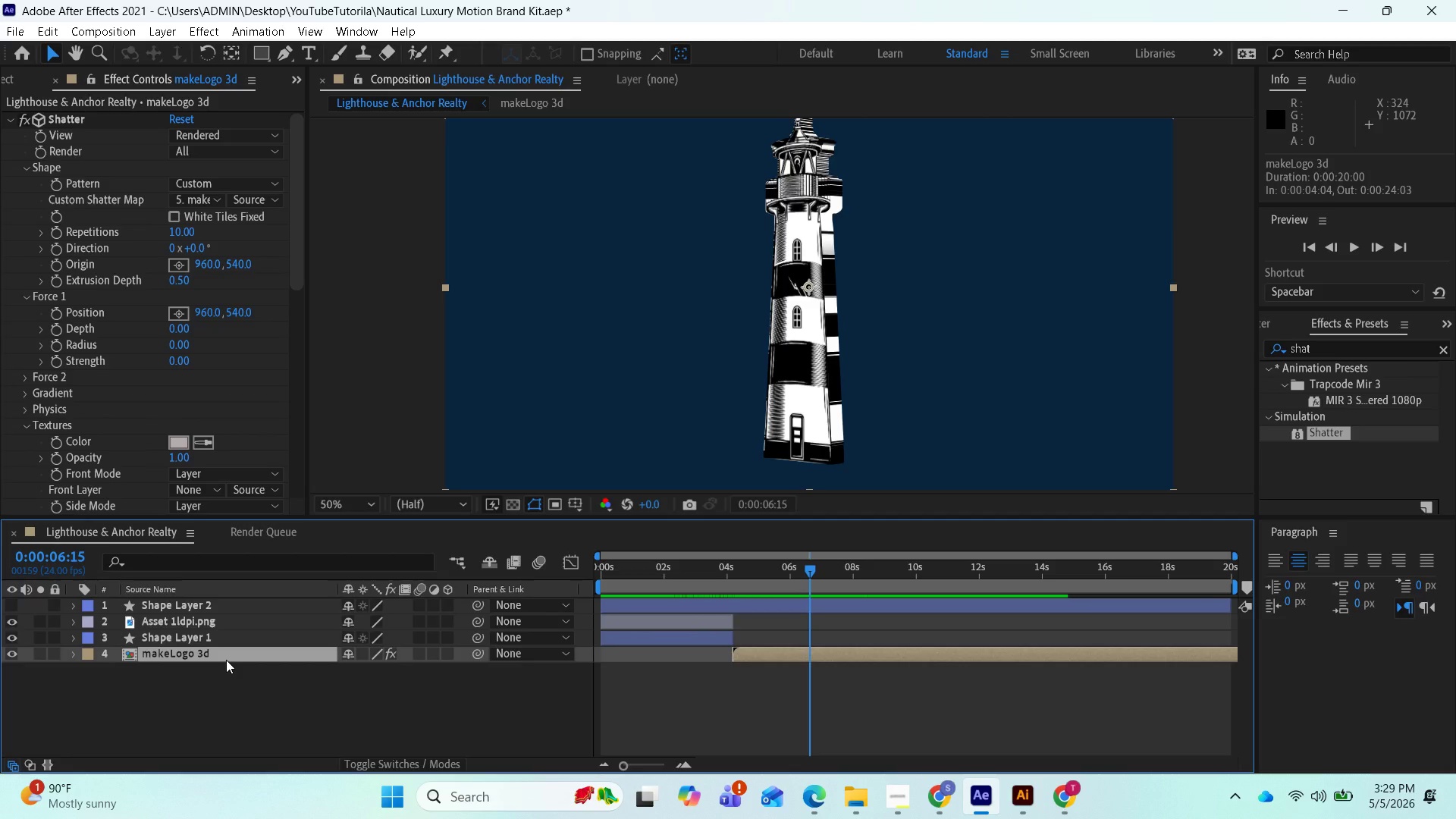 
hold_key(key=ControlLeft, duration=1.34)
 